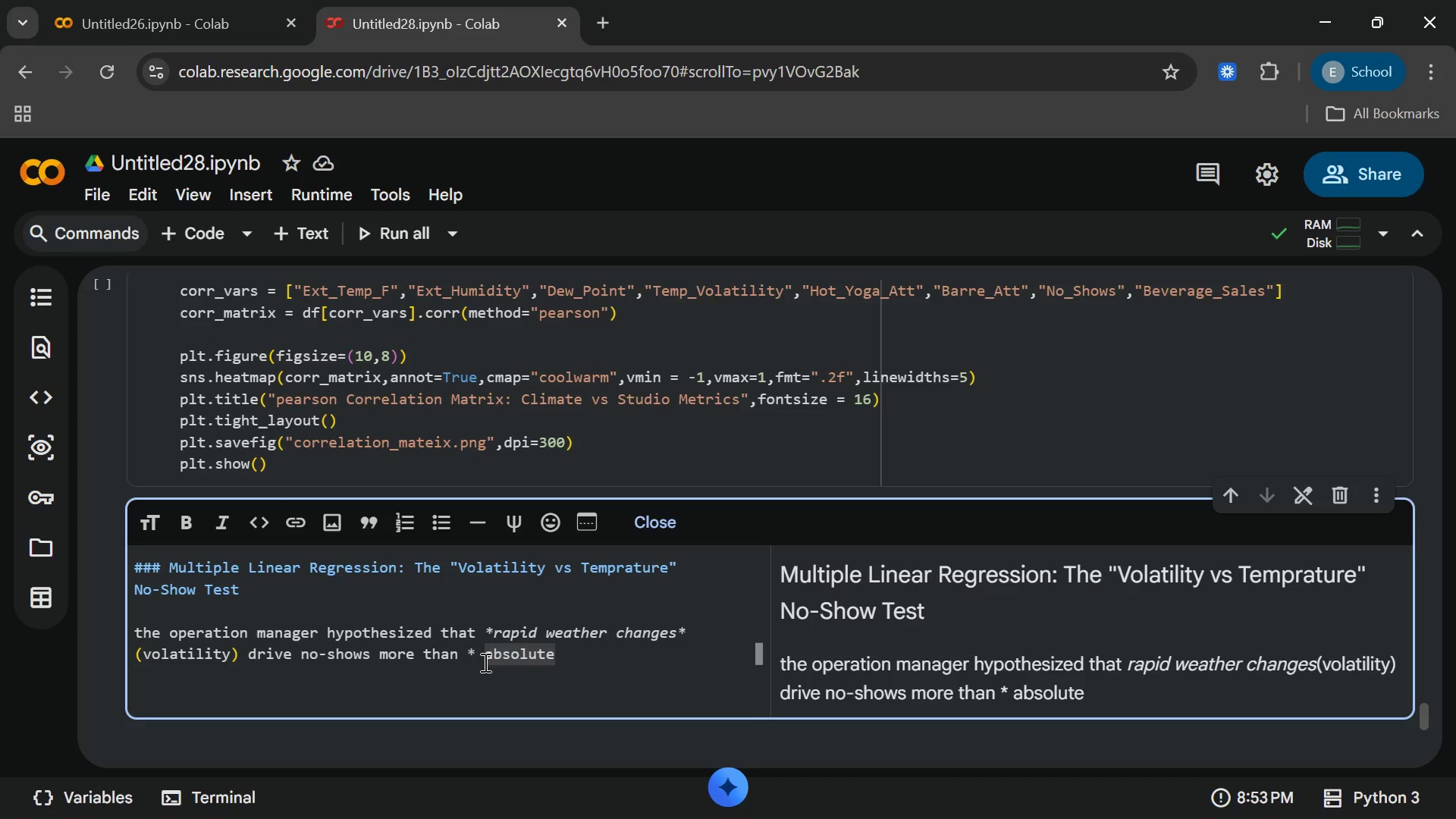 
key(Backspace)
type([End] tempe)
key(Backspace)
type(erature)
 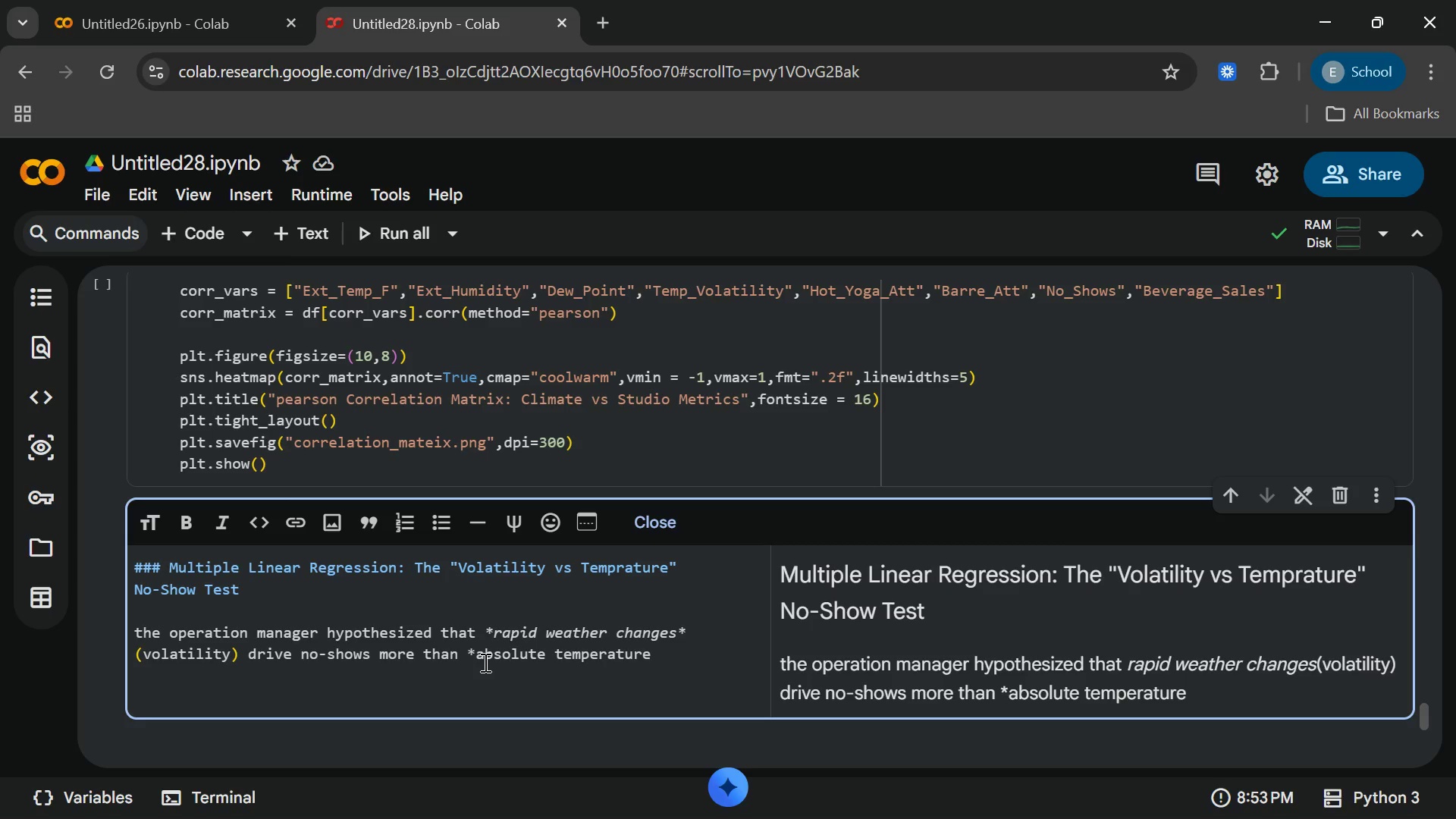 
type(*. we will )
 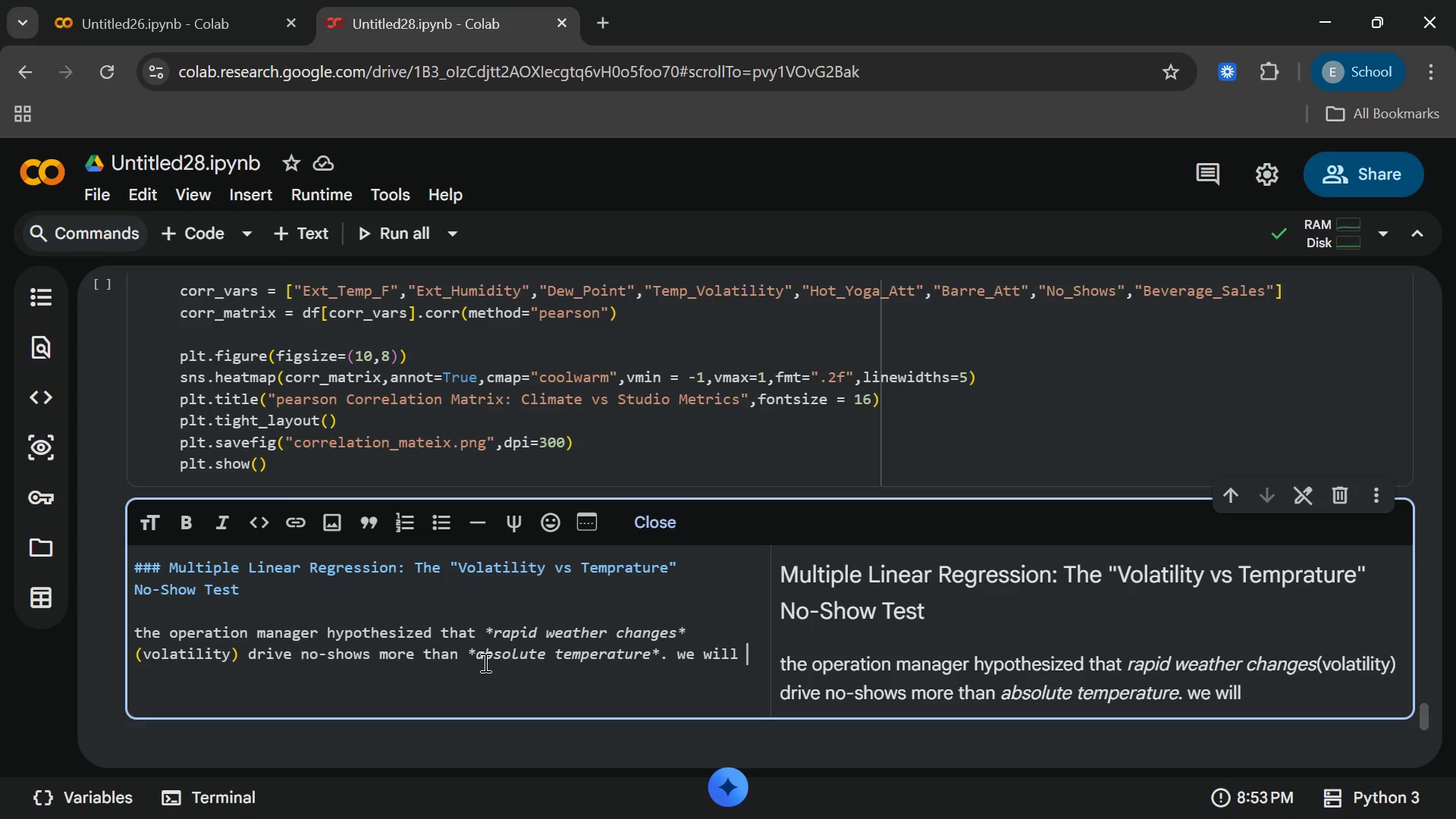 
type(test this using an OLS Regression model)
 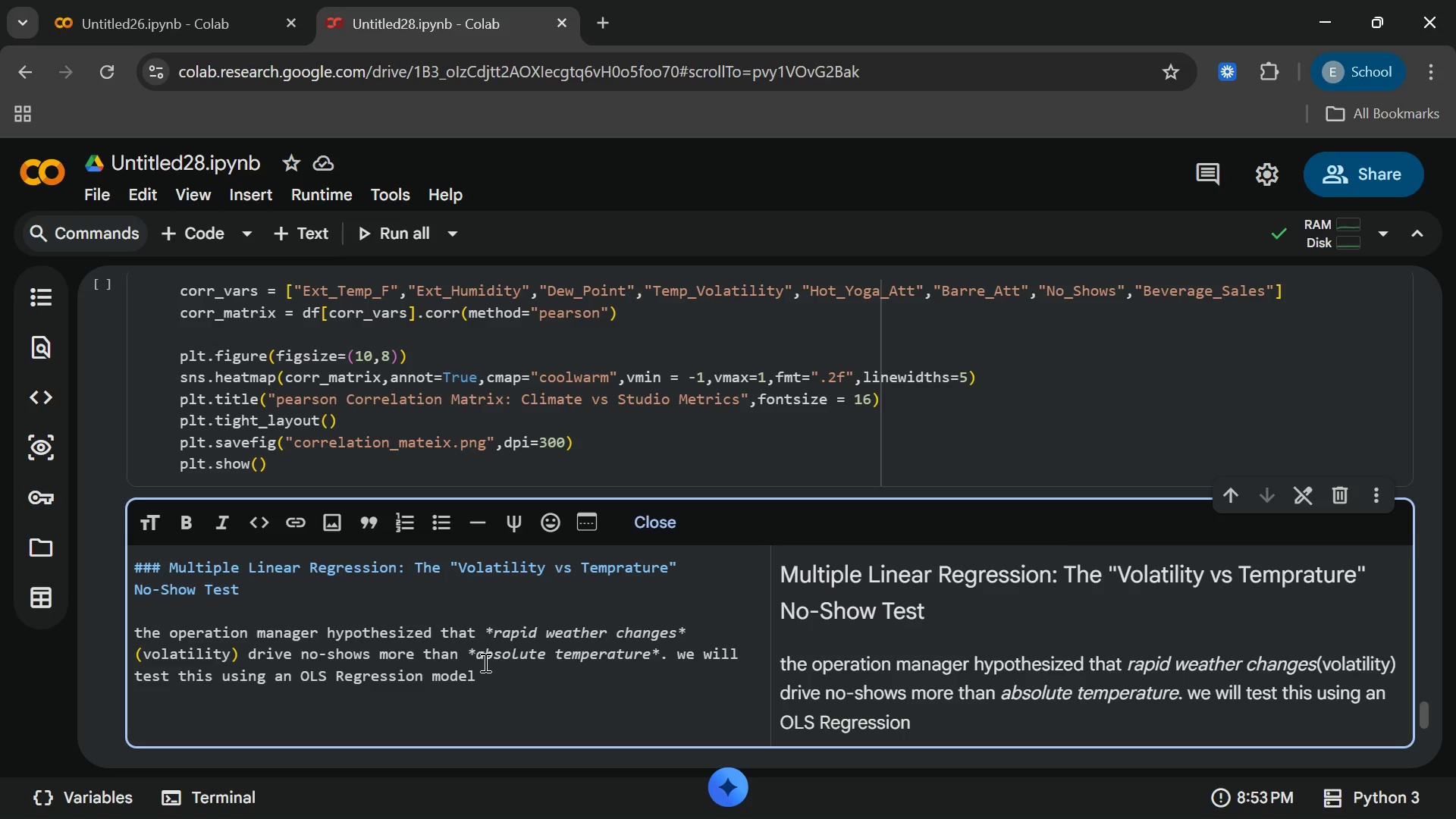 
key(Period)
 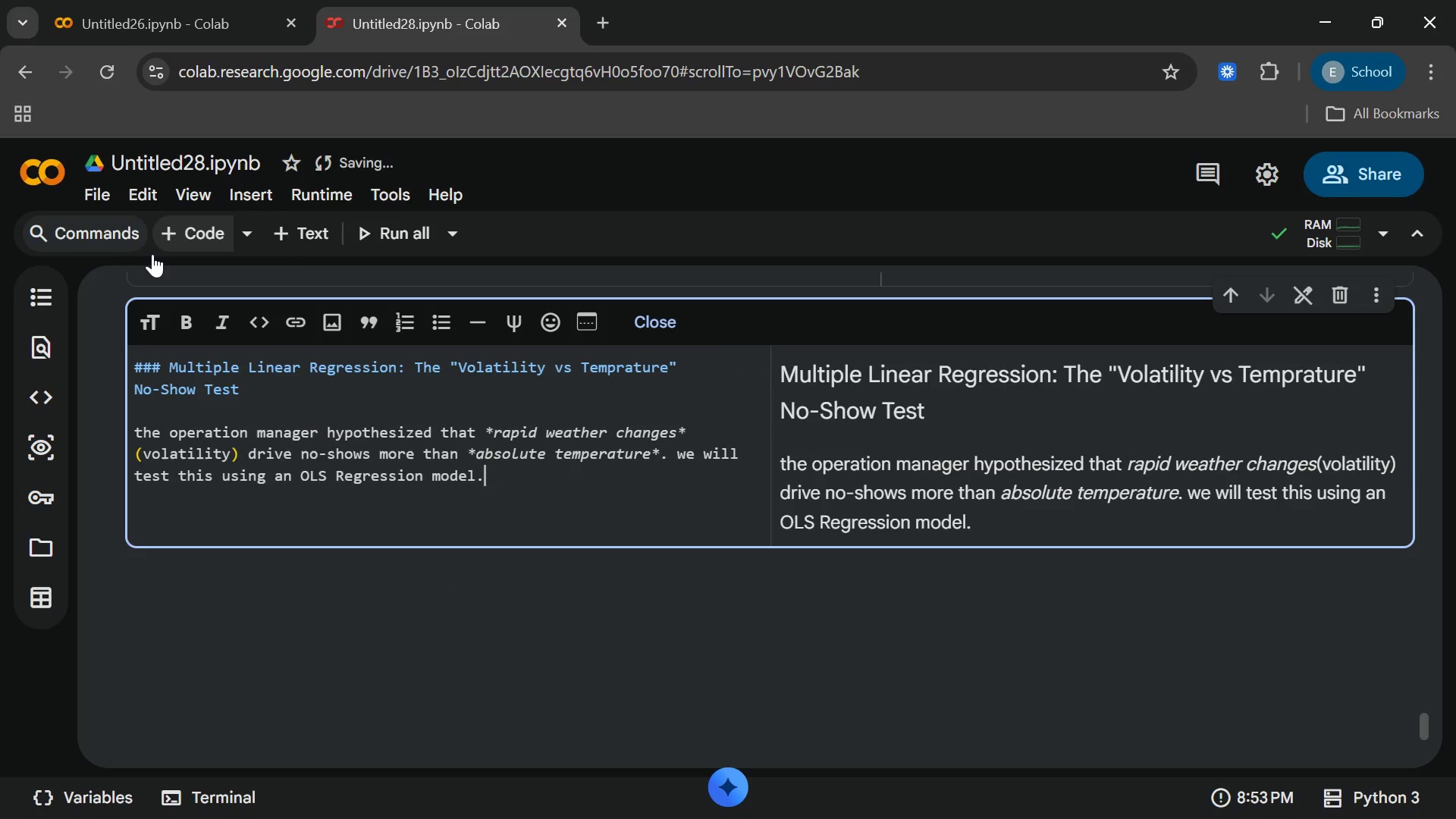 
left_click([152, 254])
 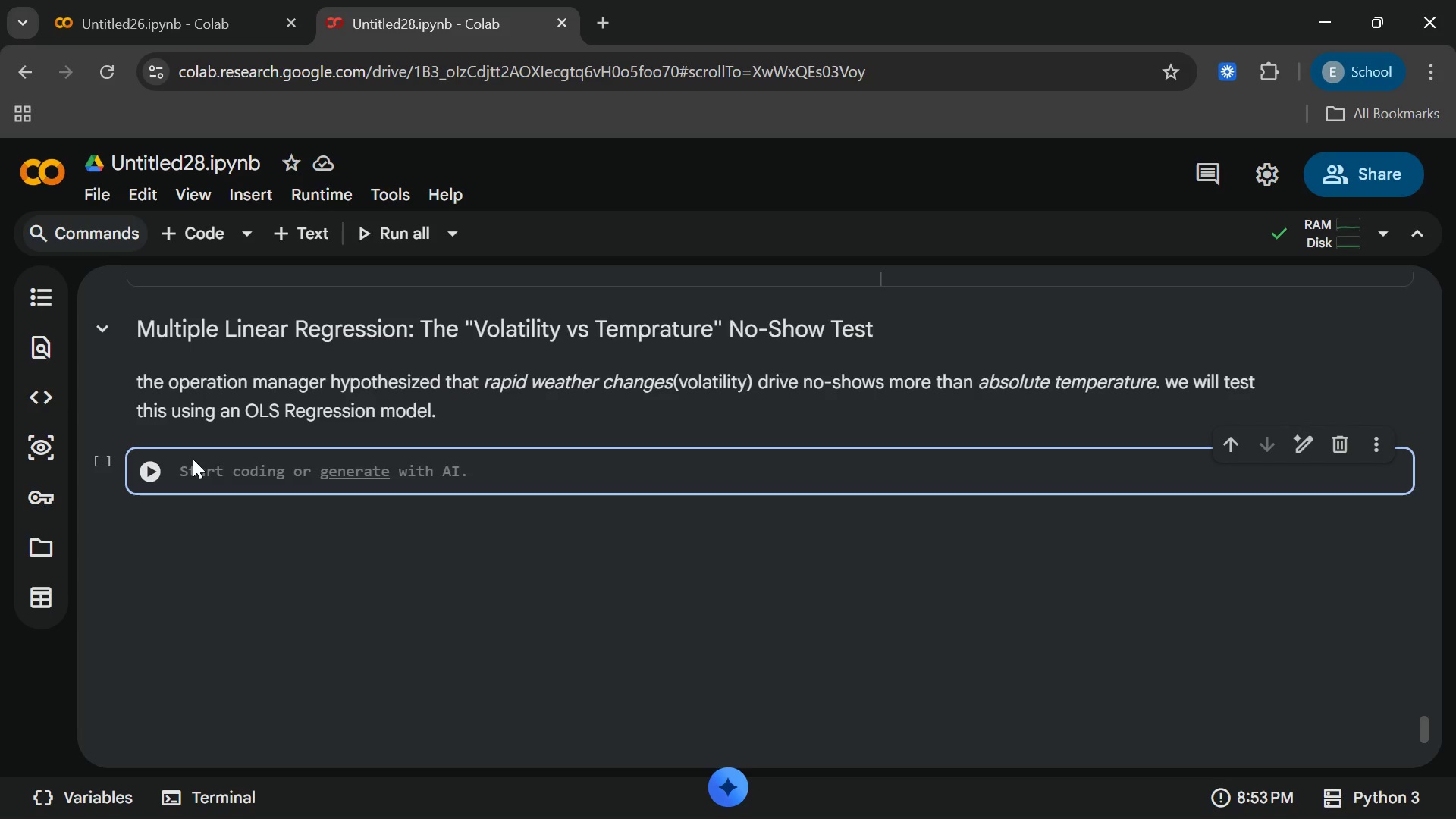 
wait(7.94)
 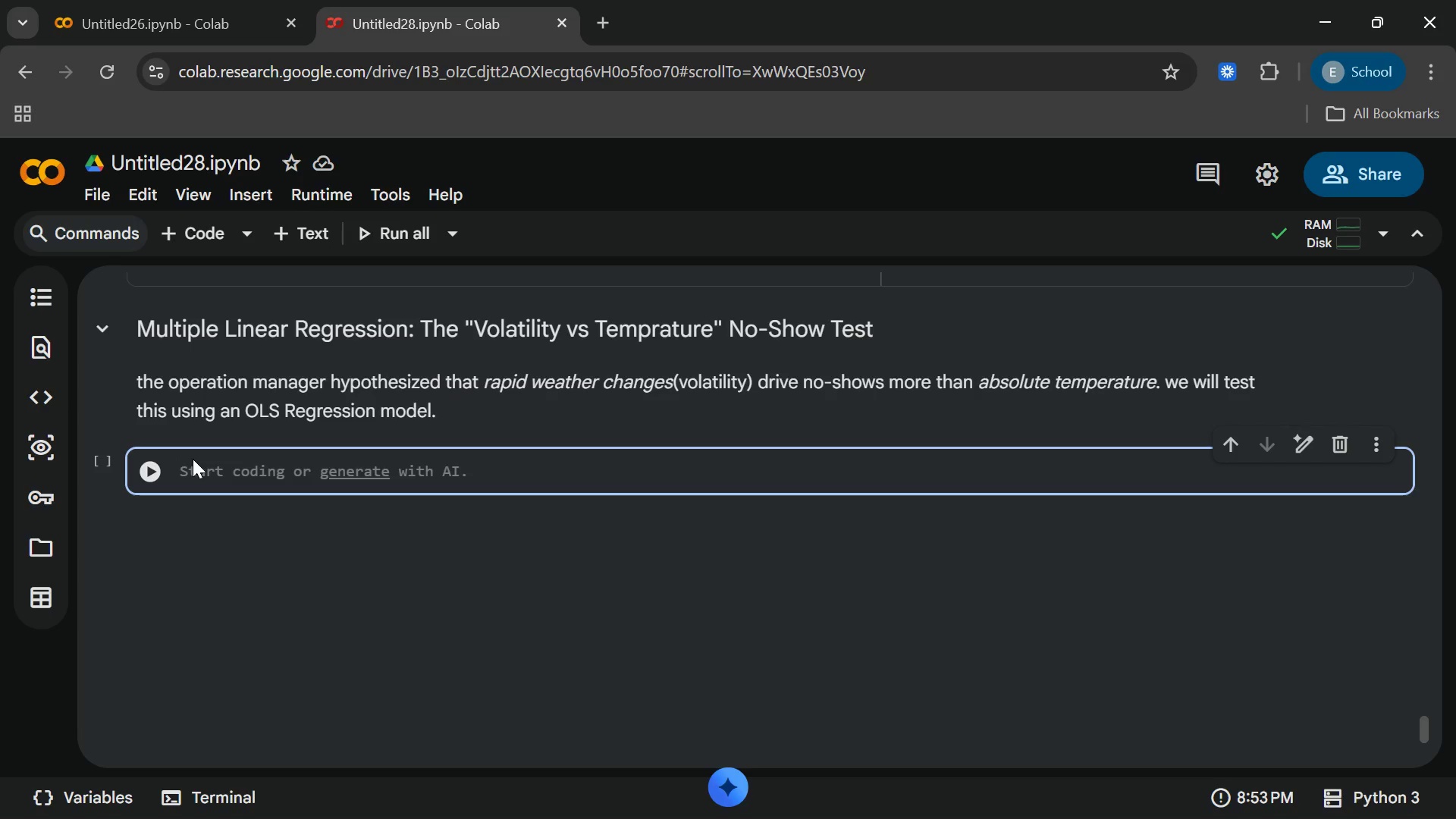 
type(x = df)
 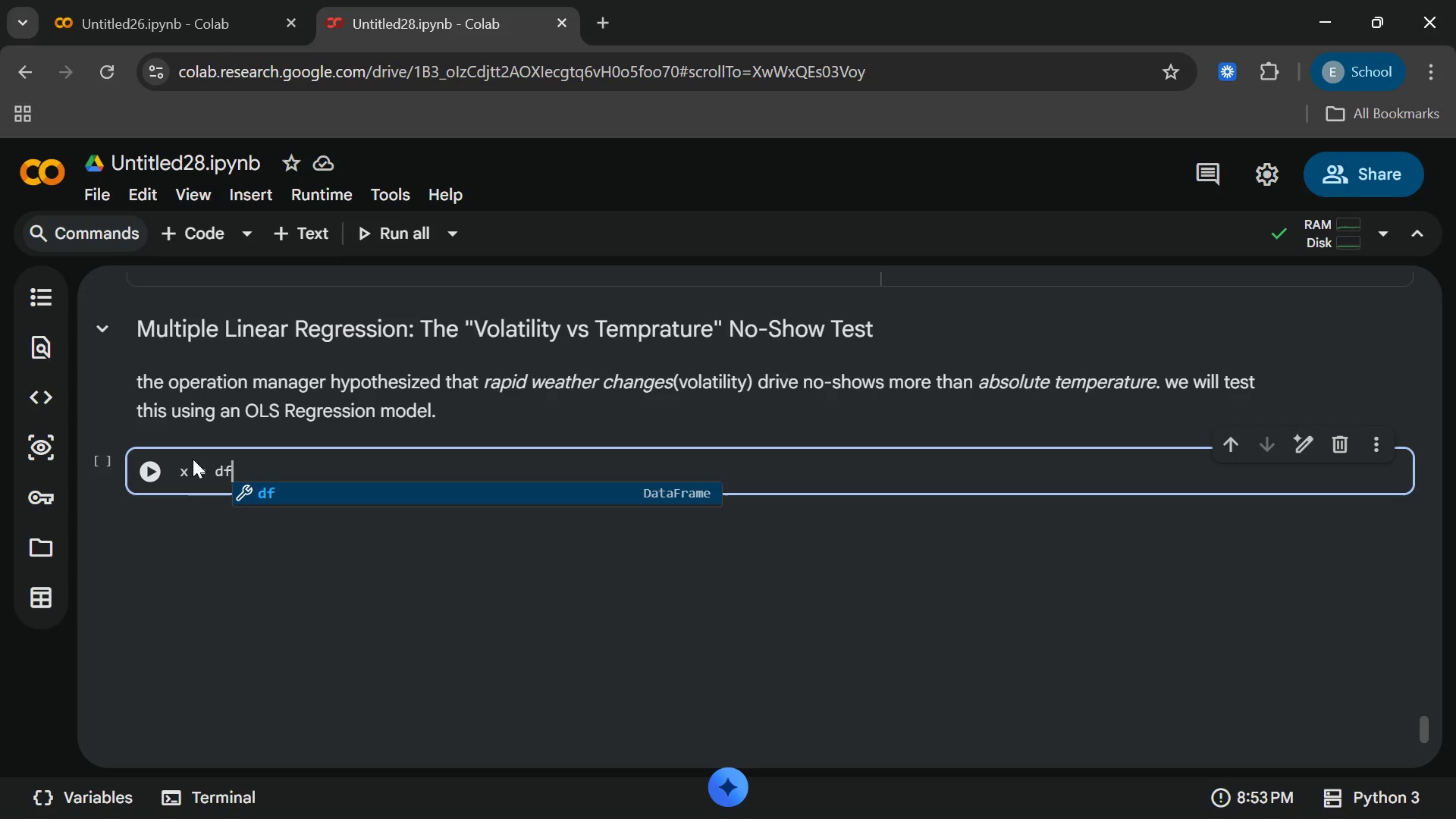 
key(Enter)
 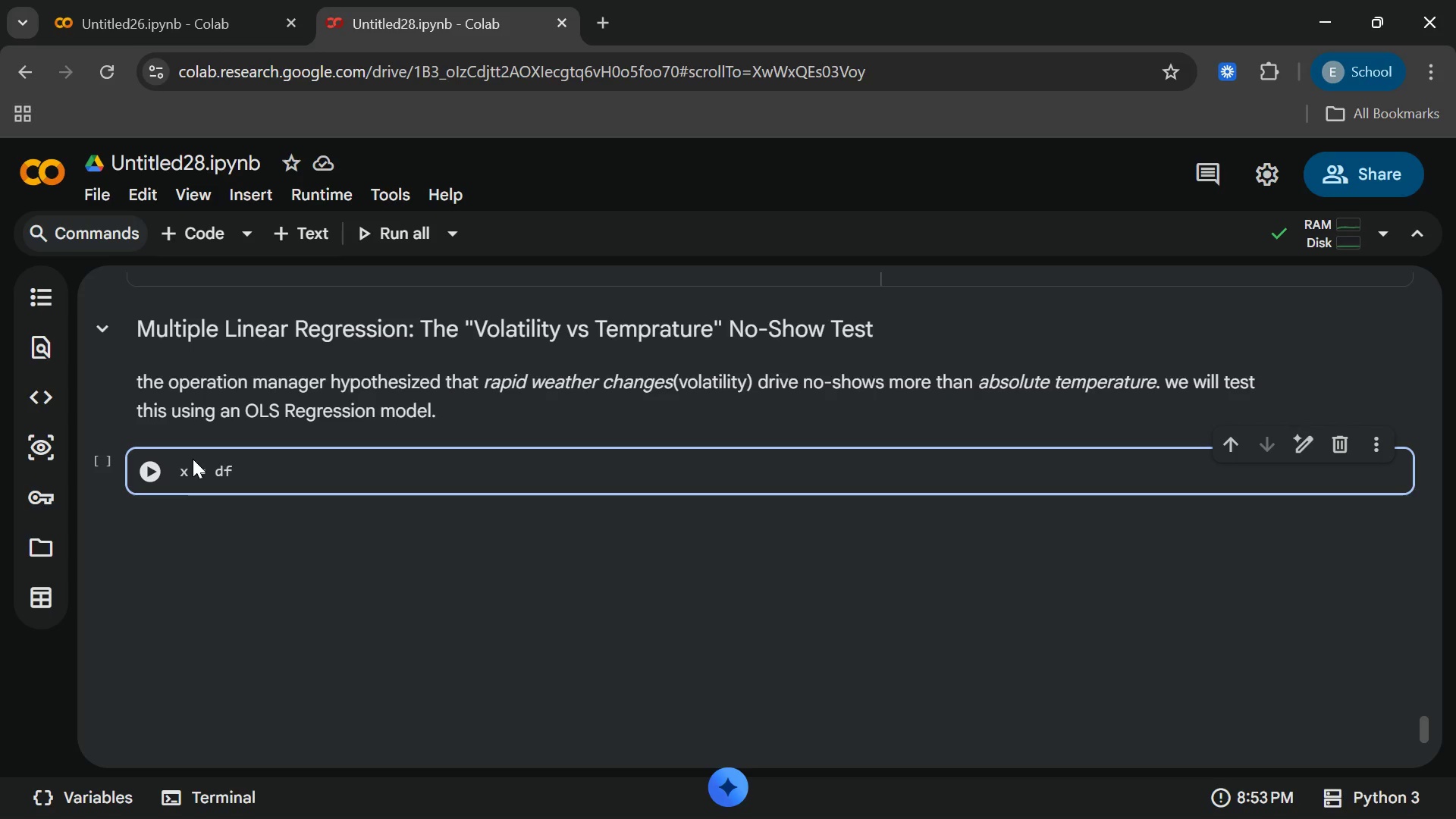 
key(BracketLeft)
 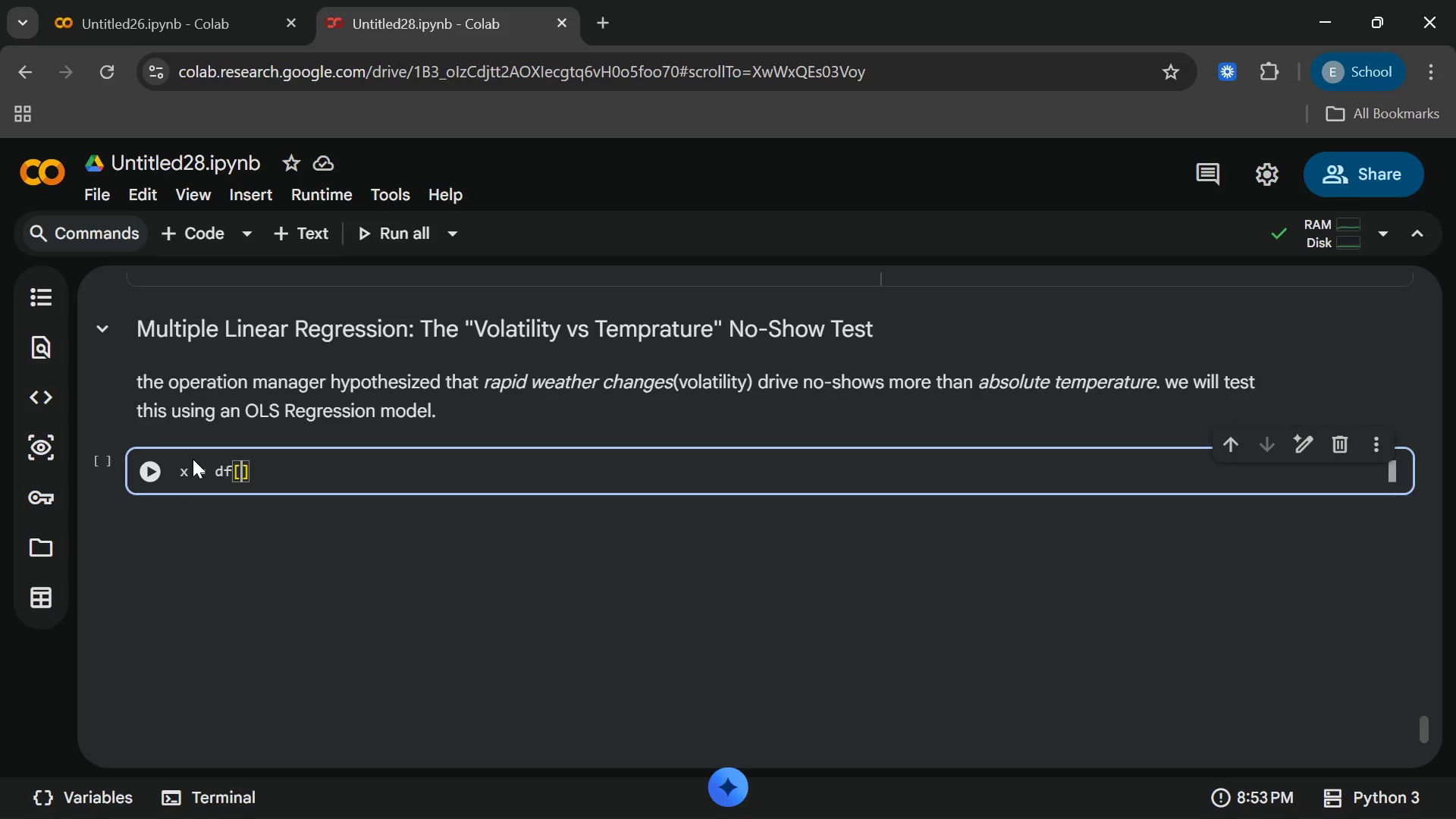 
key(BracketLeft)
 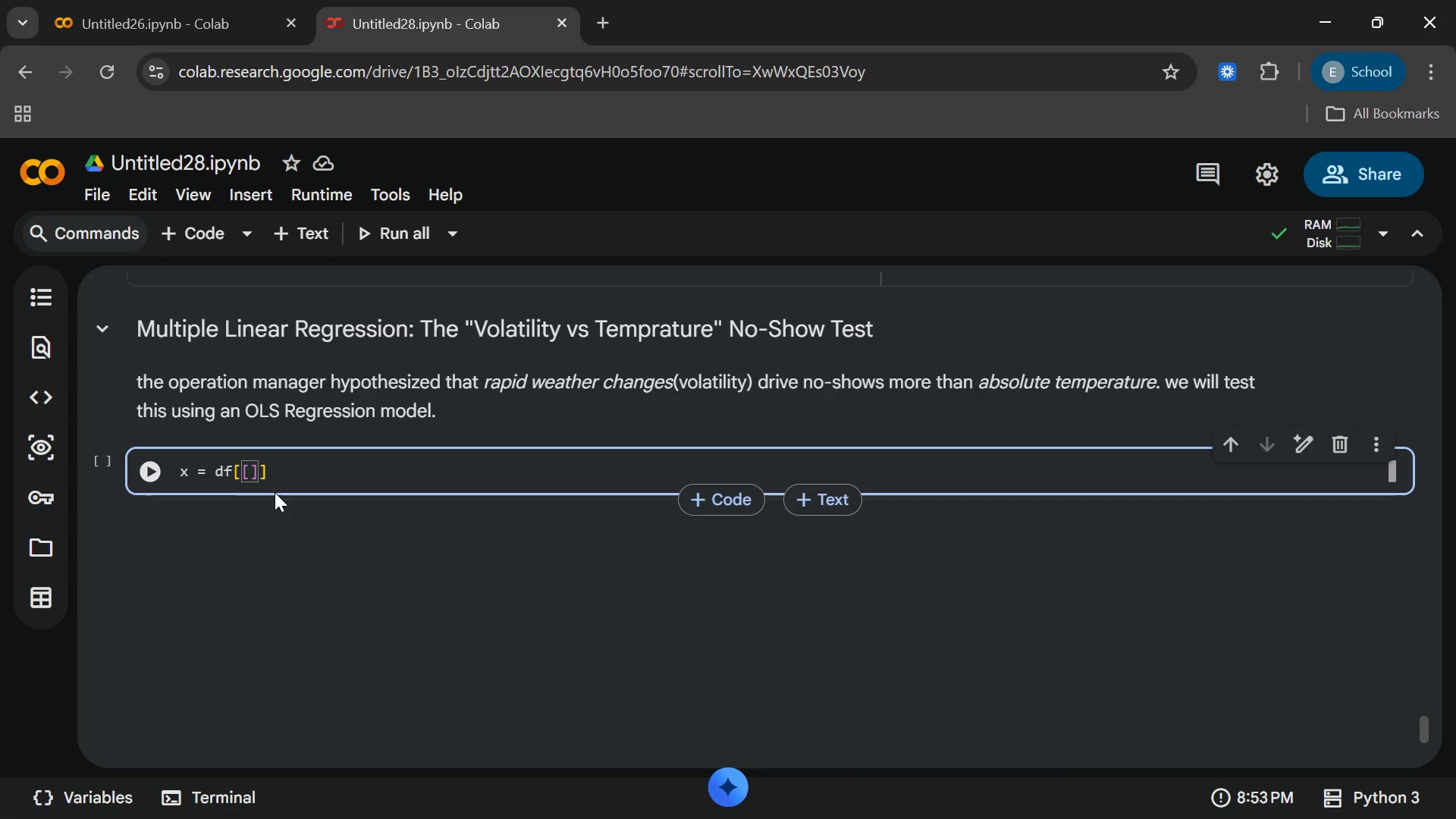 
wait(19.03)
 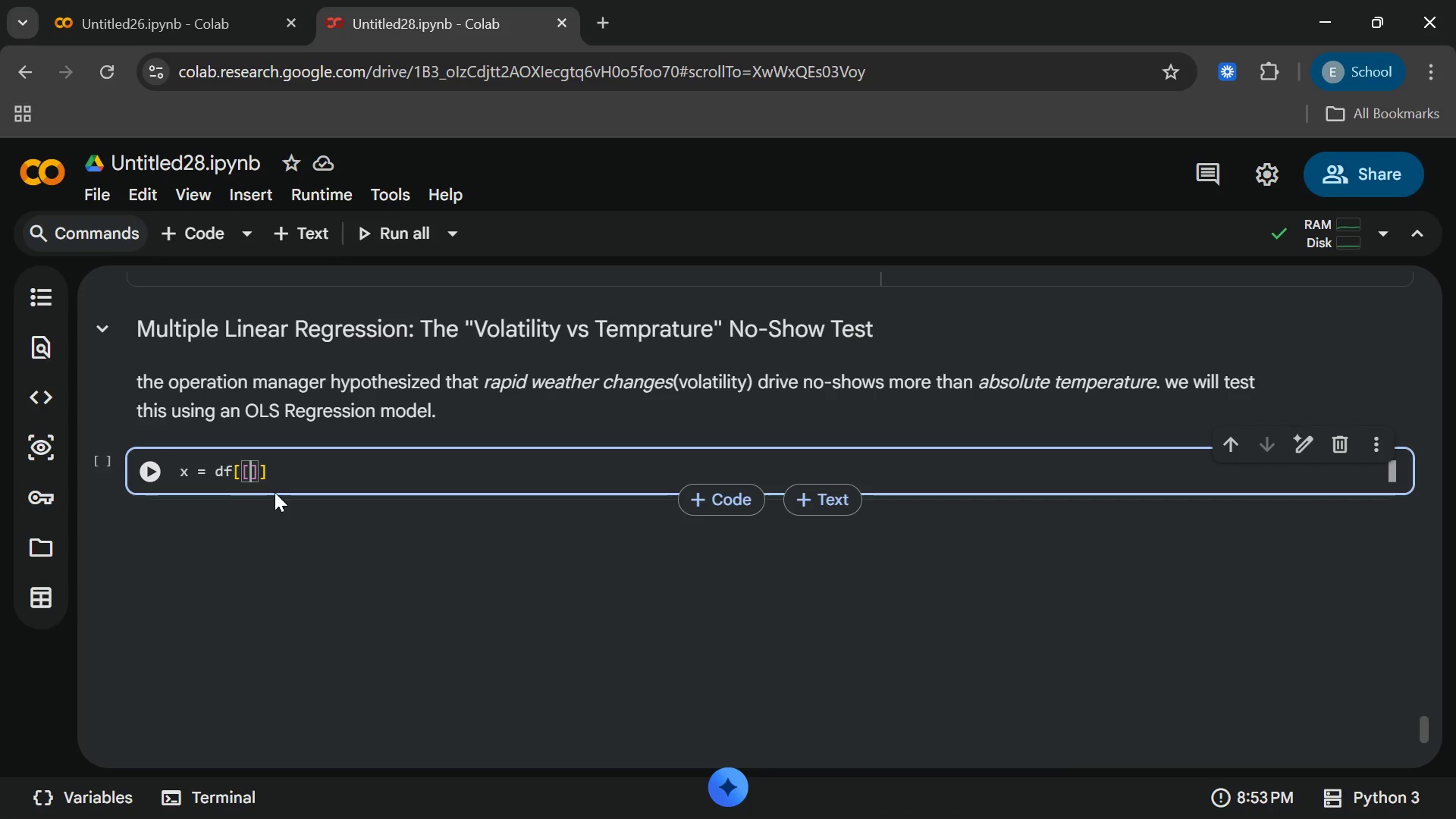 
type("Ext_Temp_f)
 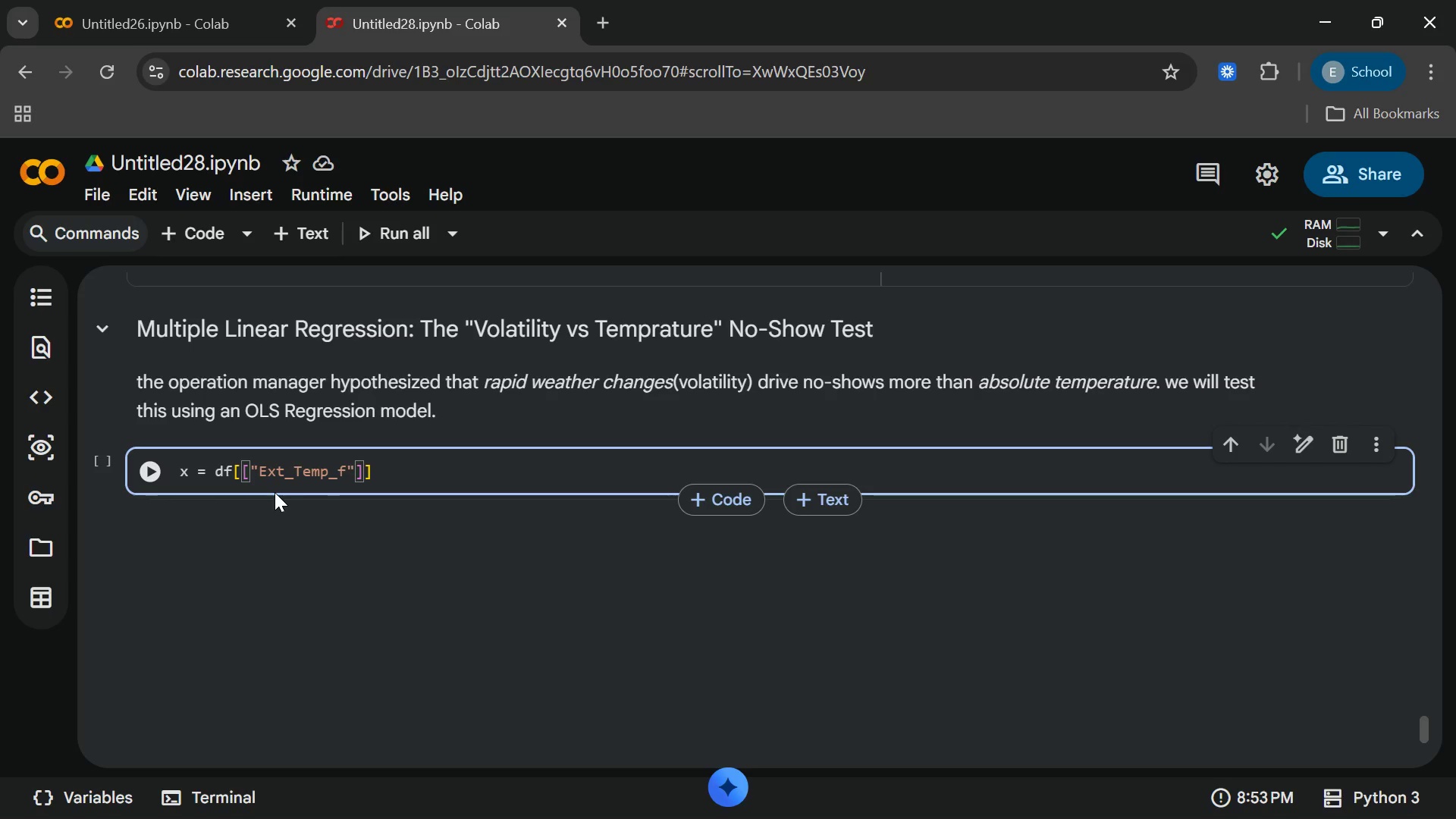 
key(ArrowRight)
 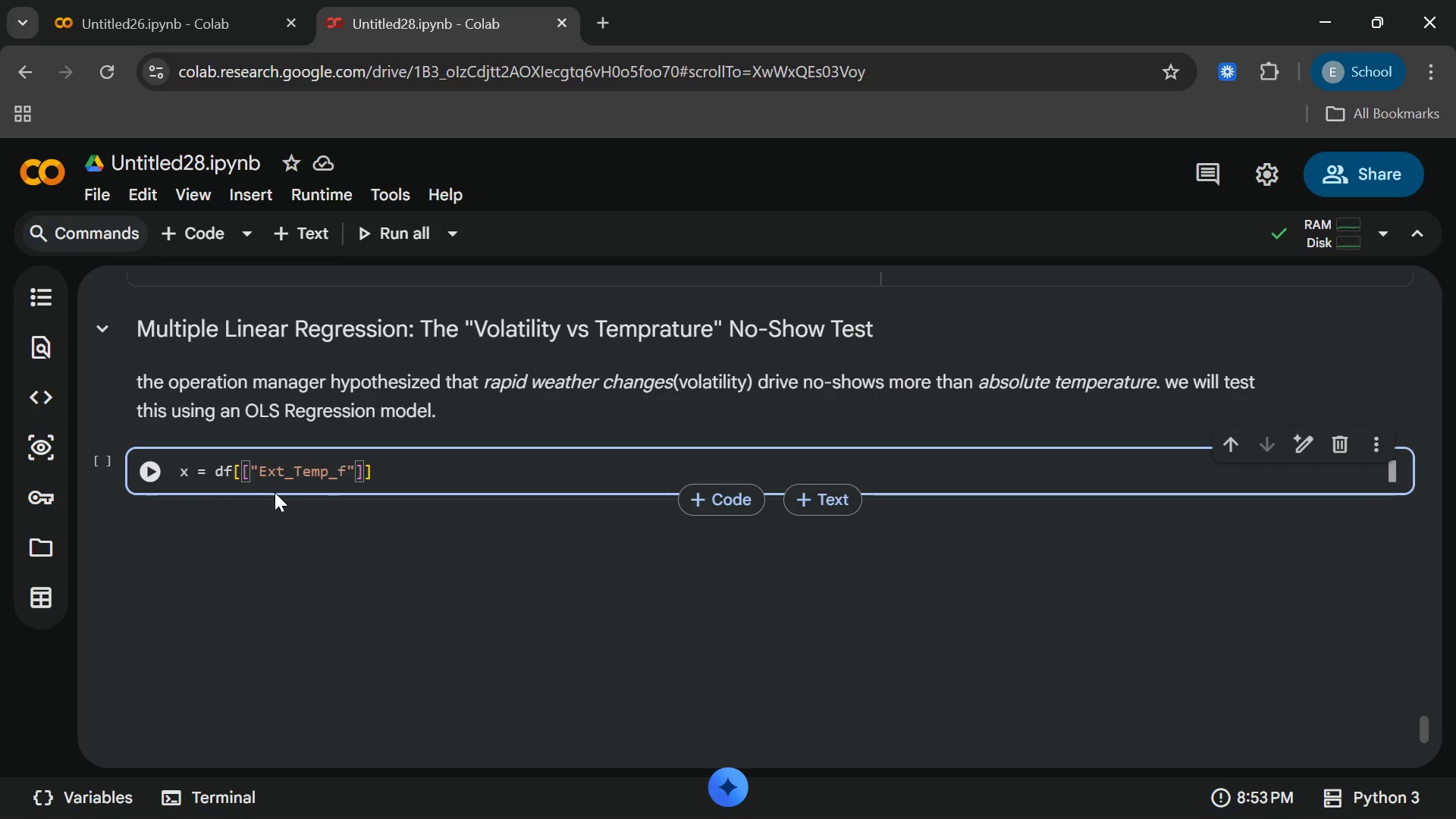 
key(Comma)
 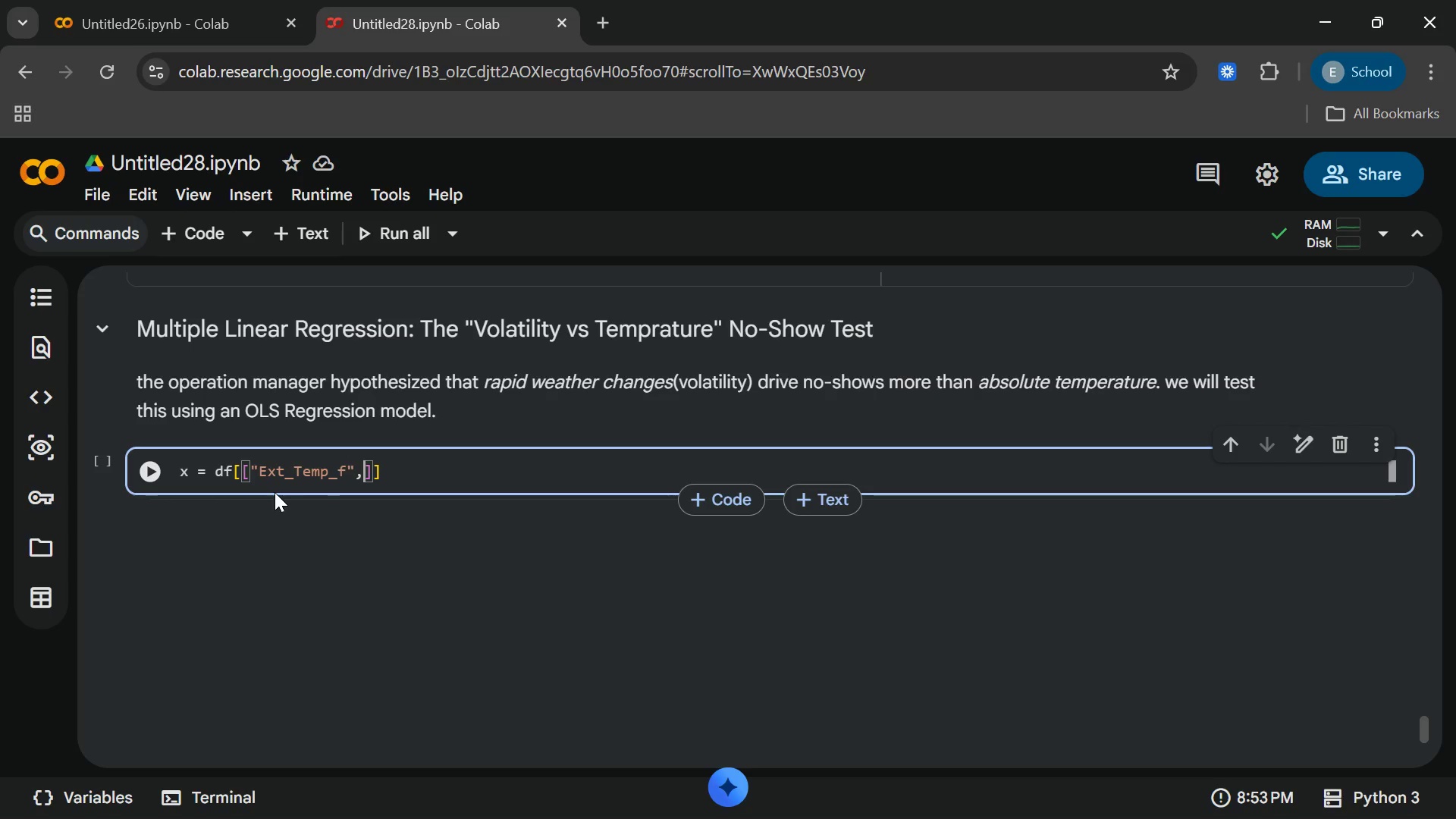 
key(Shift+Quote)
 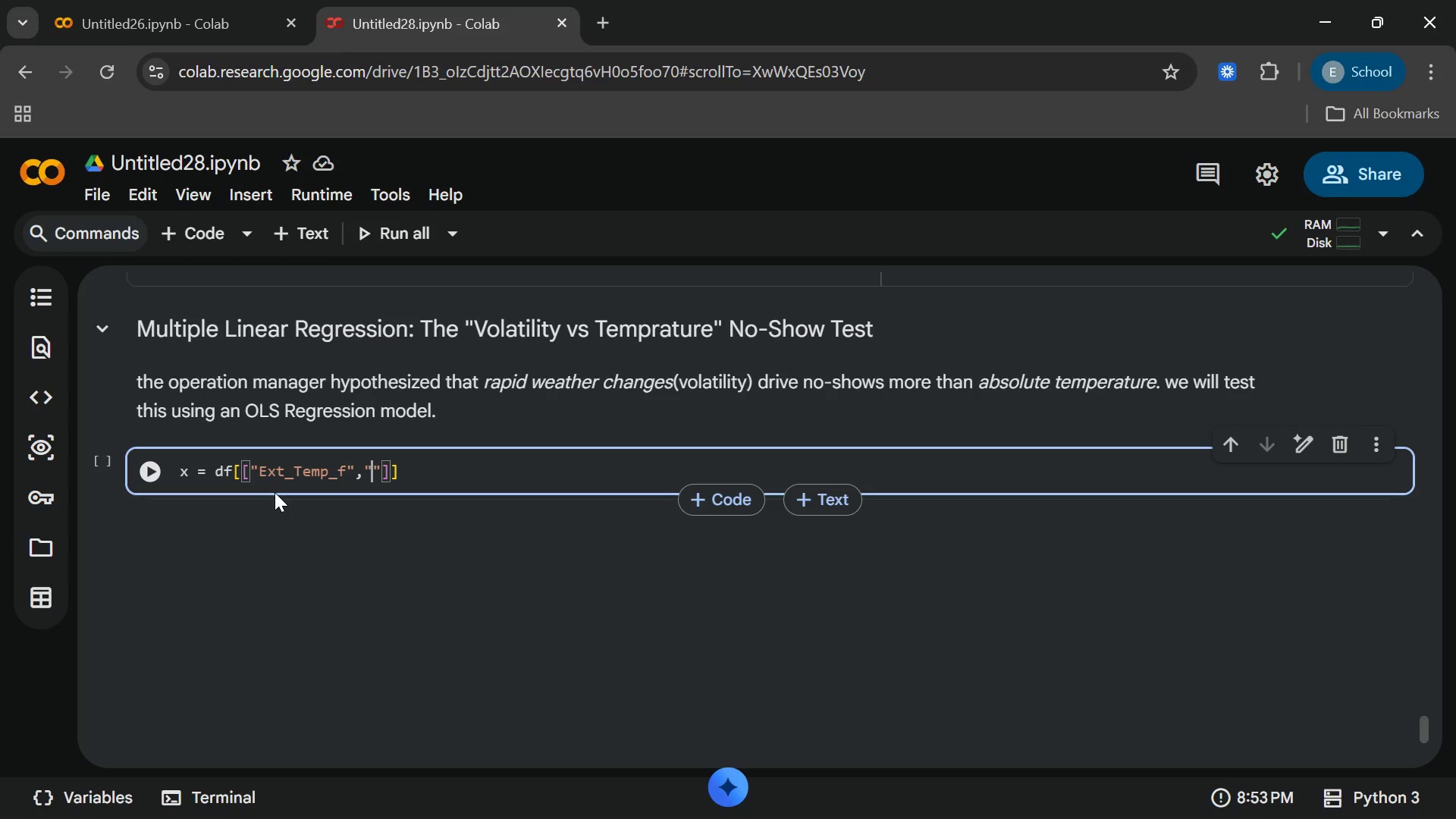 
type(Temp_)
 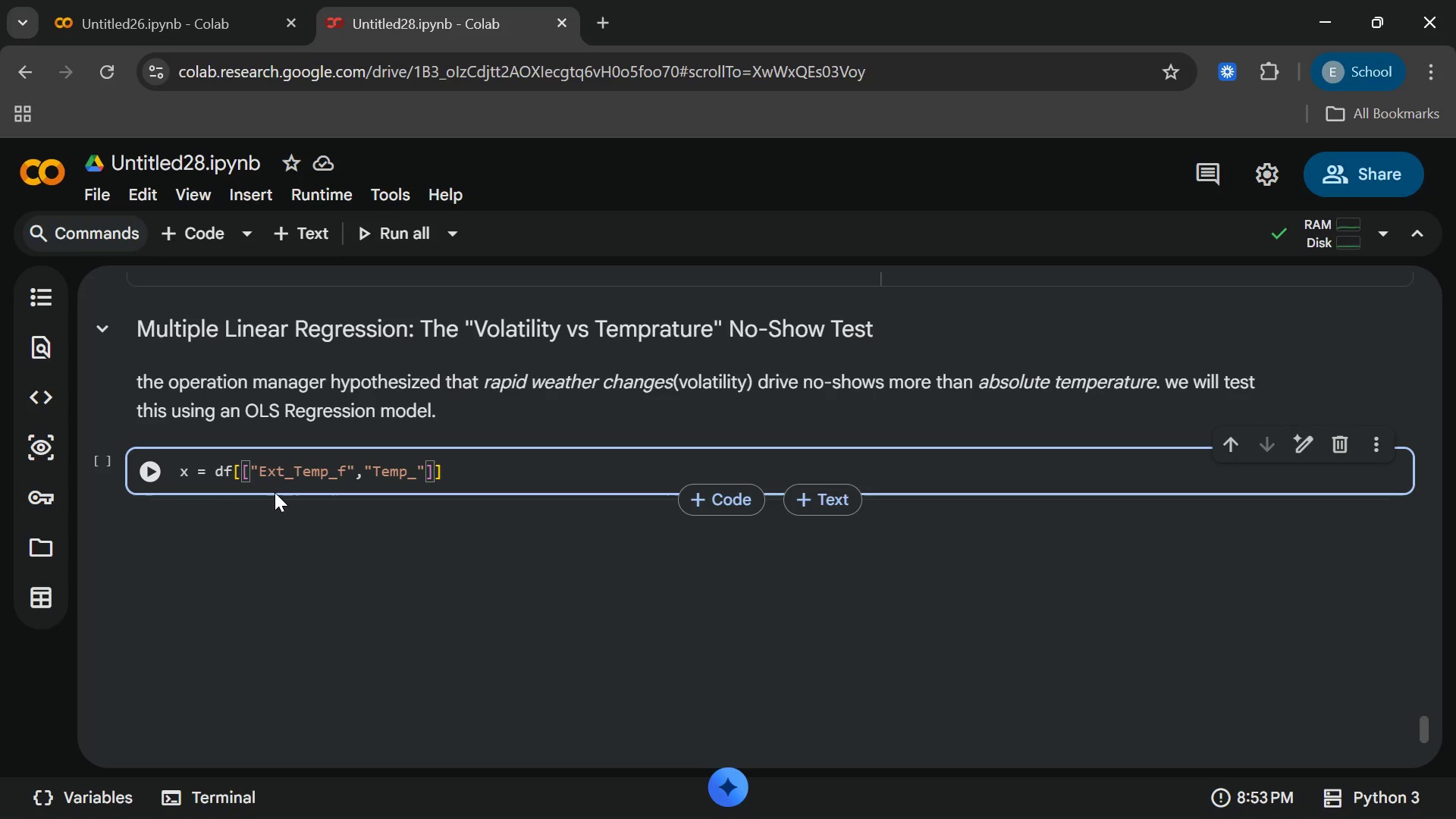 
wait(6.44)
 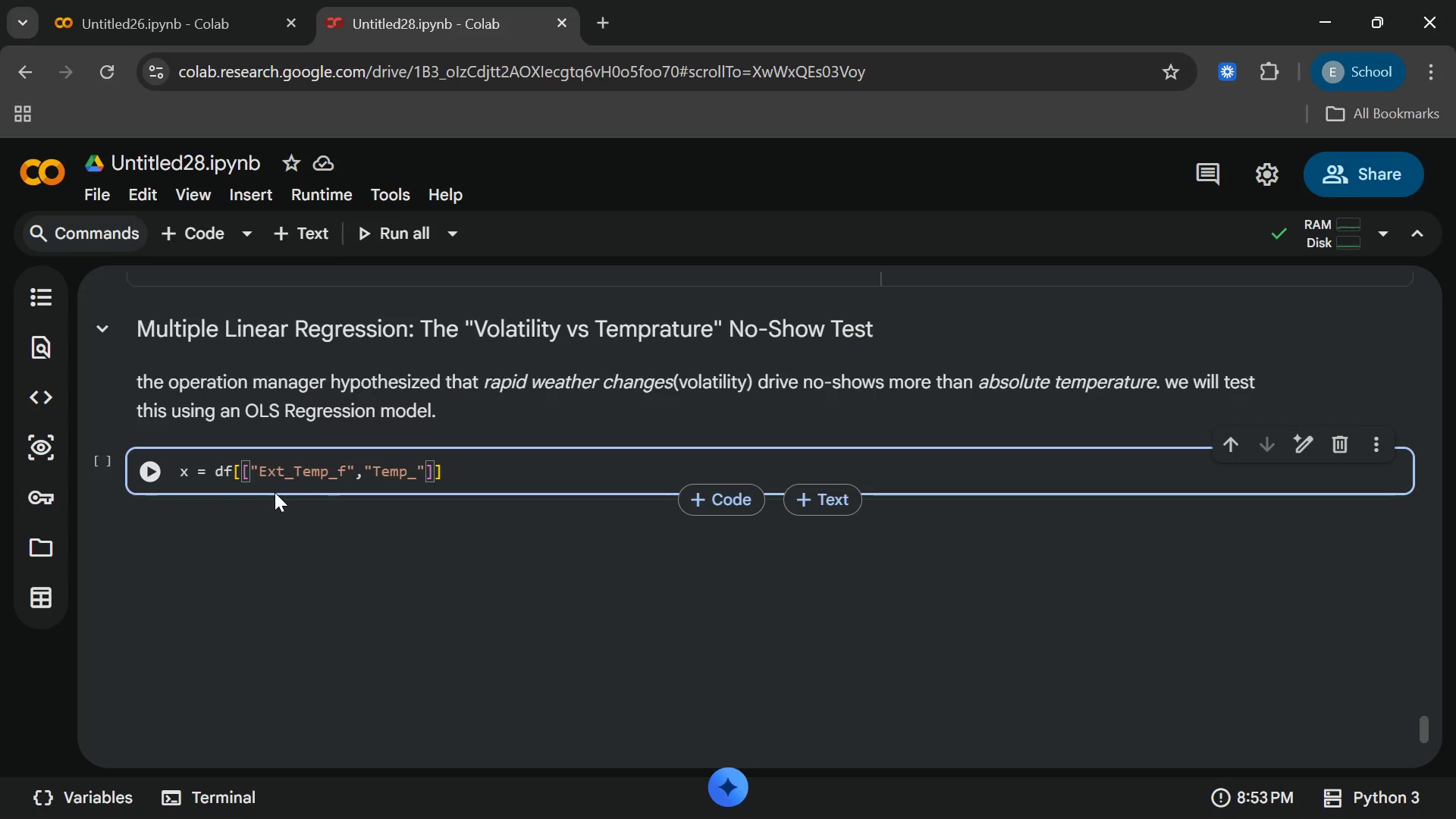 
type(Vola)
 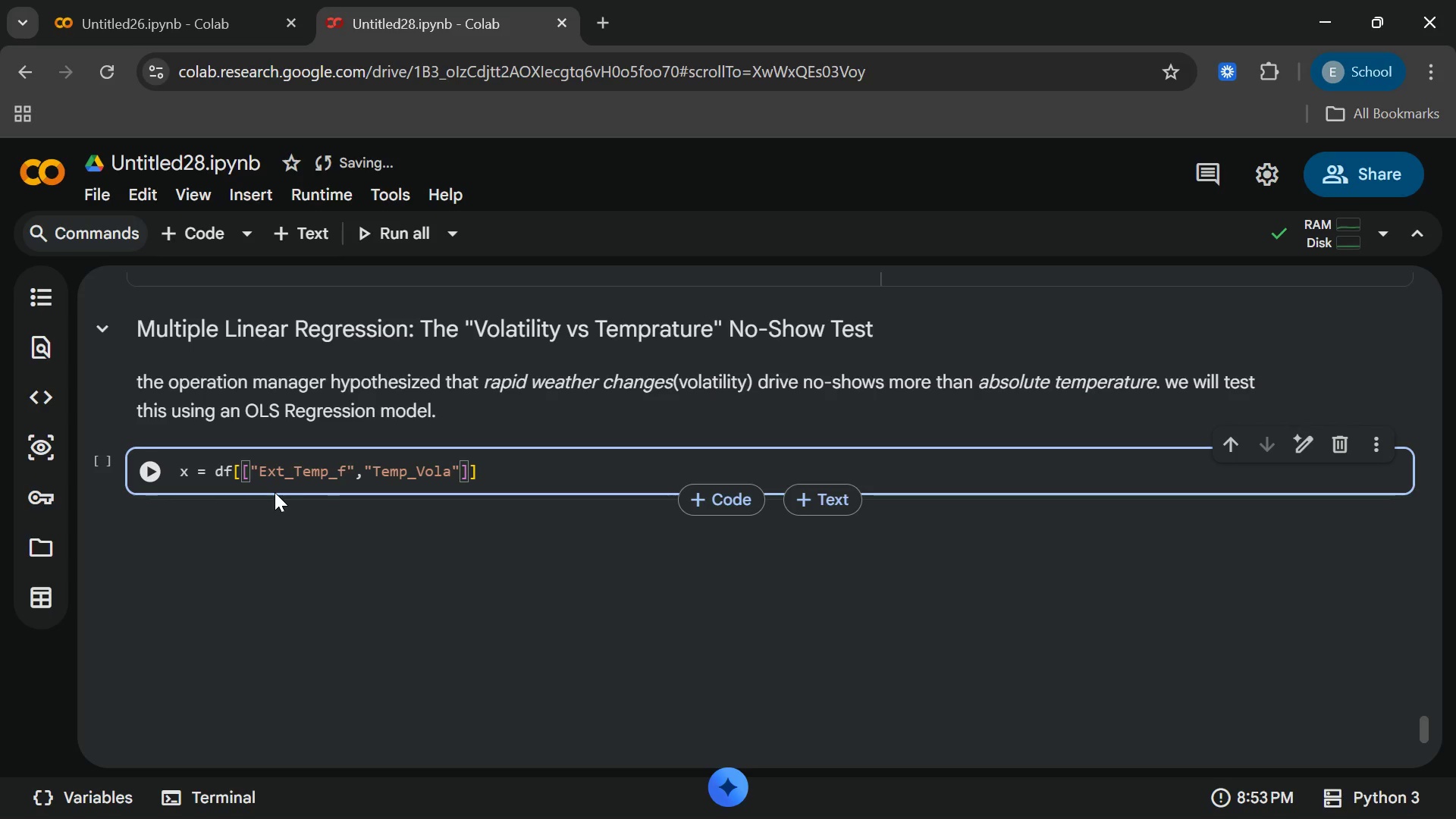 
wait(6.41)
 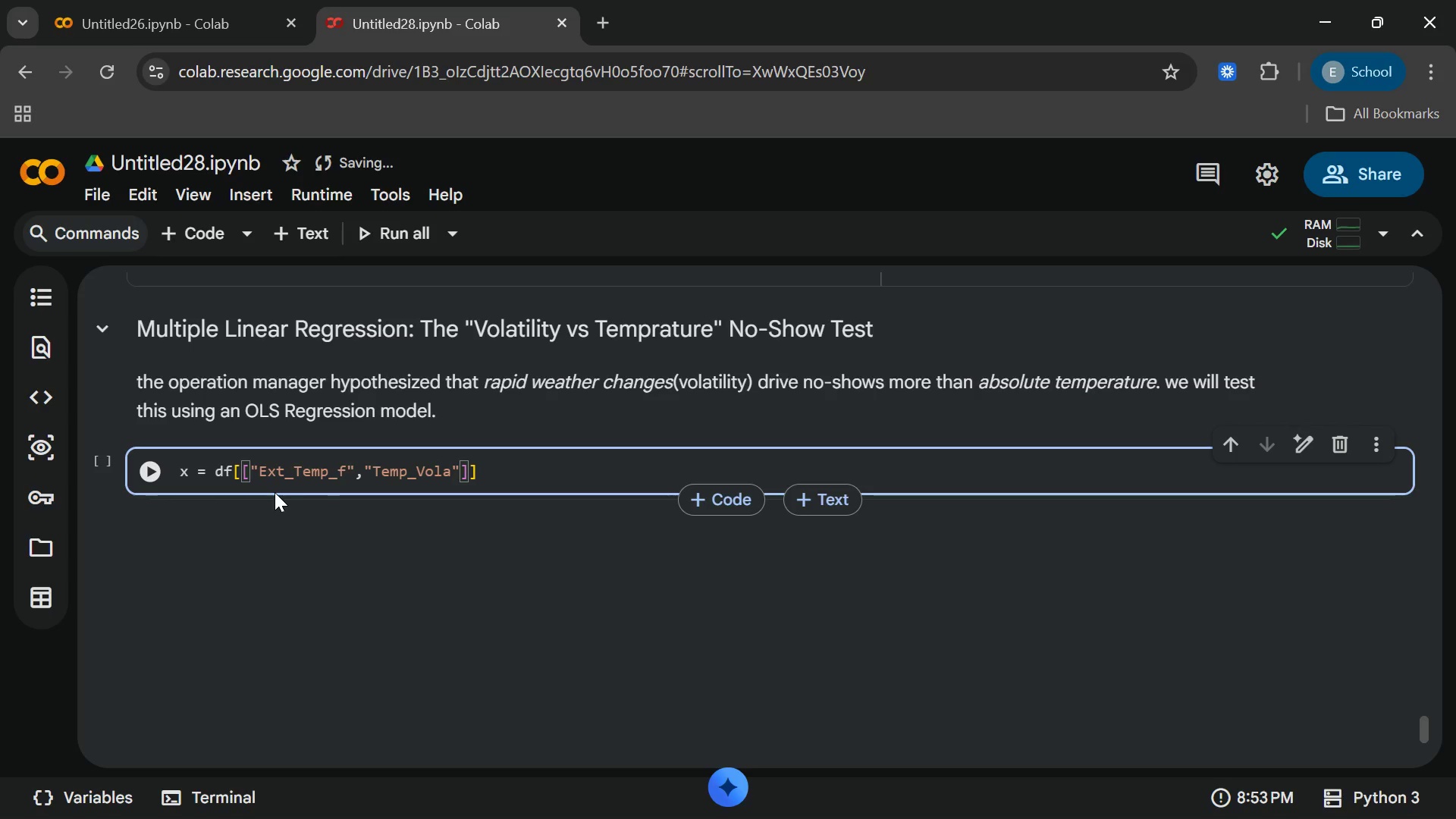 
type(tility)
 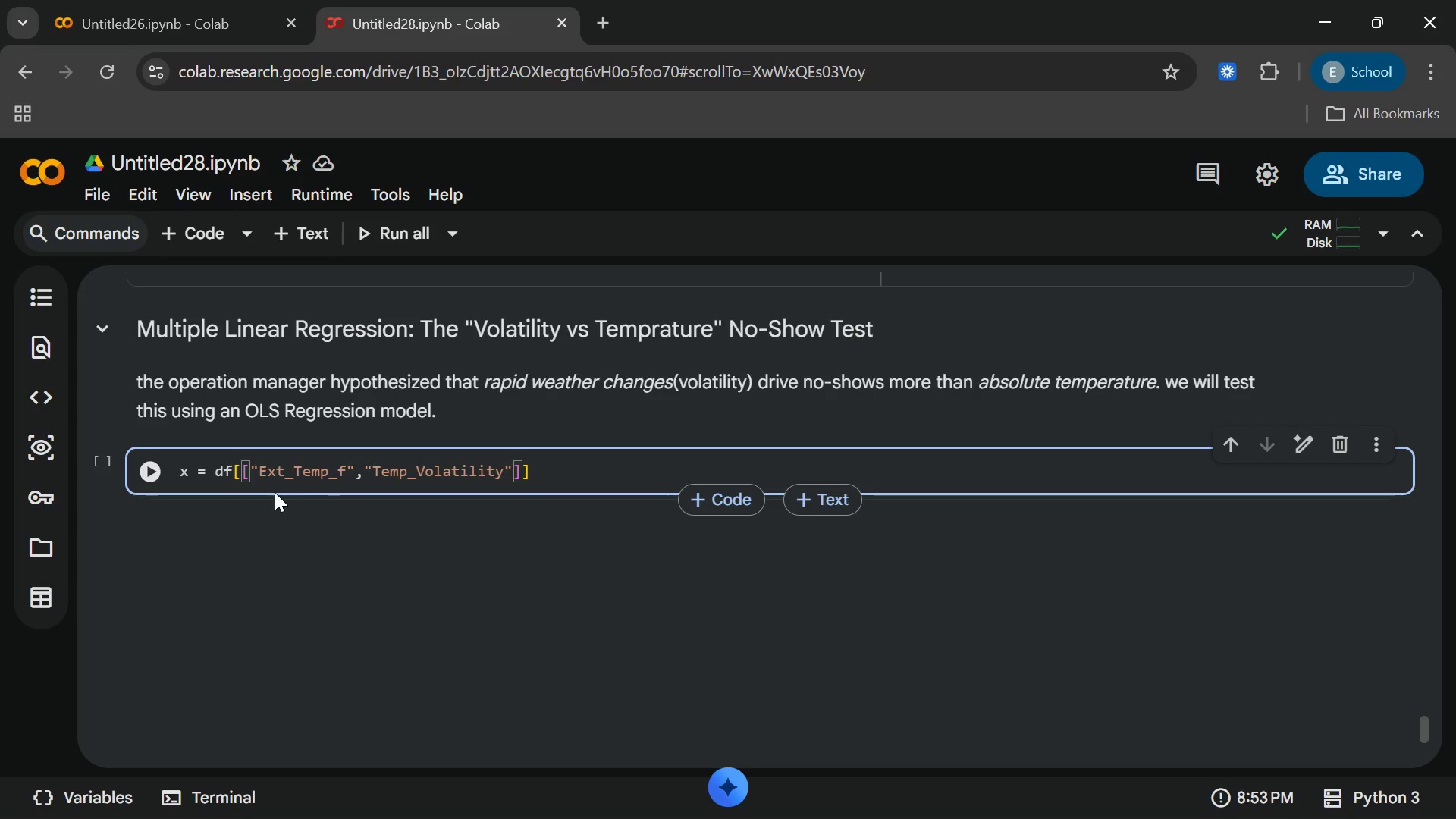 
wait(5.09)
 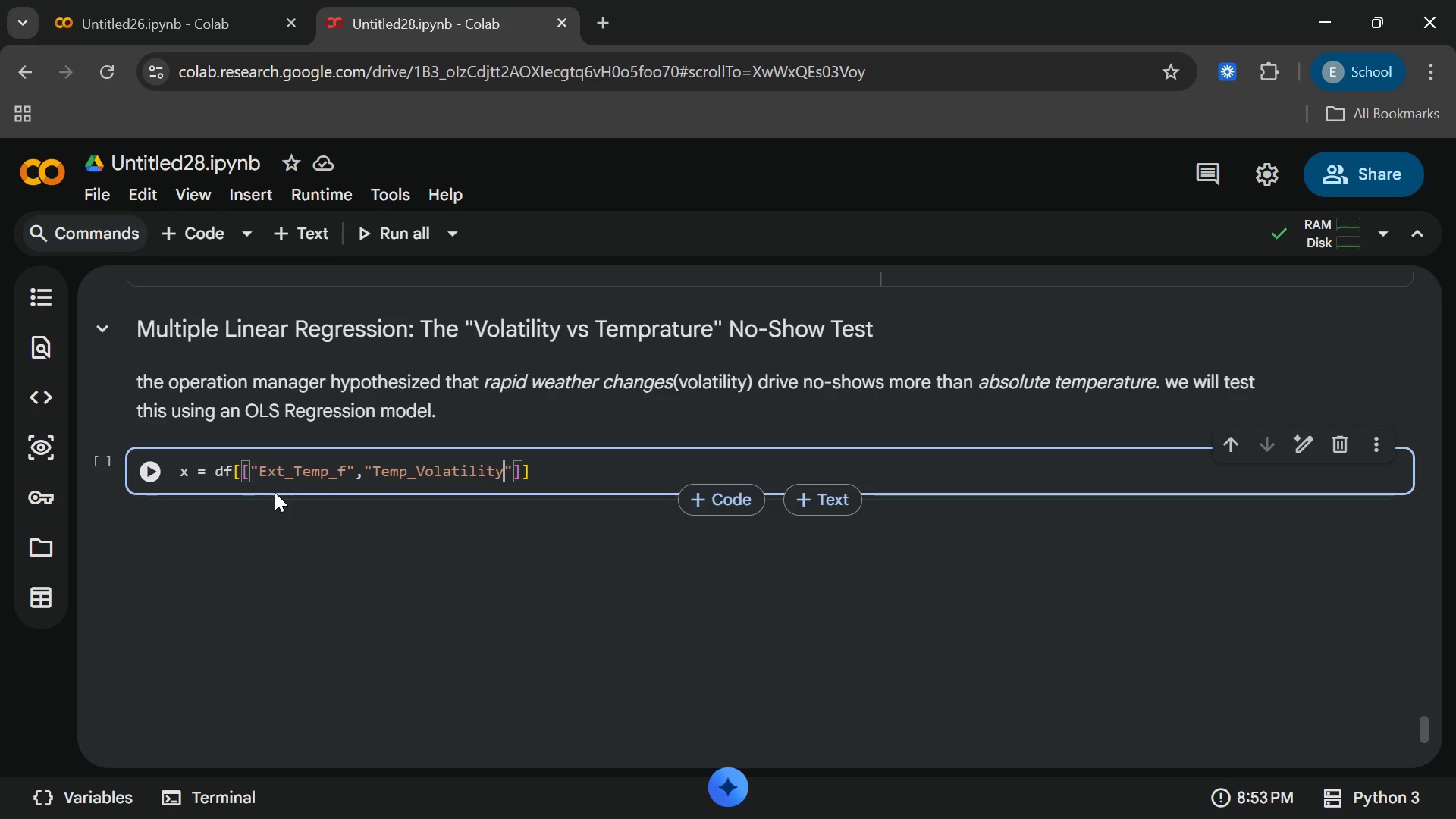 
key(ArrowRight)
 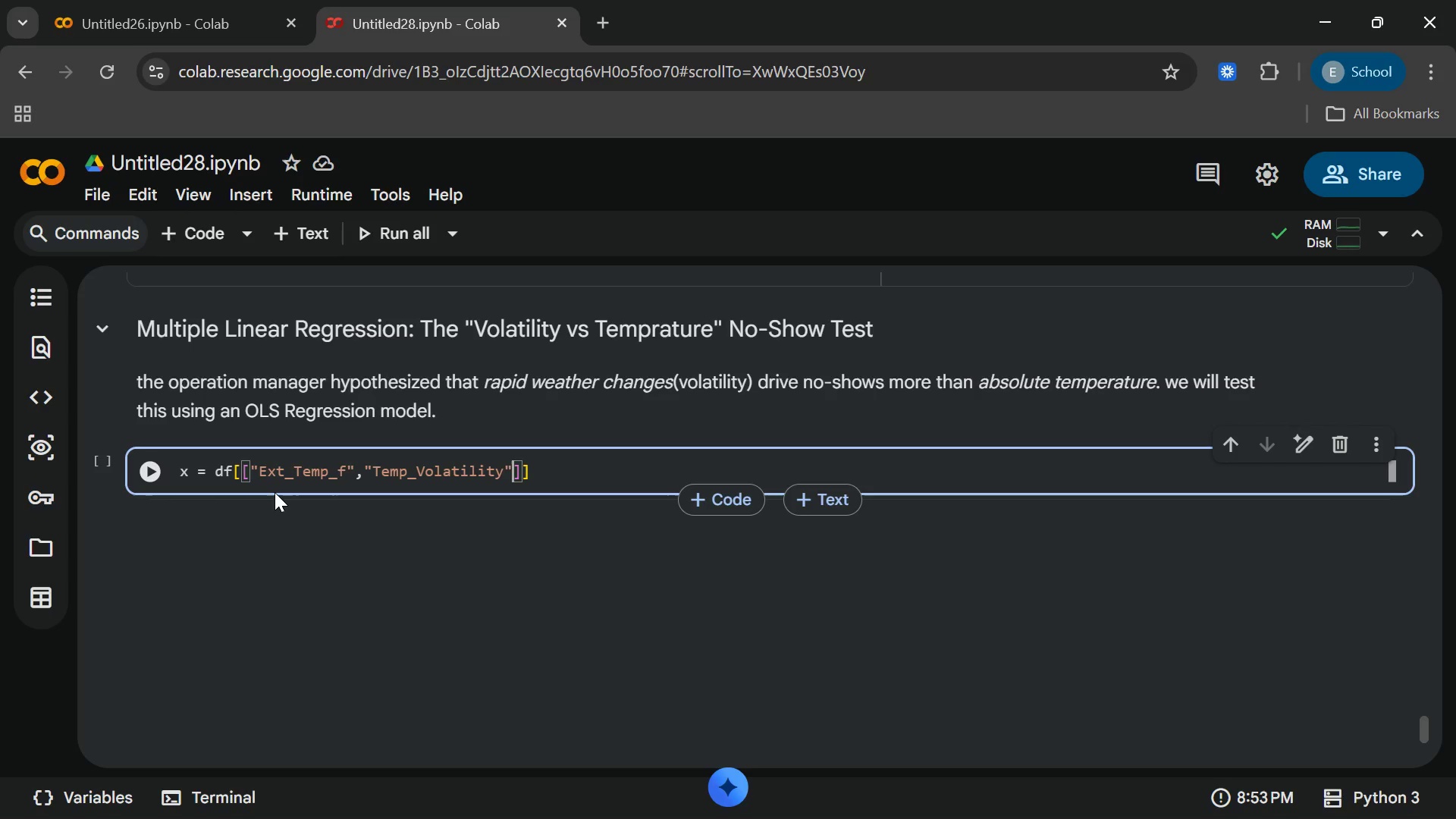 
type(,"Ext)
 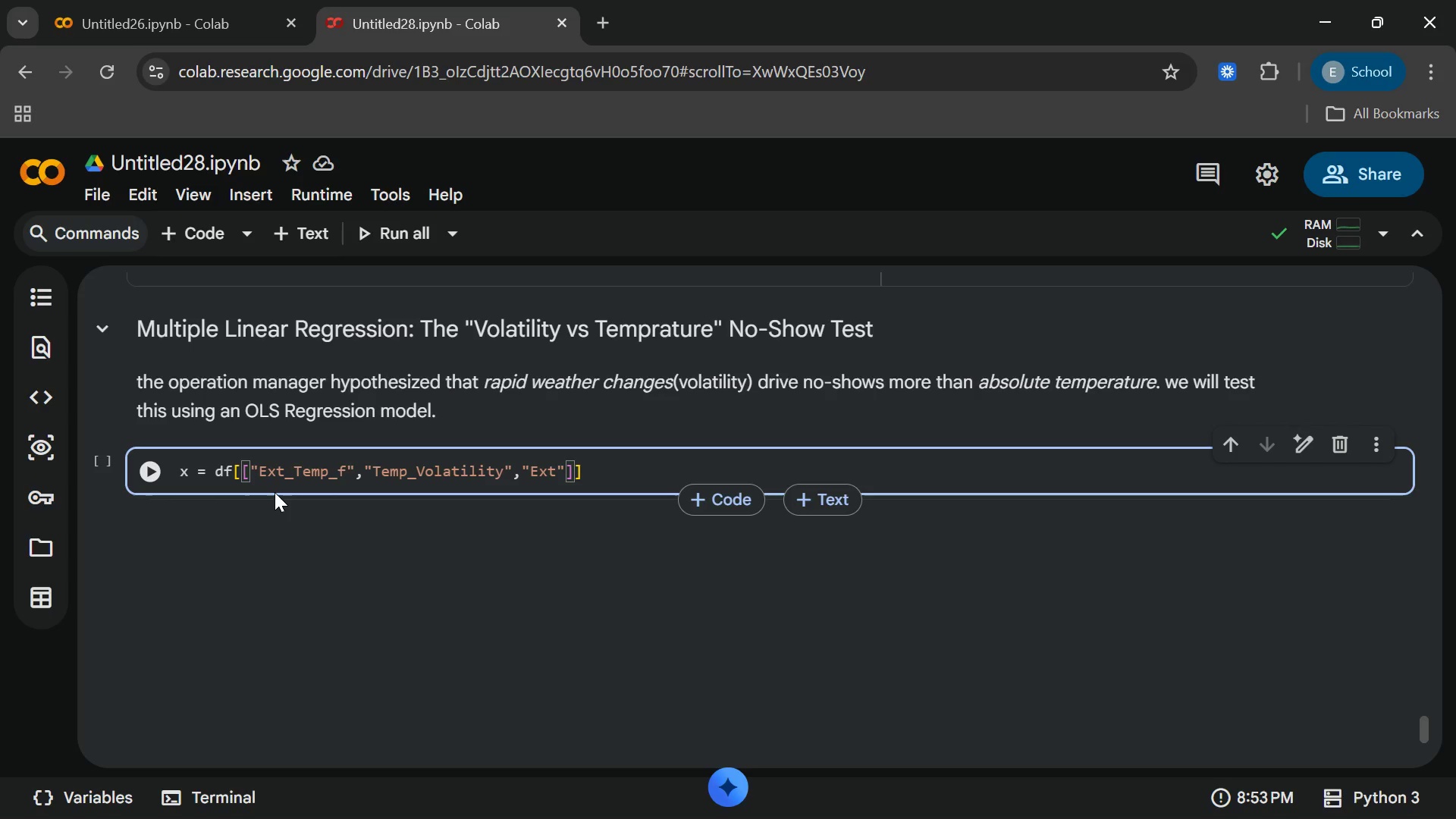 
type(_Hi)
key(Backspace)
type(u)
 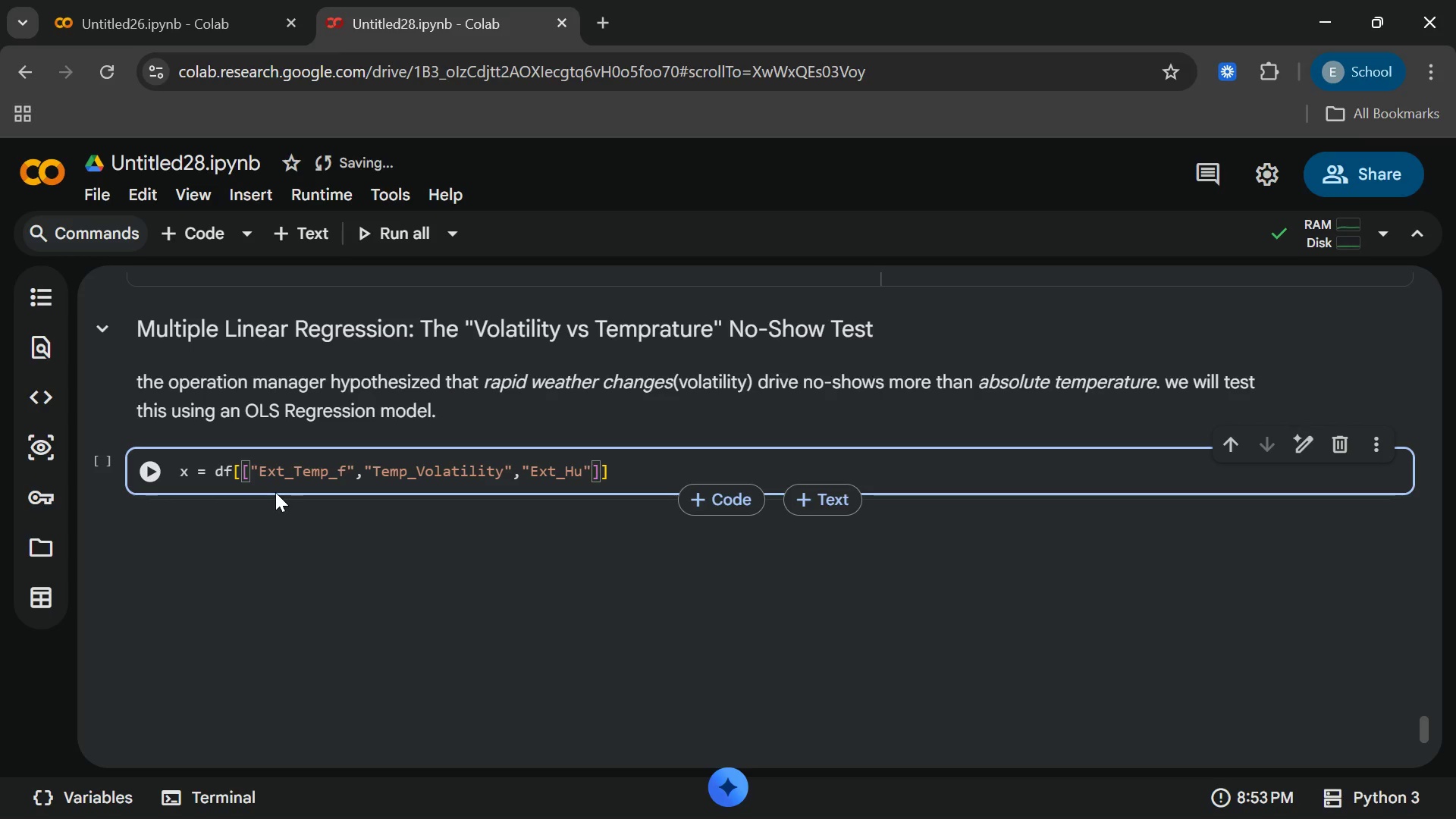 
type(midty)
 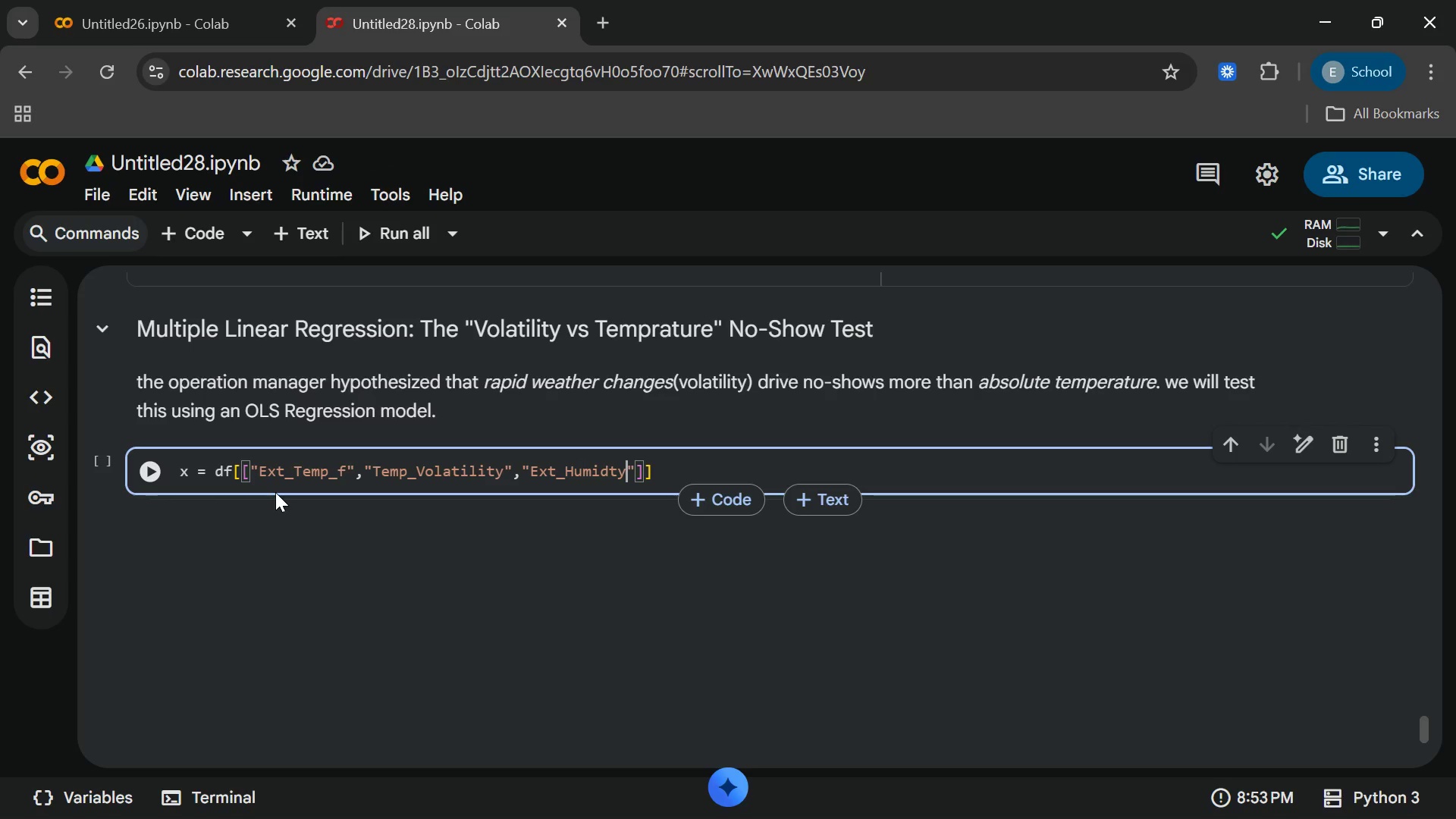 
wait(8.89)
 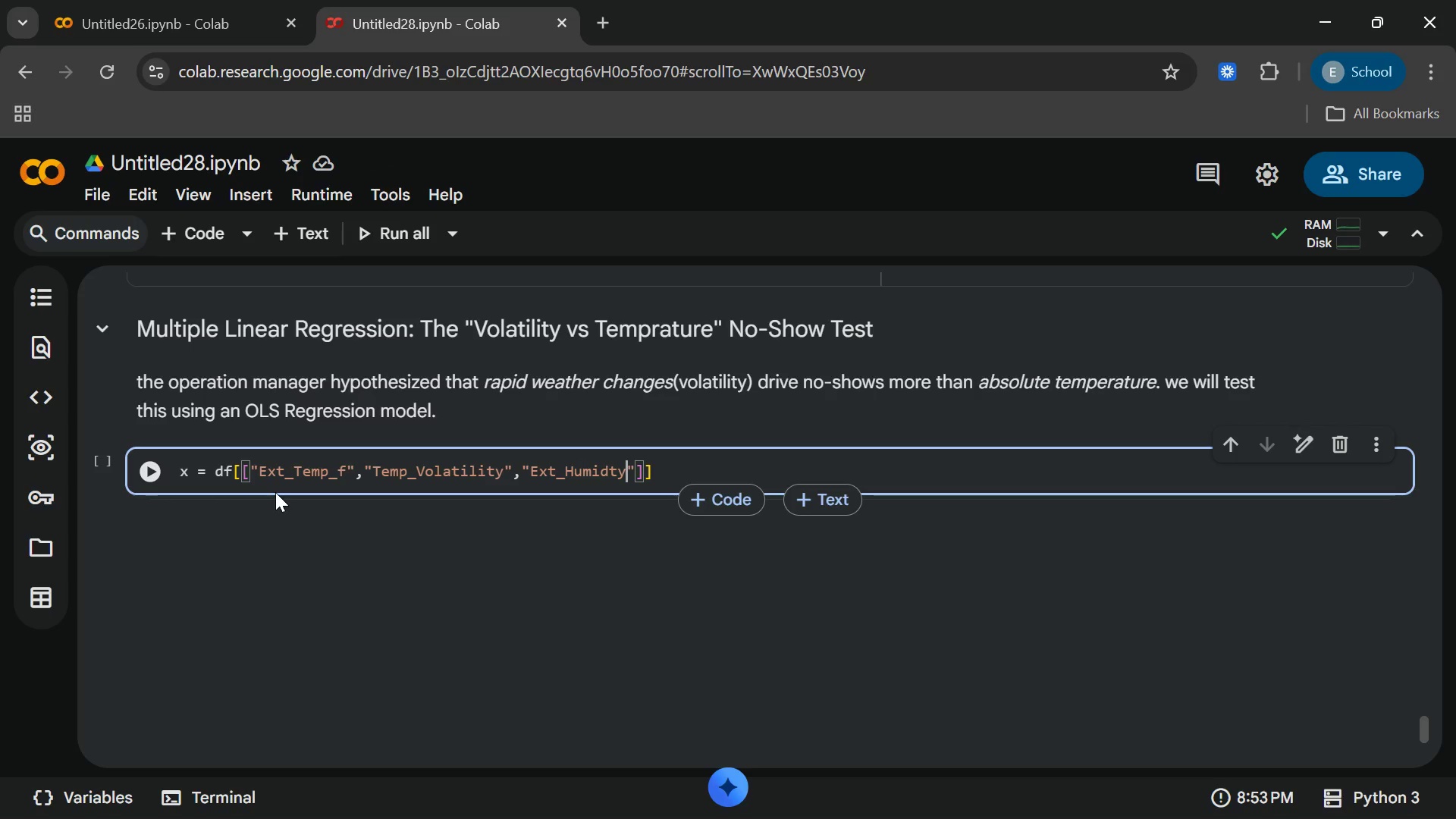 
key(End)
 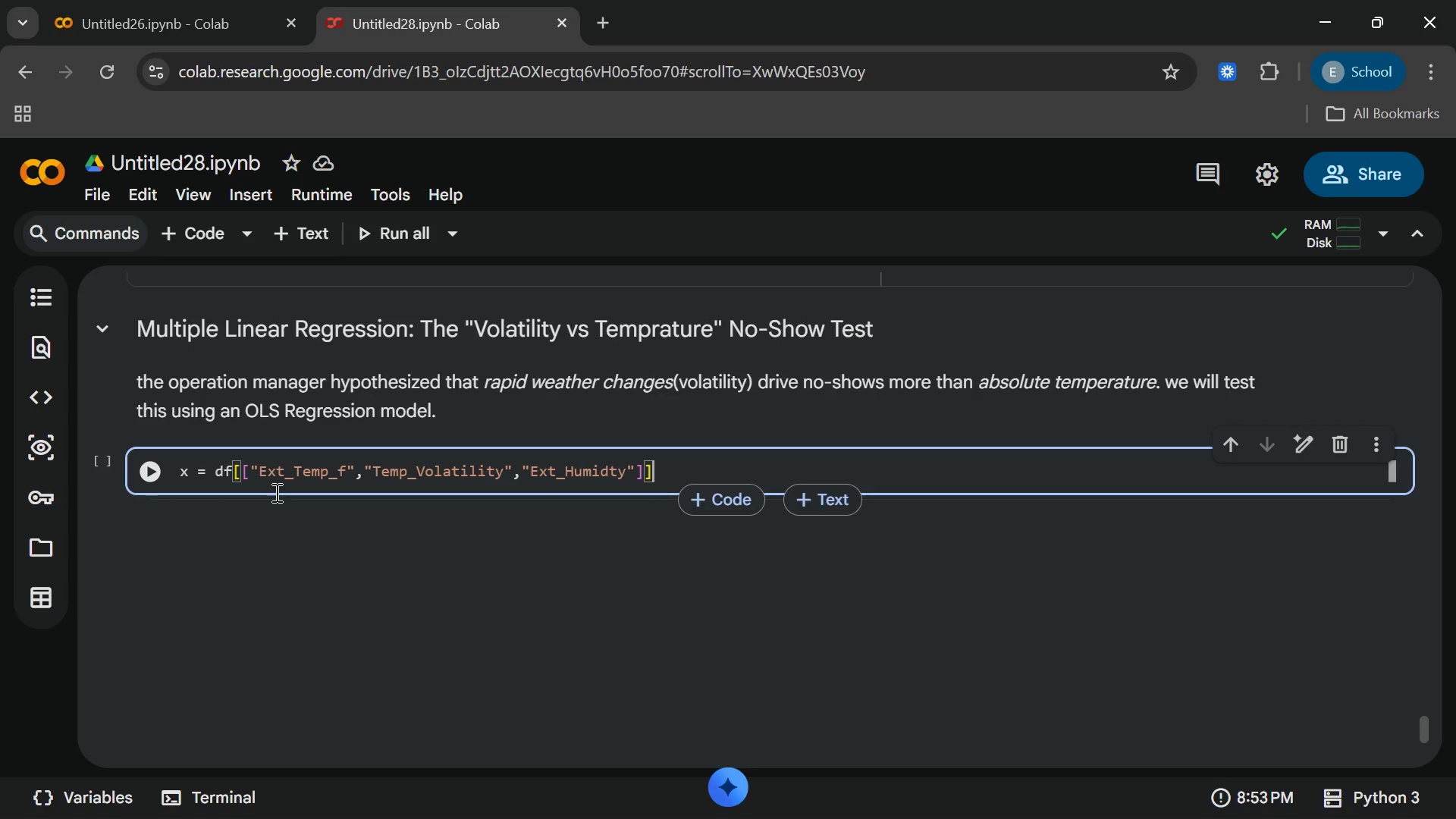 
key(Enter)
 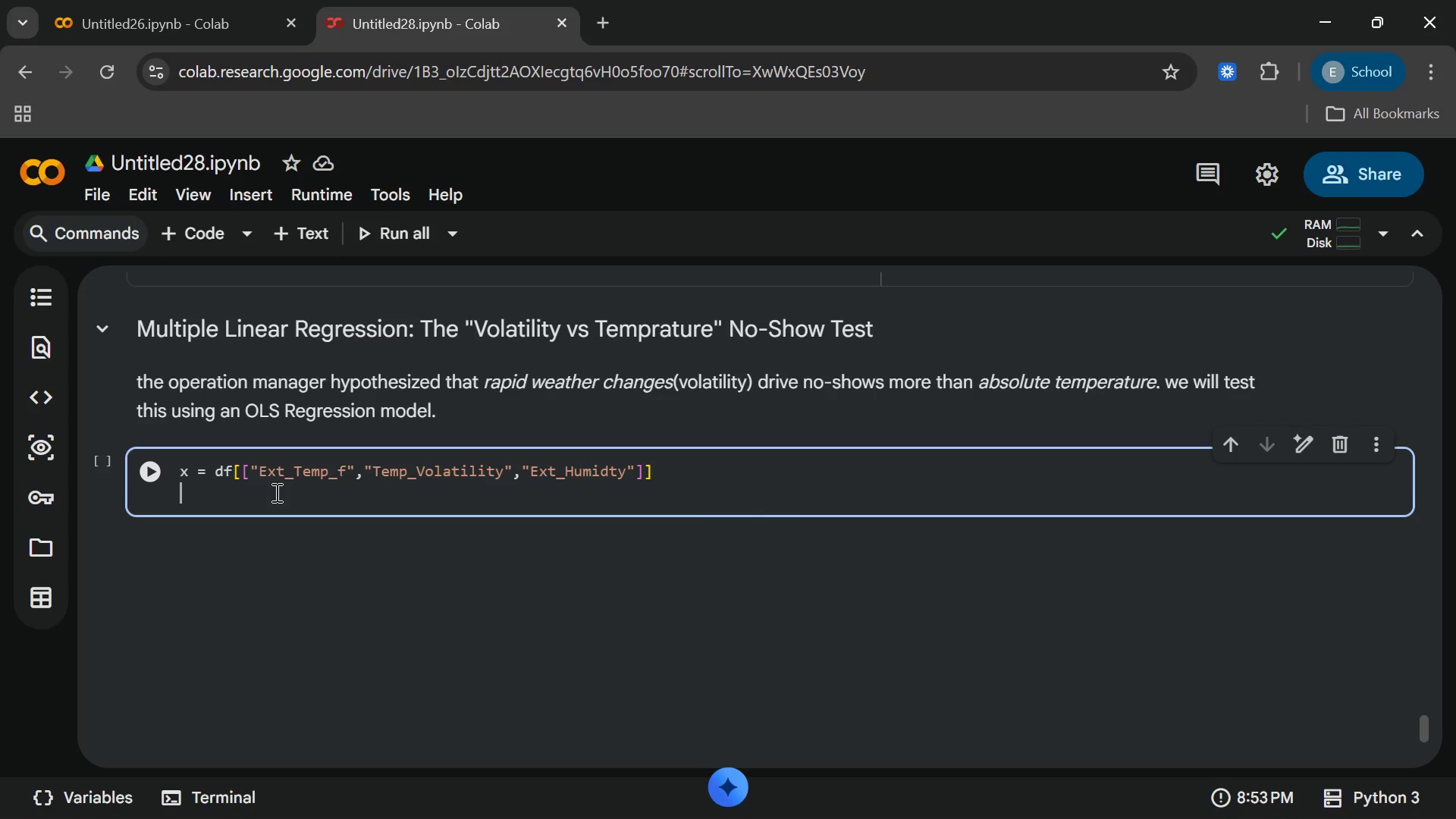 
type(z)
key(Backspace)
type(x = sm.add_constant)
 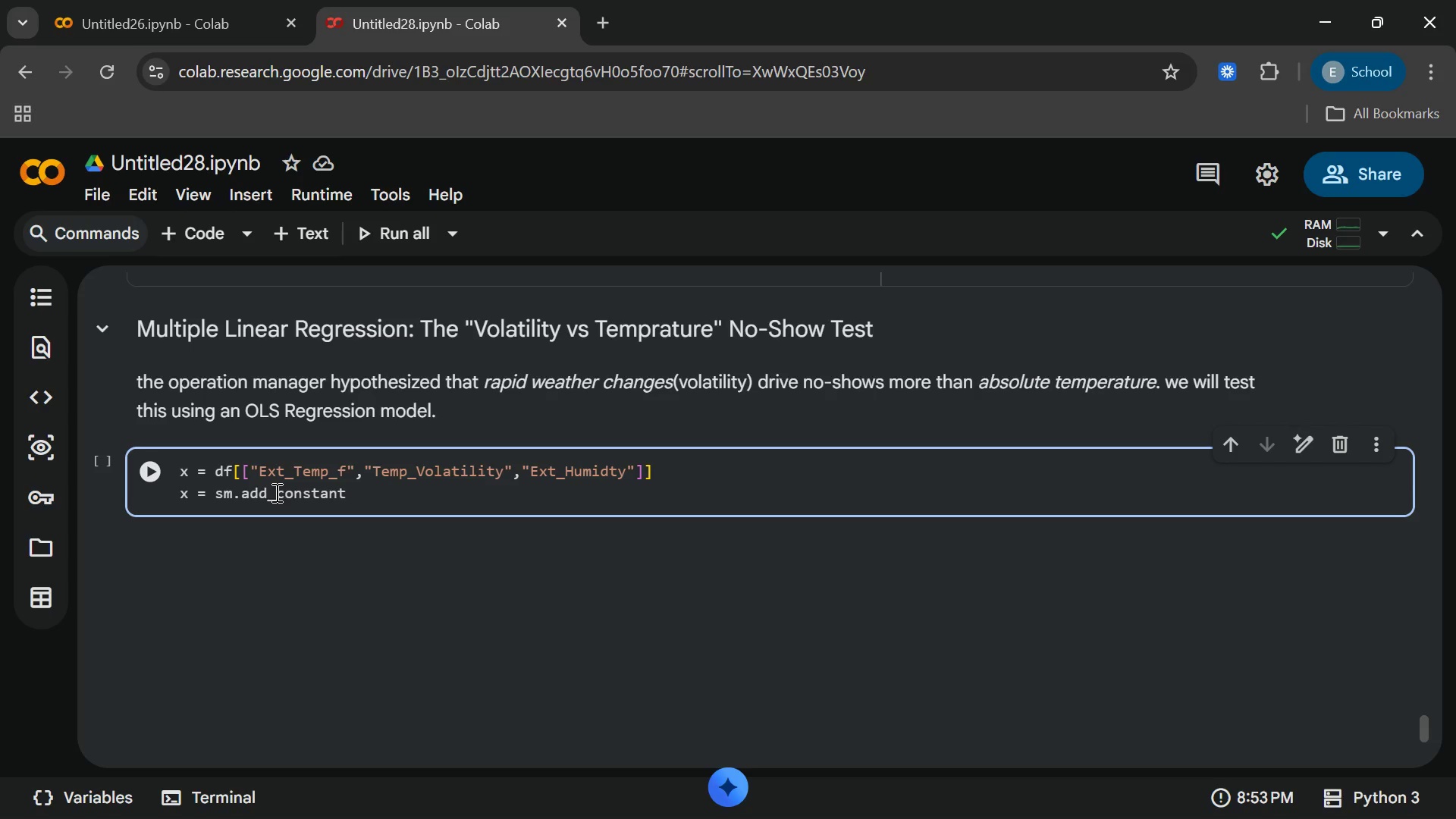 
wait(10.48)
 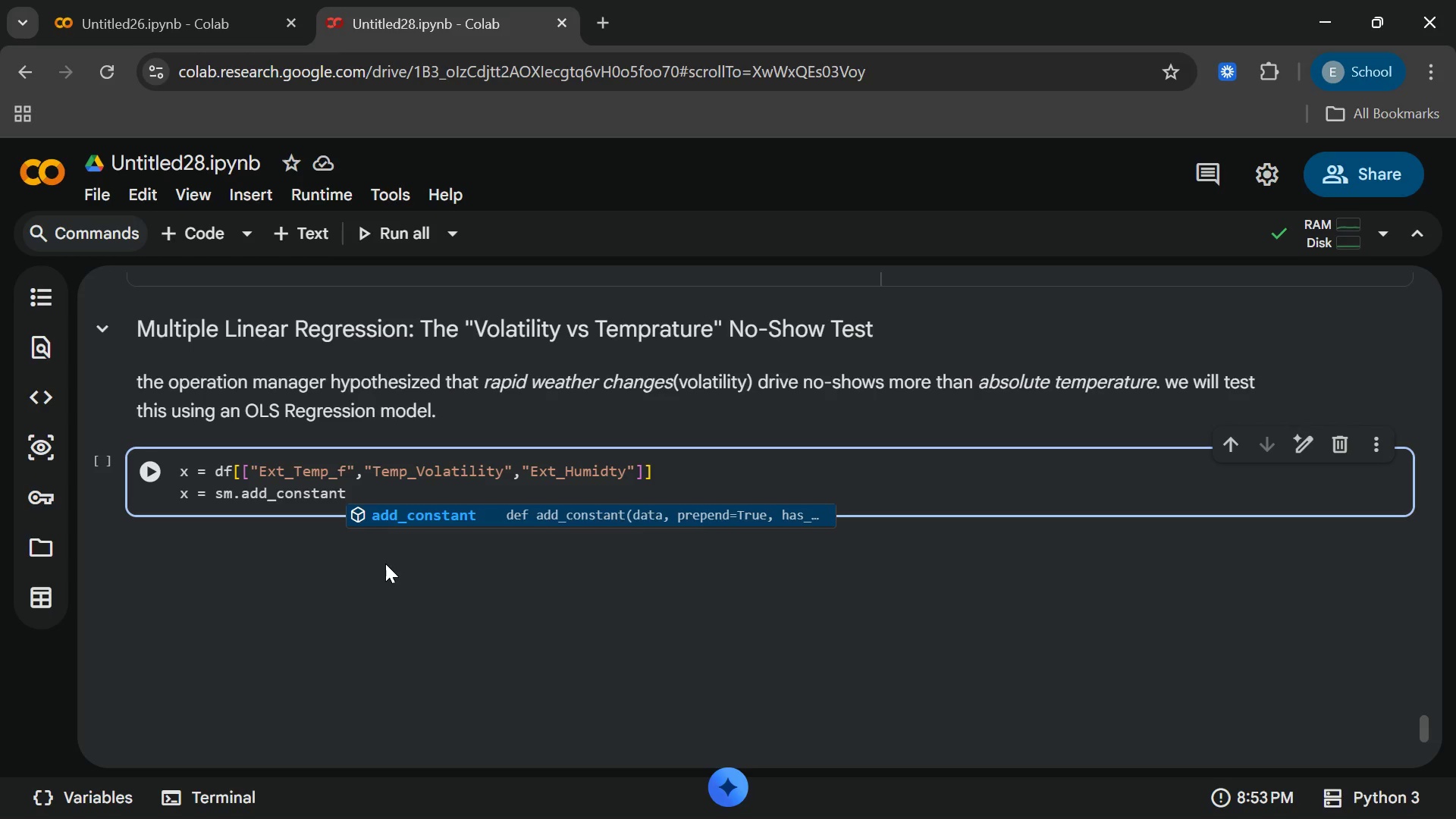 
key(Enter)
 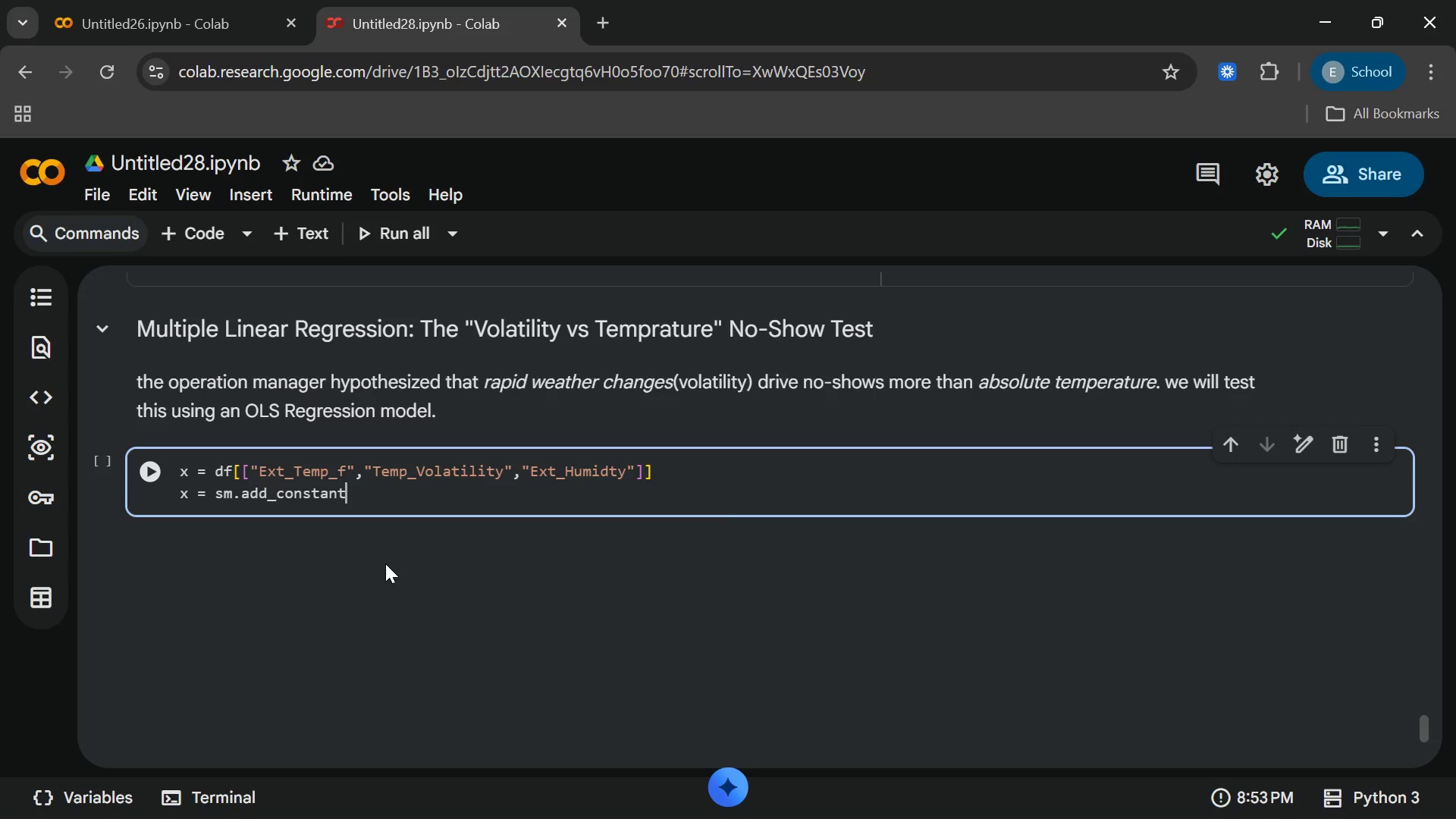 
type((x)
 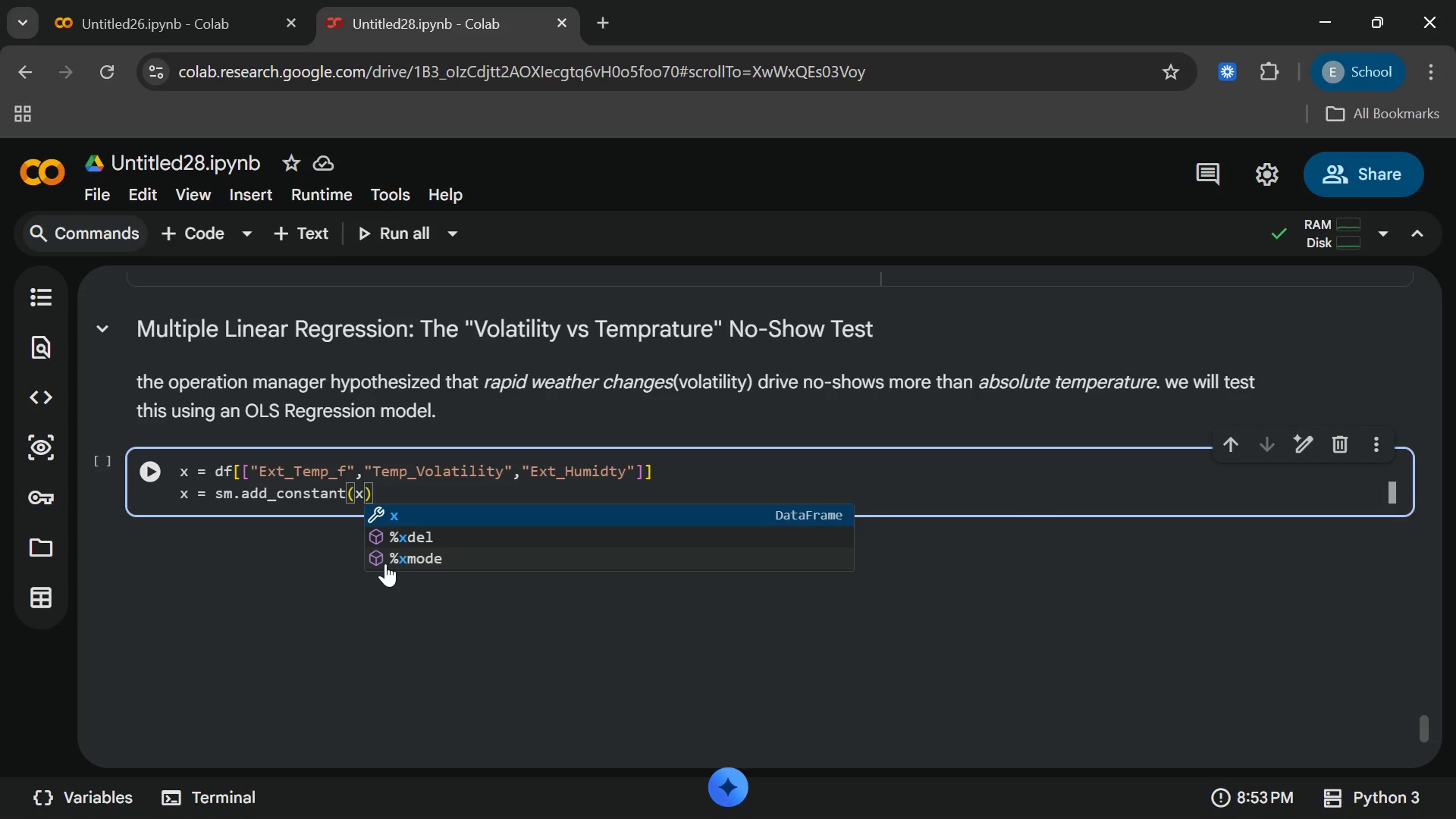 
wait(31.66)
 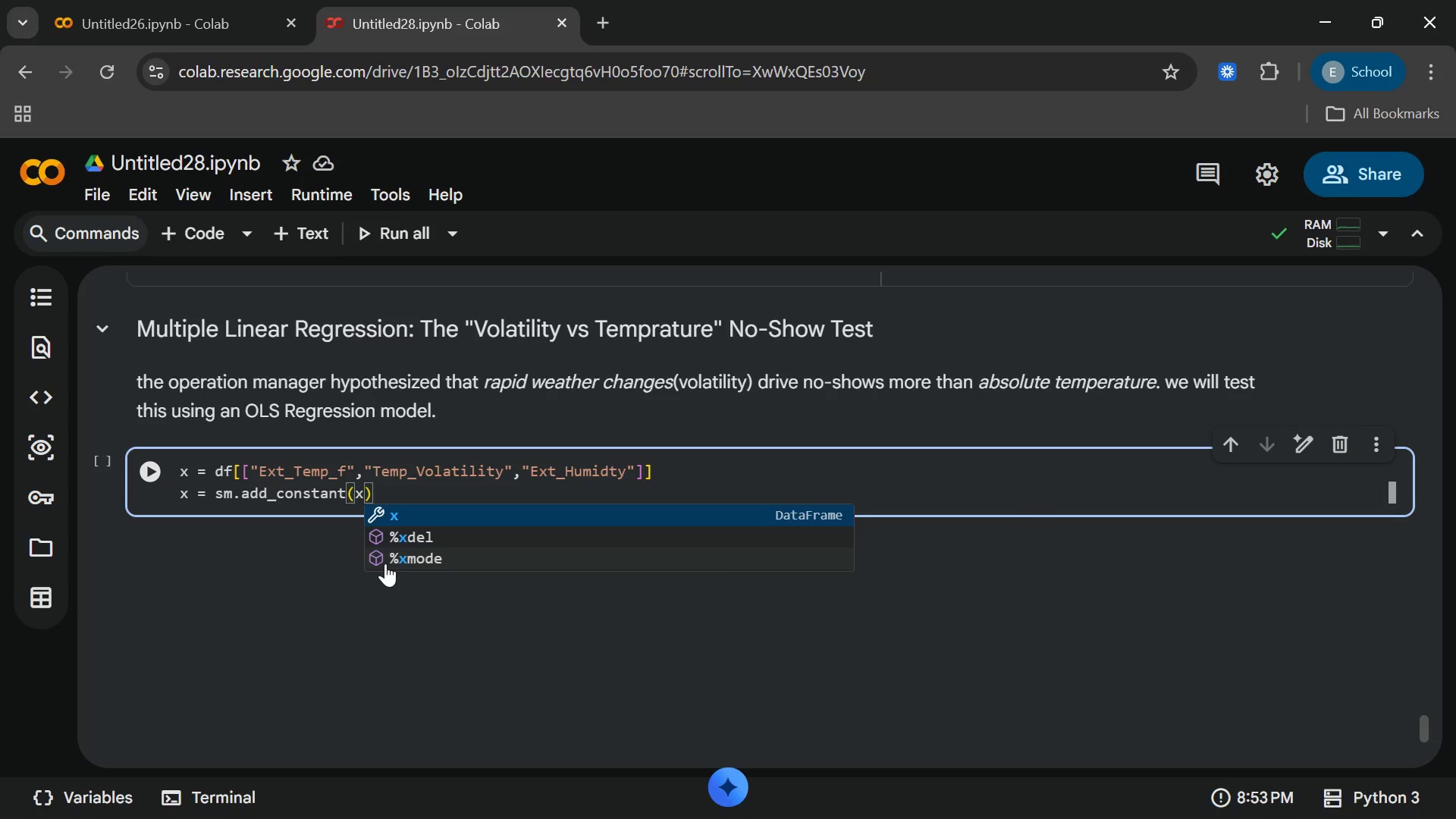 
left_click([388, 510])
 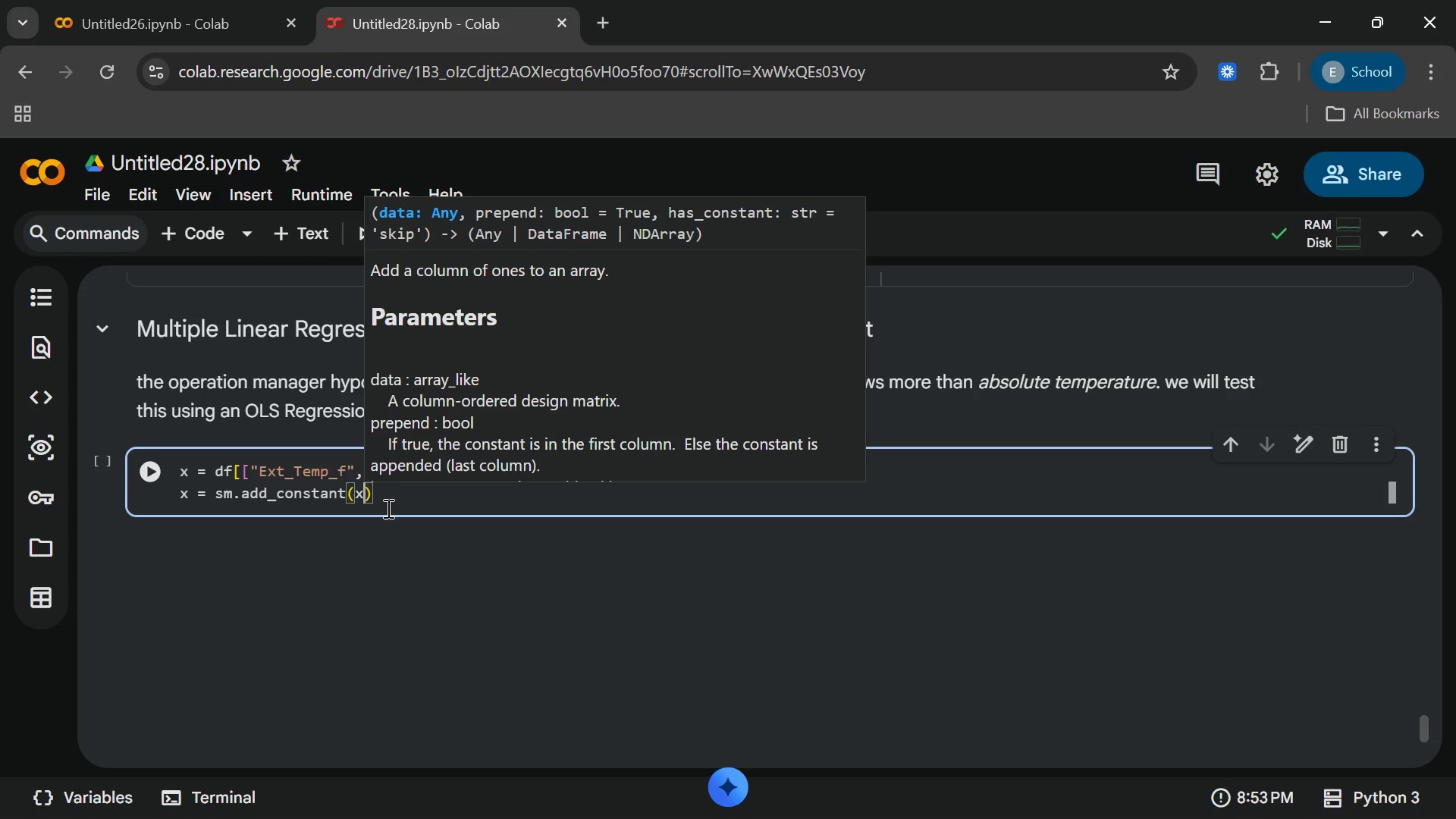 
wait(6.17)
 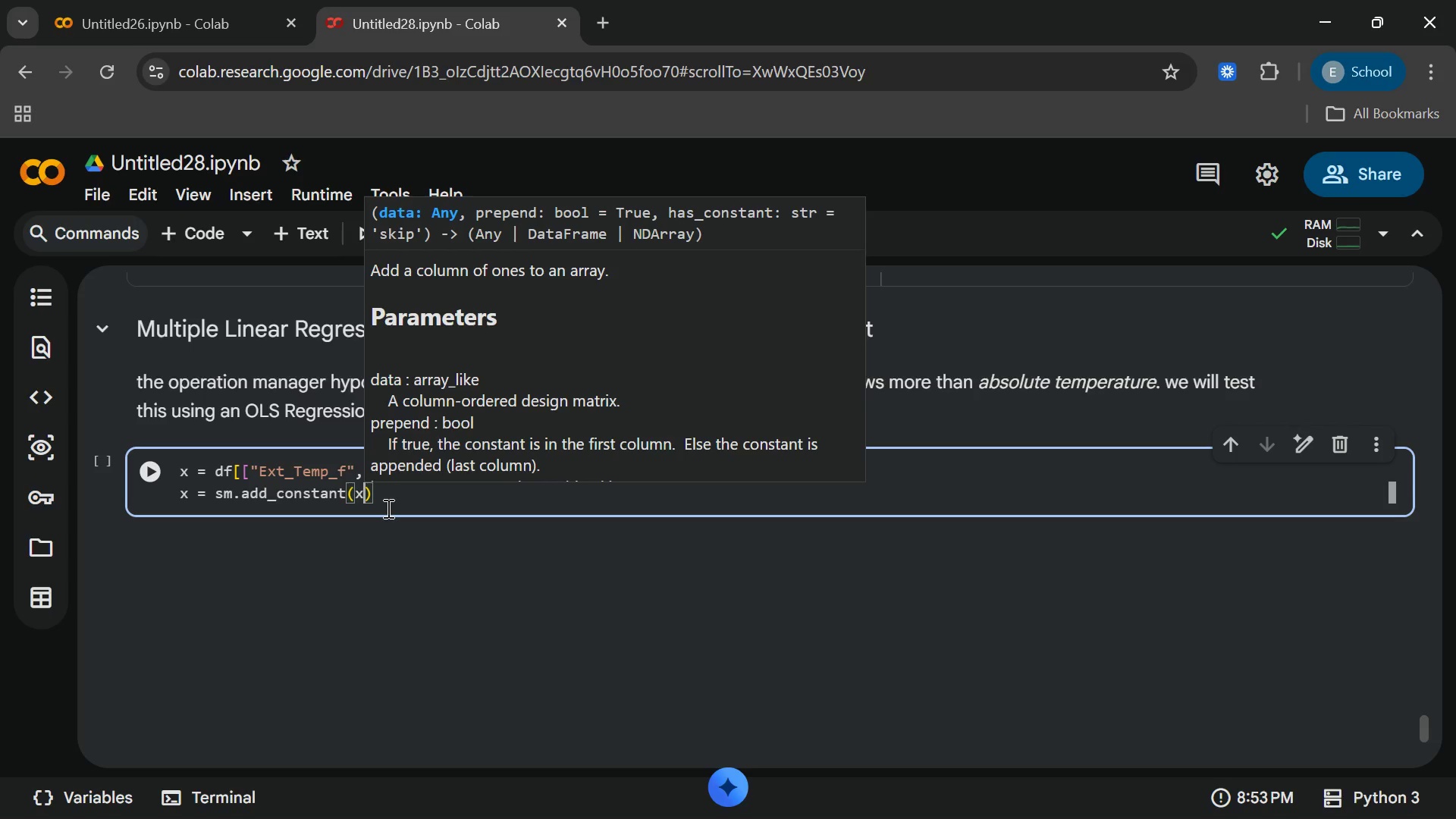 
key(ArrowRight)
 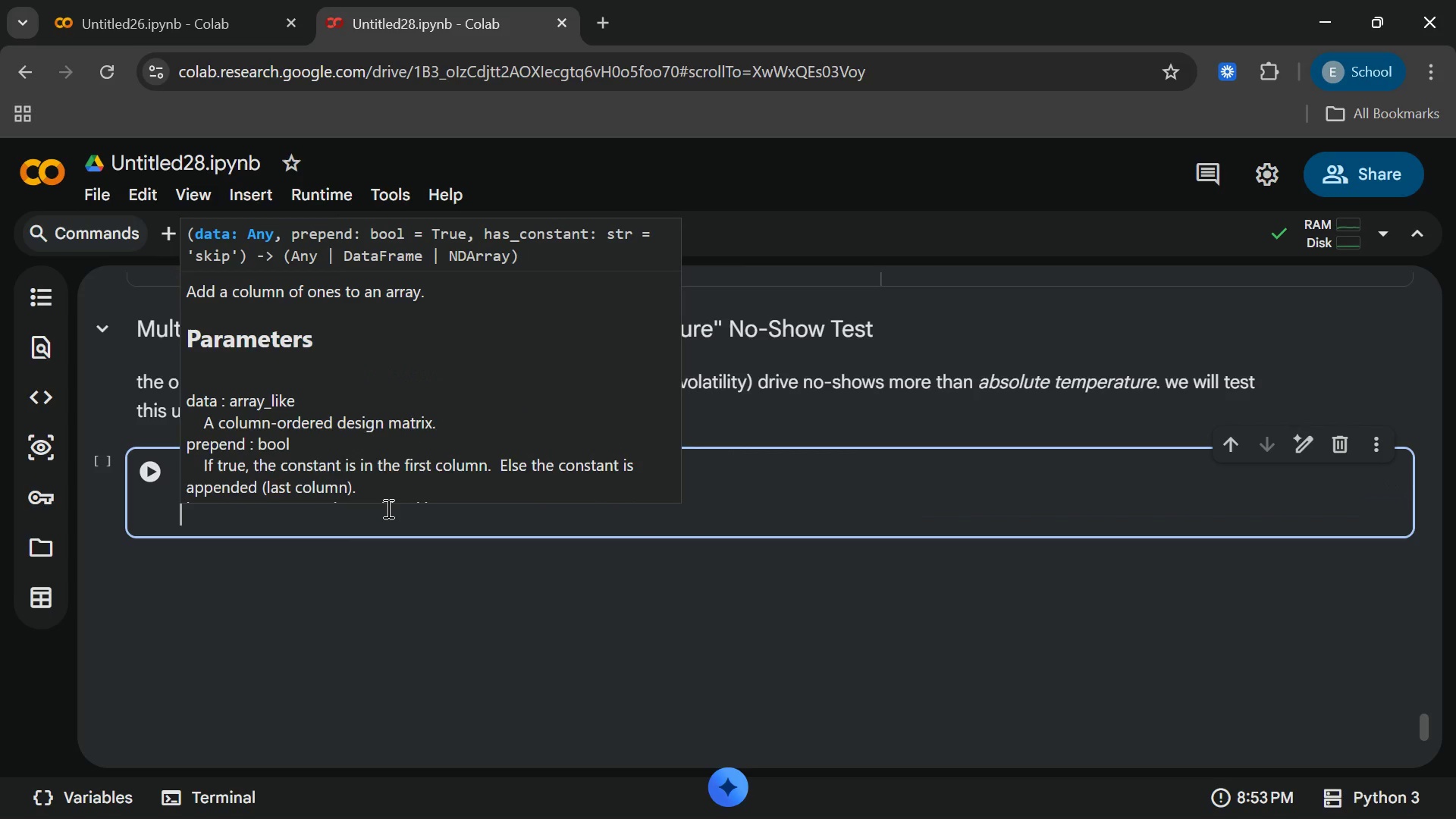 
key(Enter)
 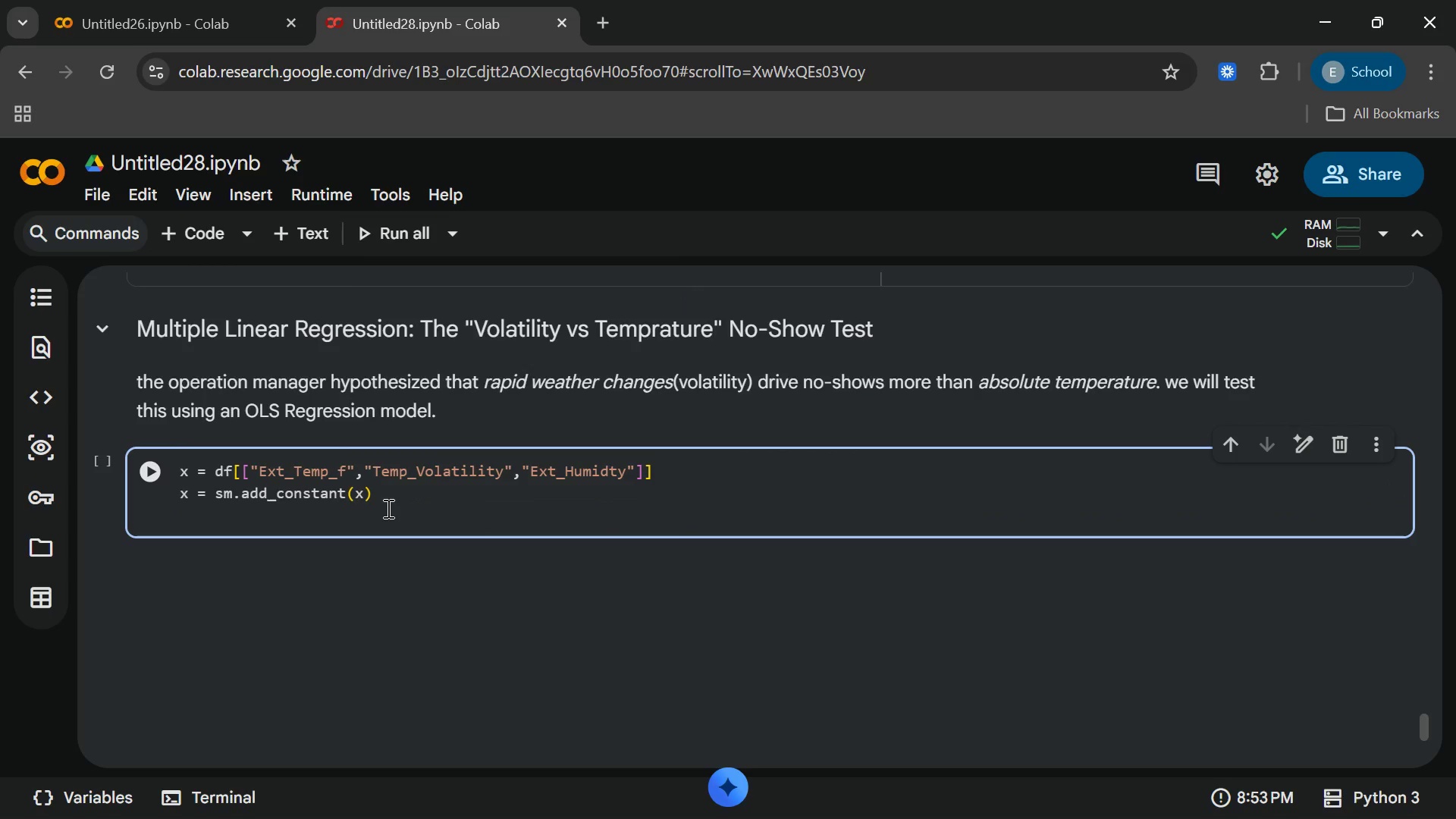 
type(y-)
key(Backspace)
type(=df["NO)
key(Backspace)
type(o_Shows[End])
 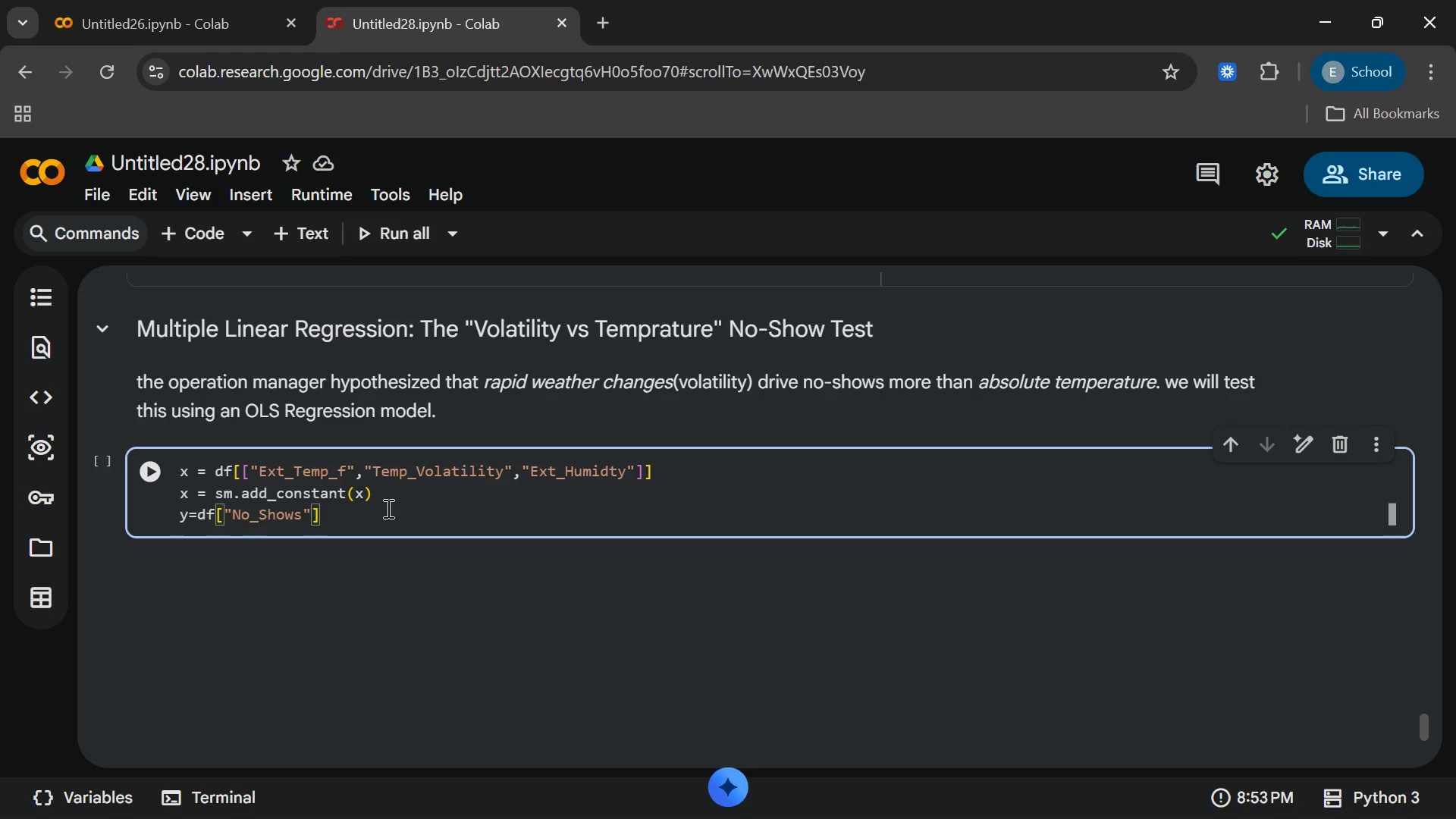 
key(Enter)
 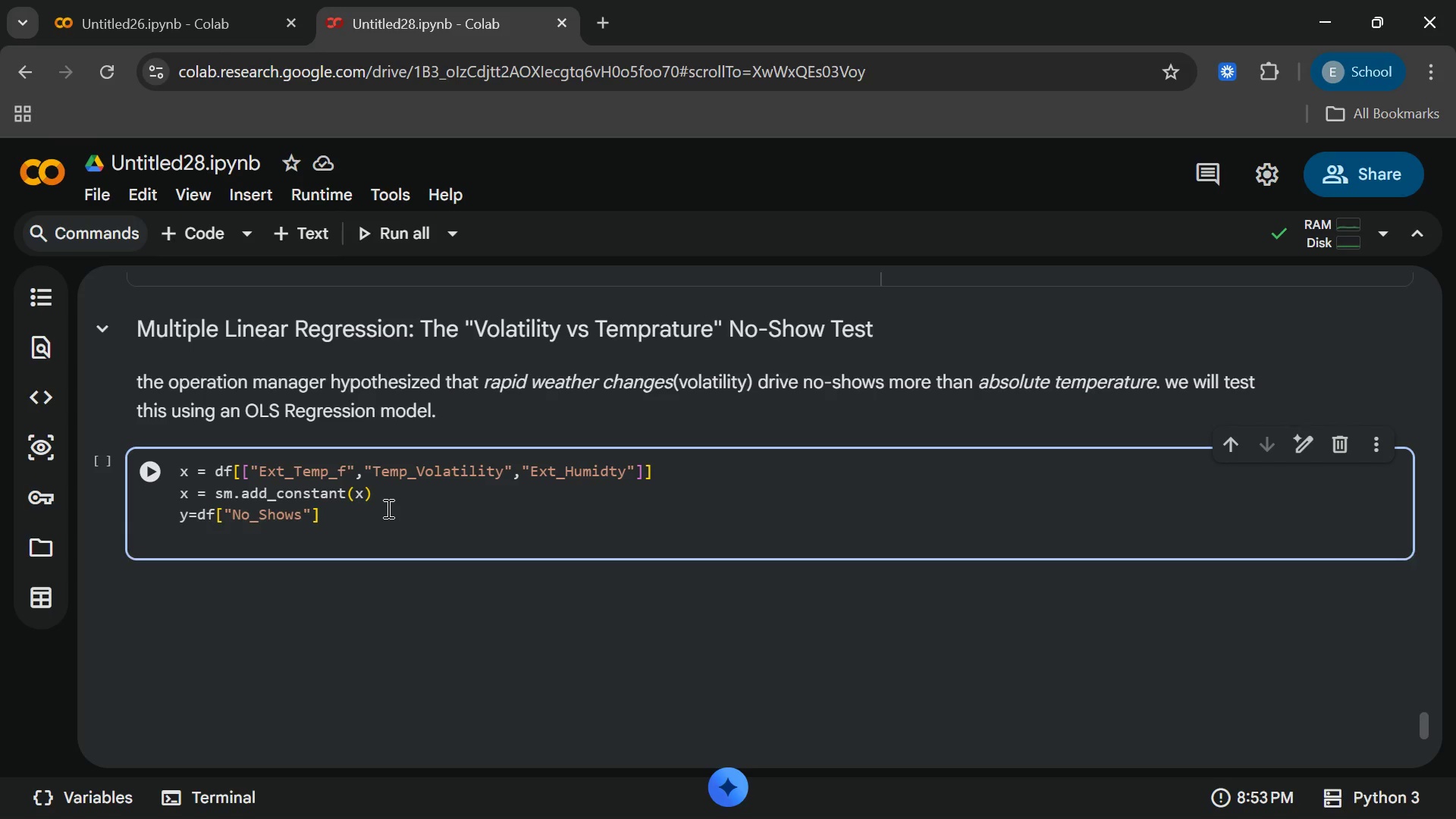 
key(Enter)
 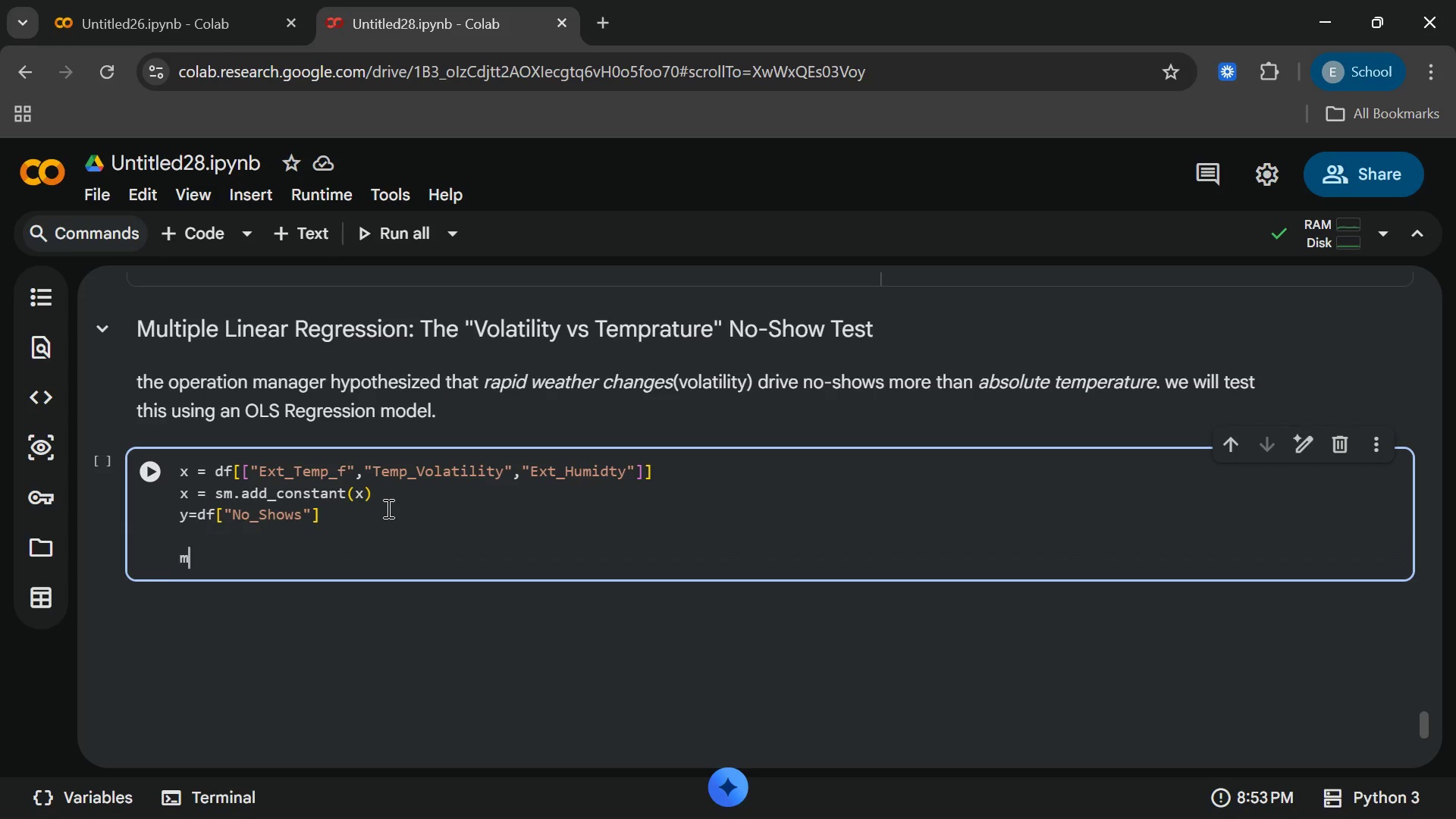 
type(model = sm.OLS(y,x)
 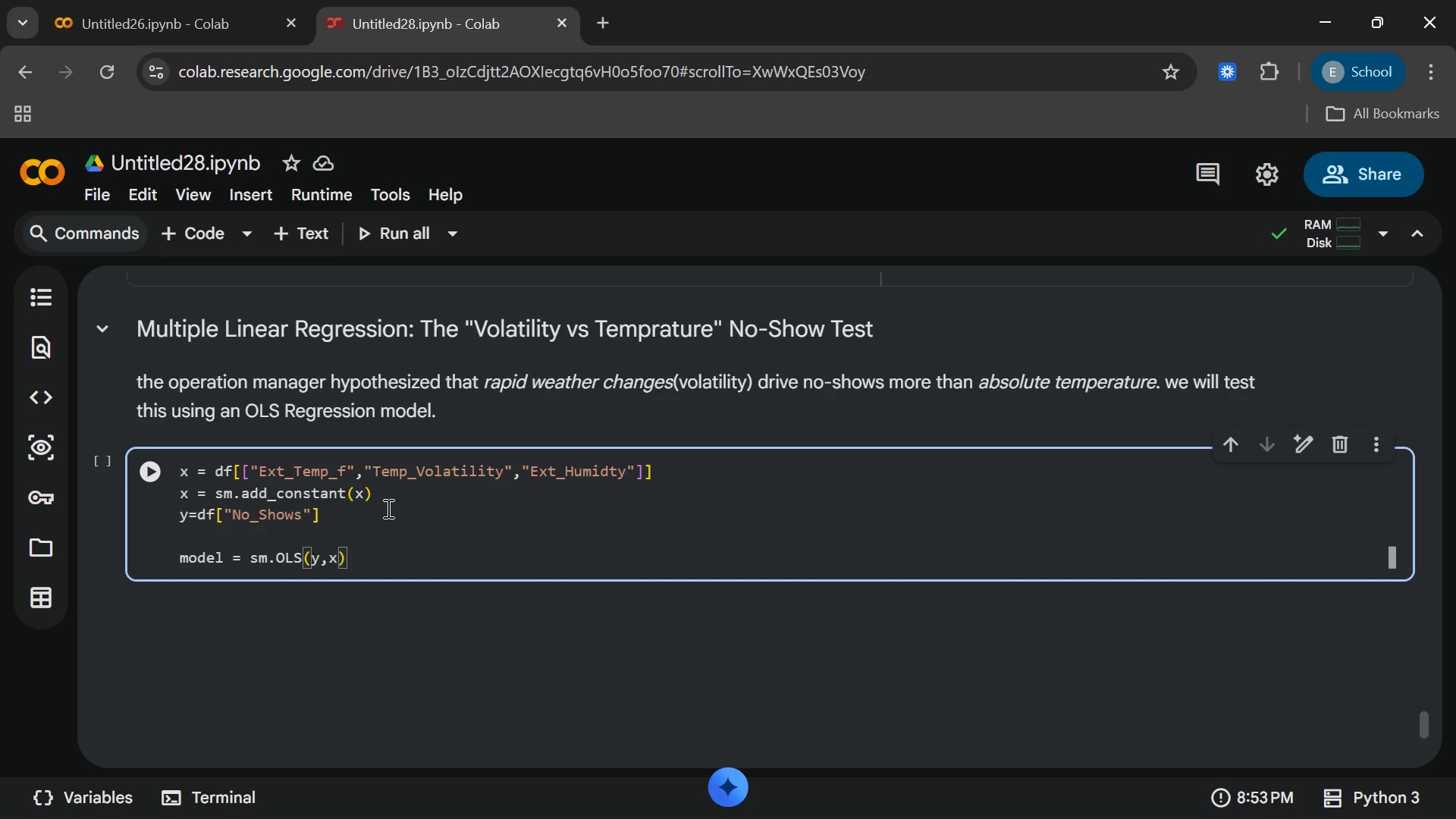 
key(ArrowRight)
 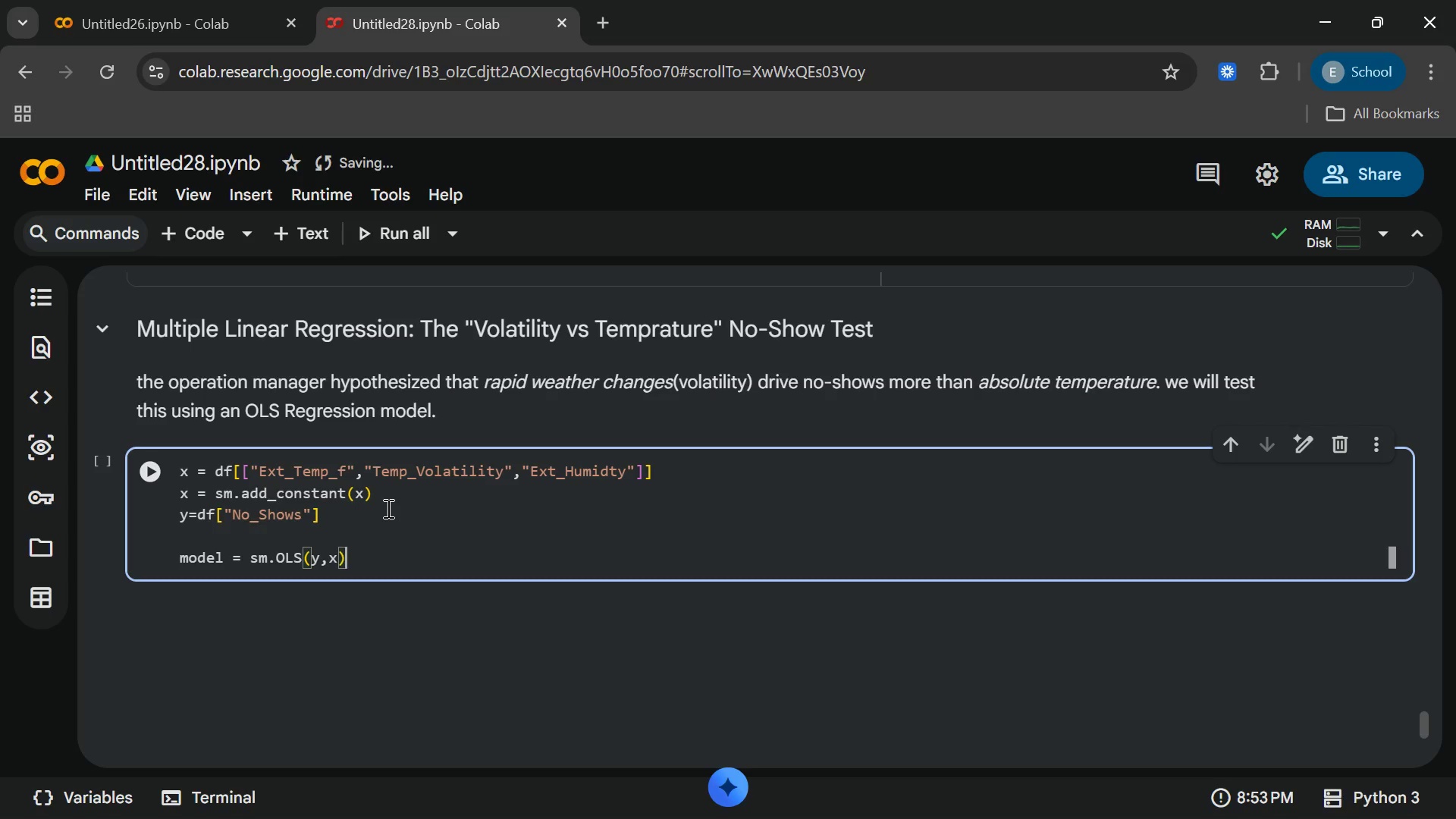 
type(.fit()
 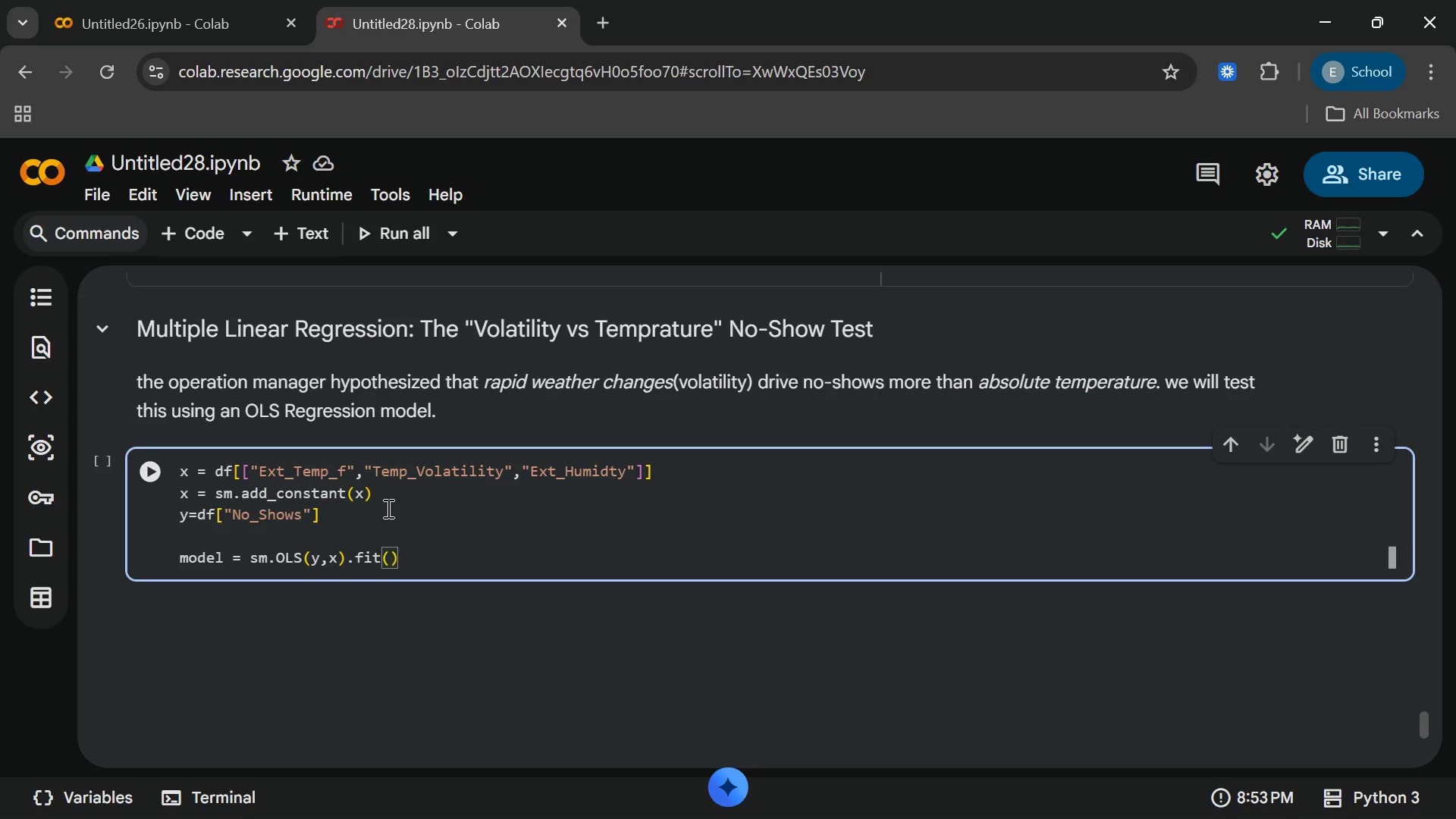 
key(ArrowRight)
 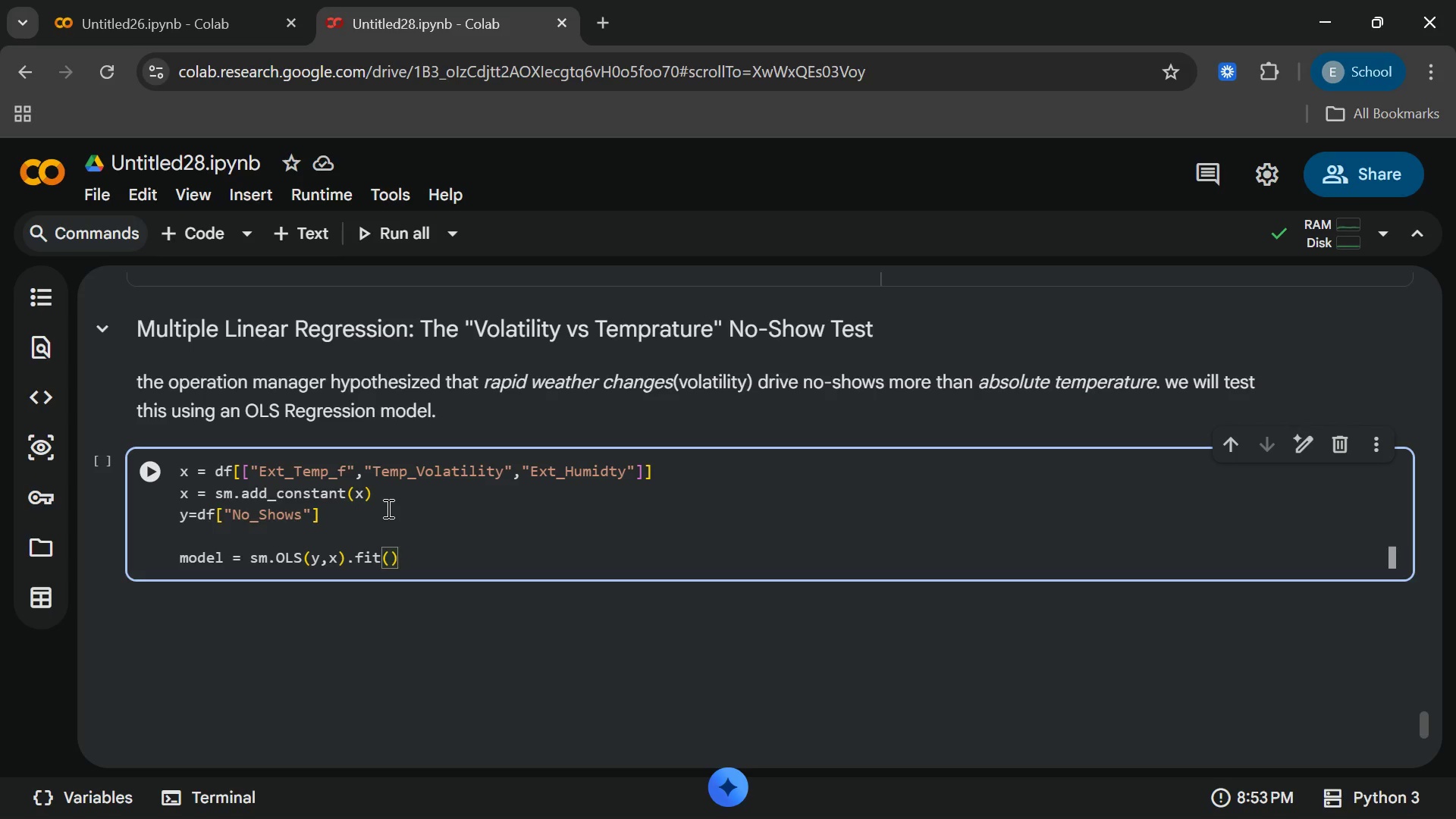 
key(Enter)
 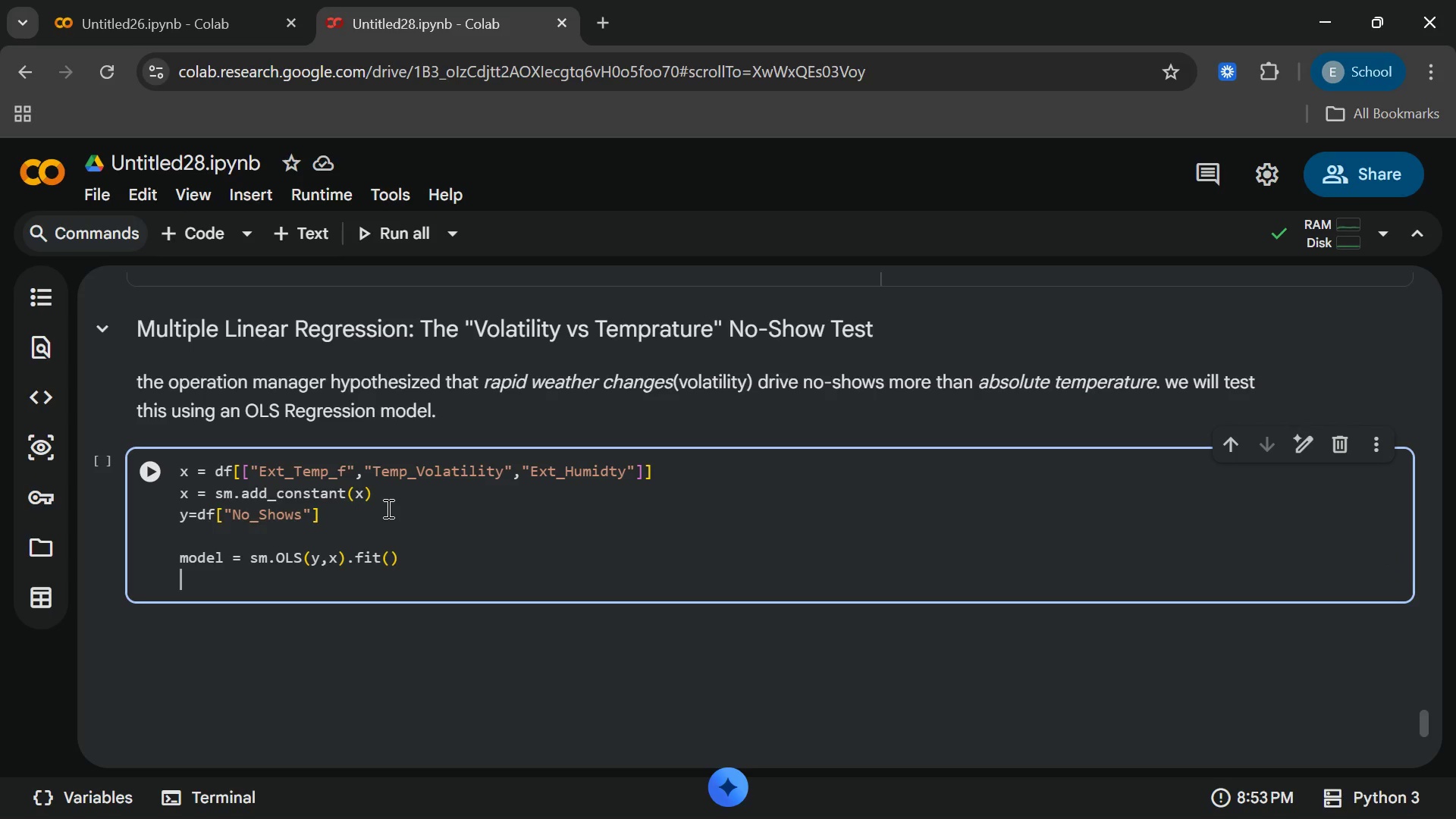 
key(Enter)
 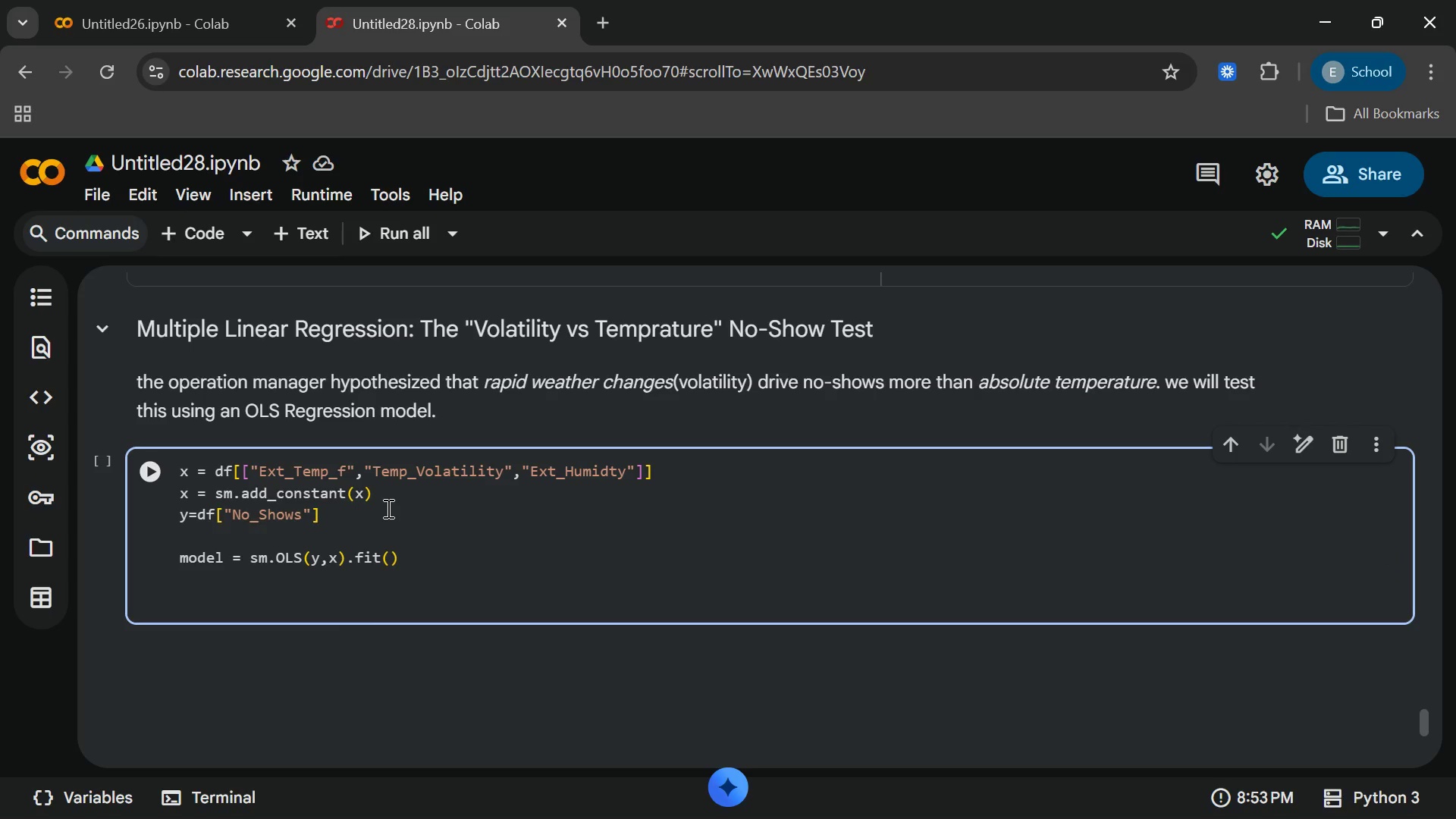 
type(print(model.summary)
 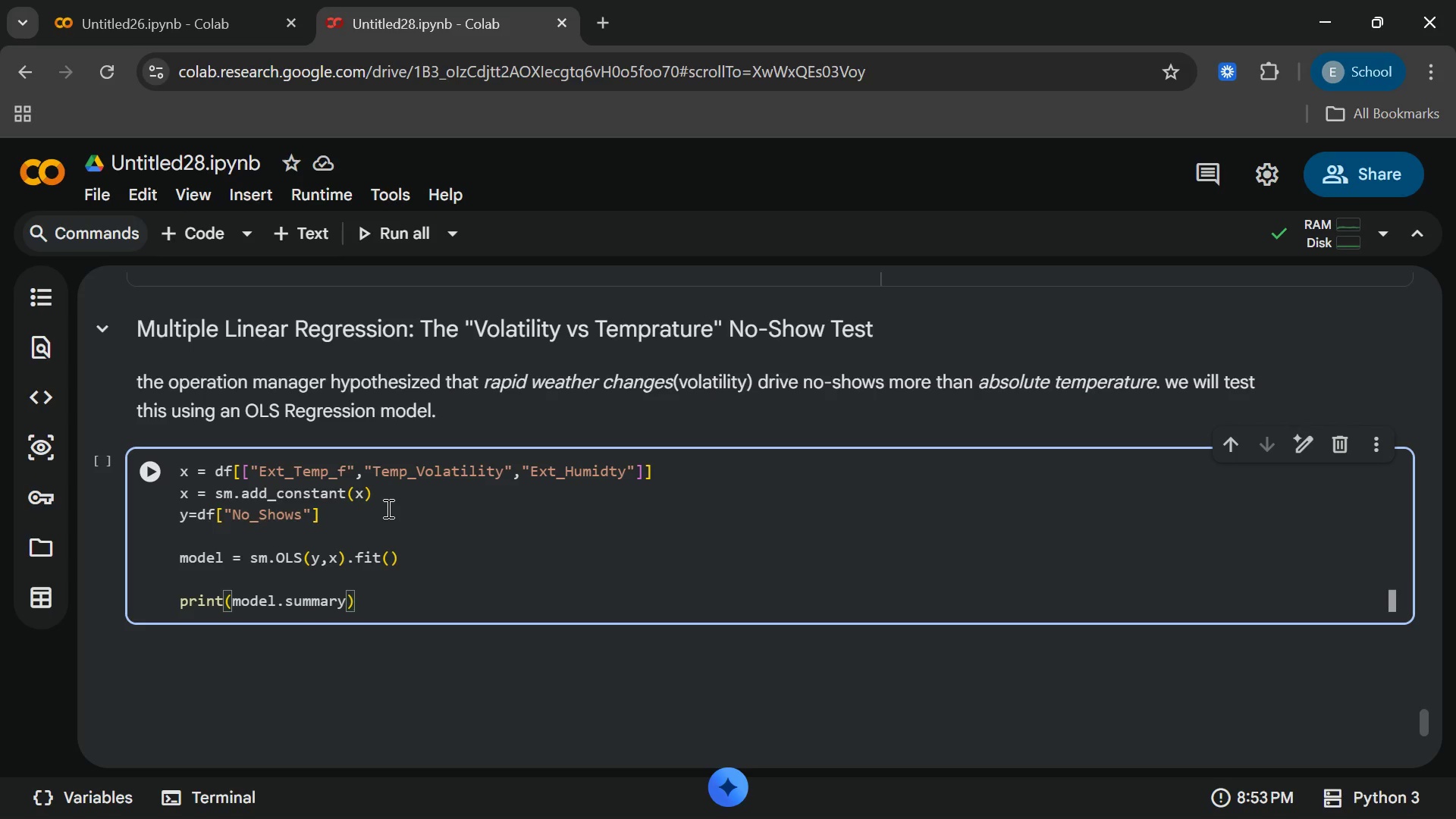 
wait(7.25)
 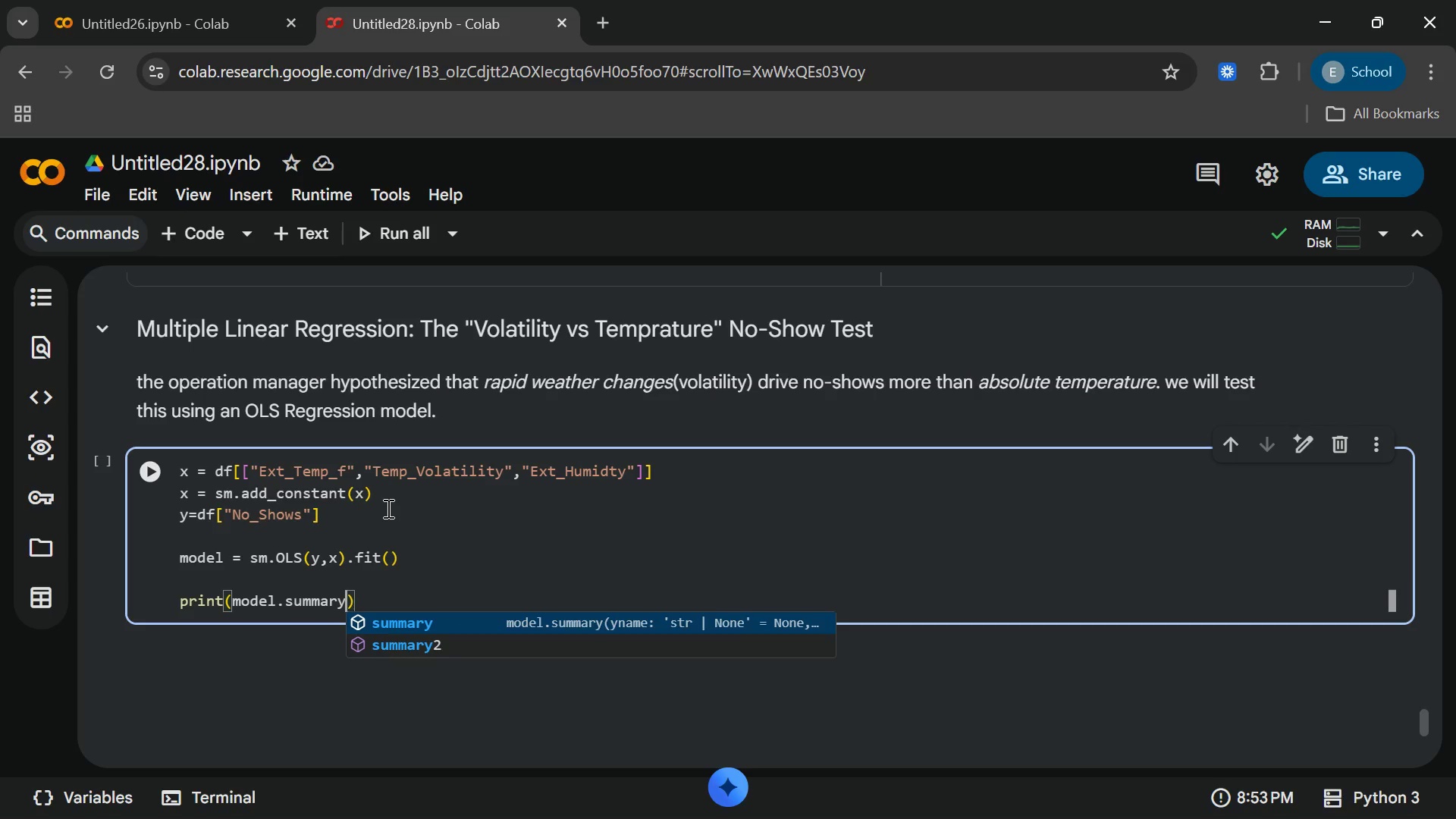 
key(Enter)
 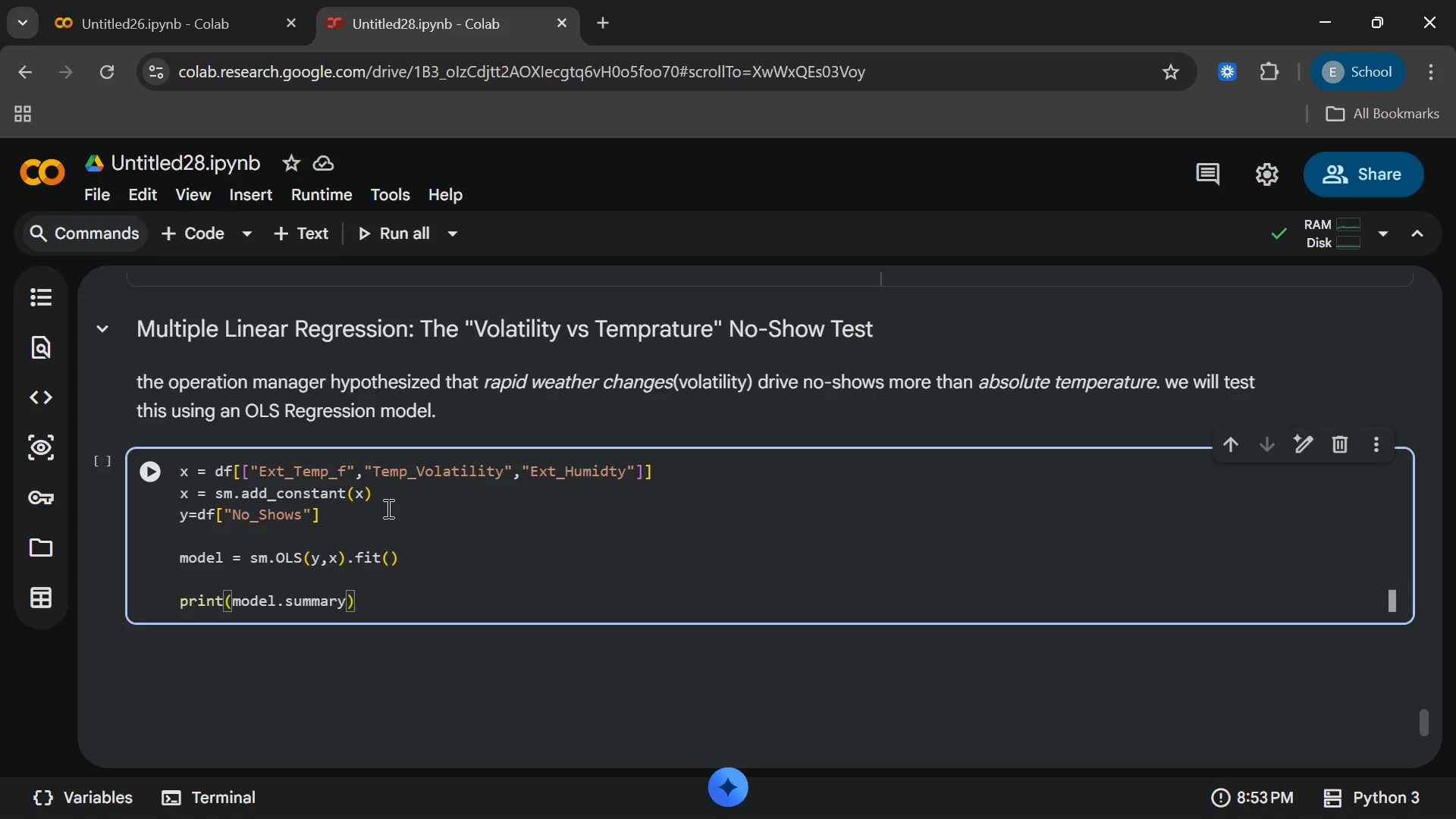 
key(Shift+9)
 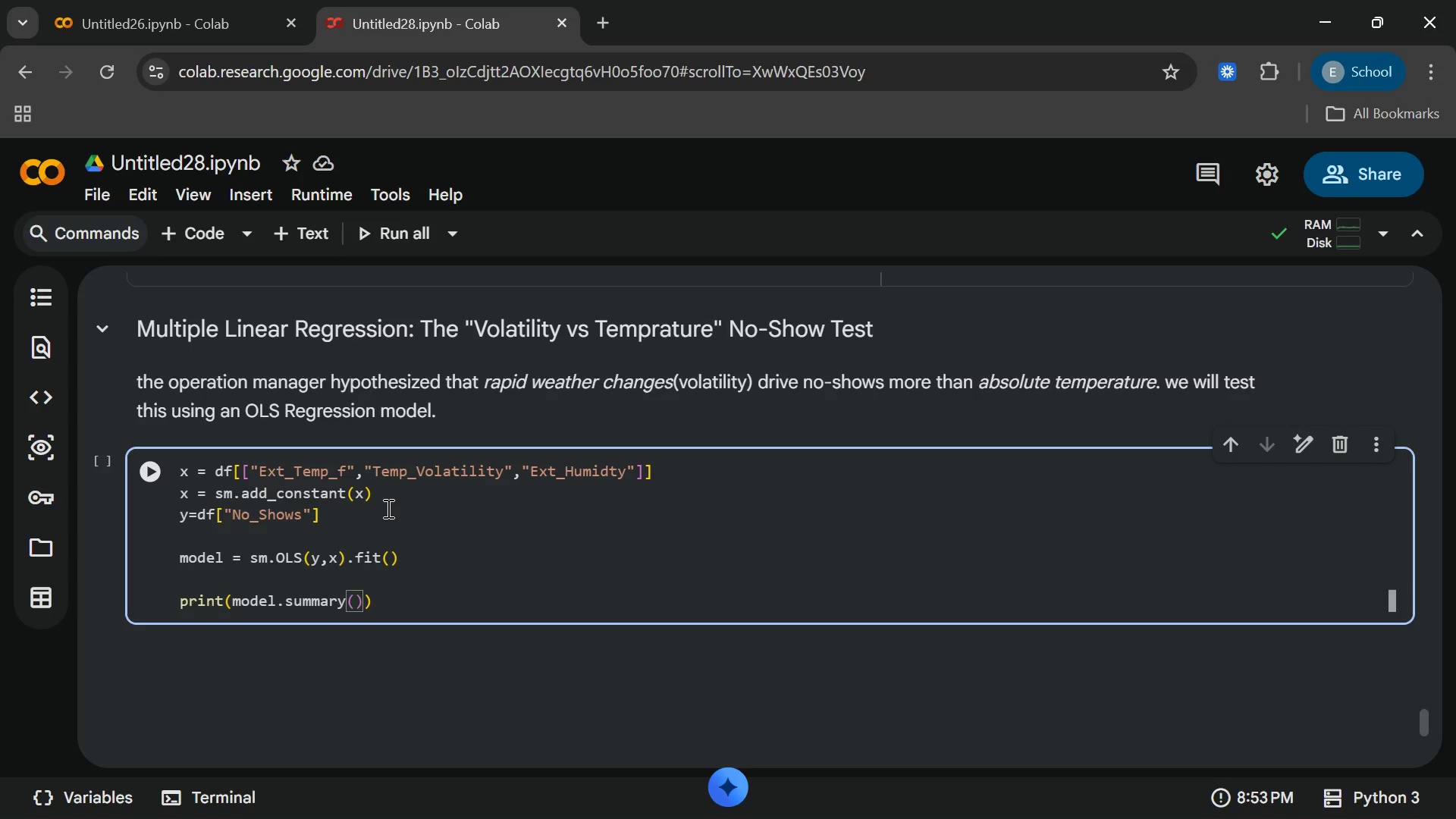 
key(ArrowRight)
 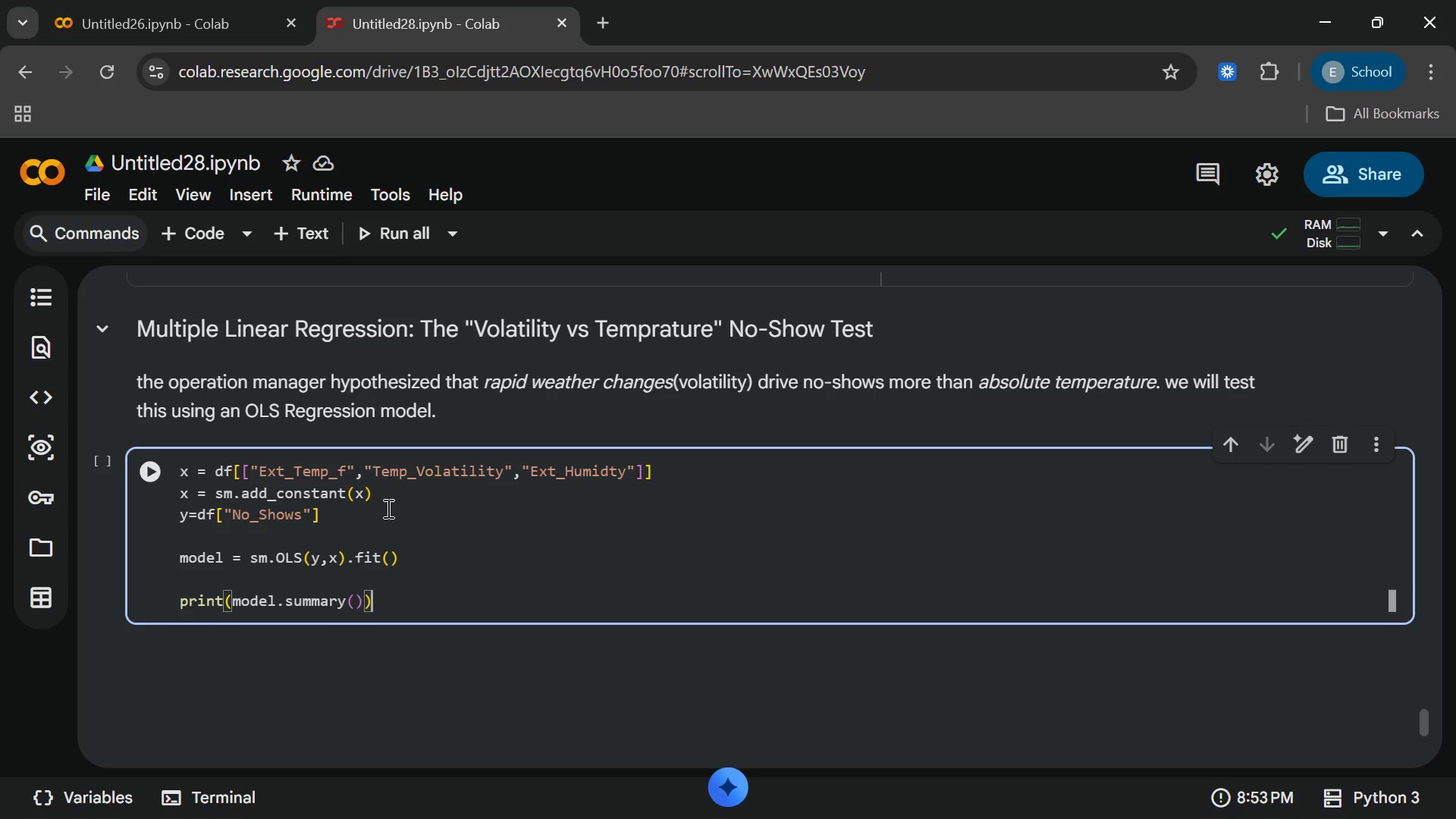 
key(ArrowRight)
 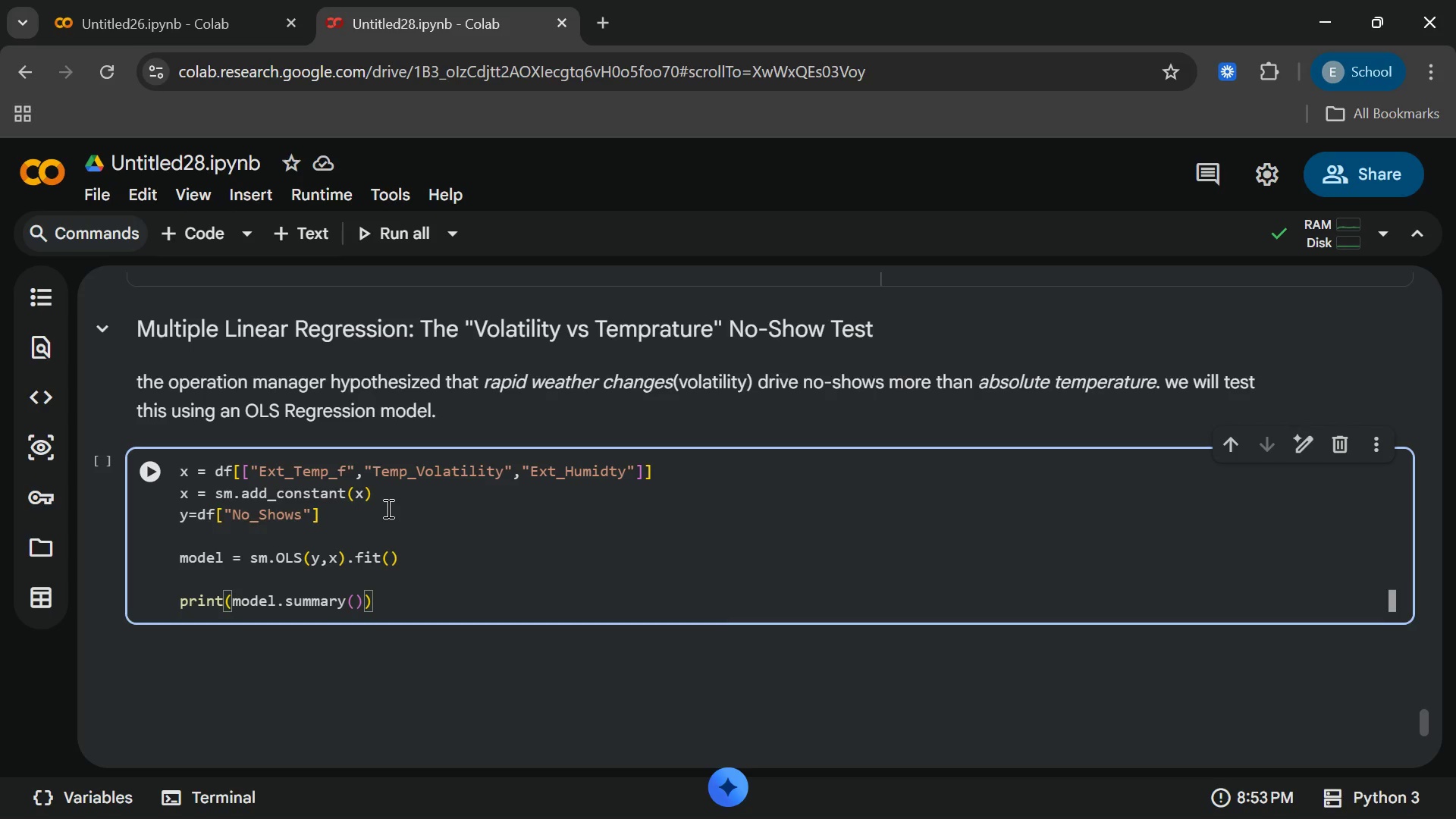 
key(Enter)
 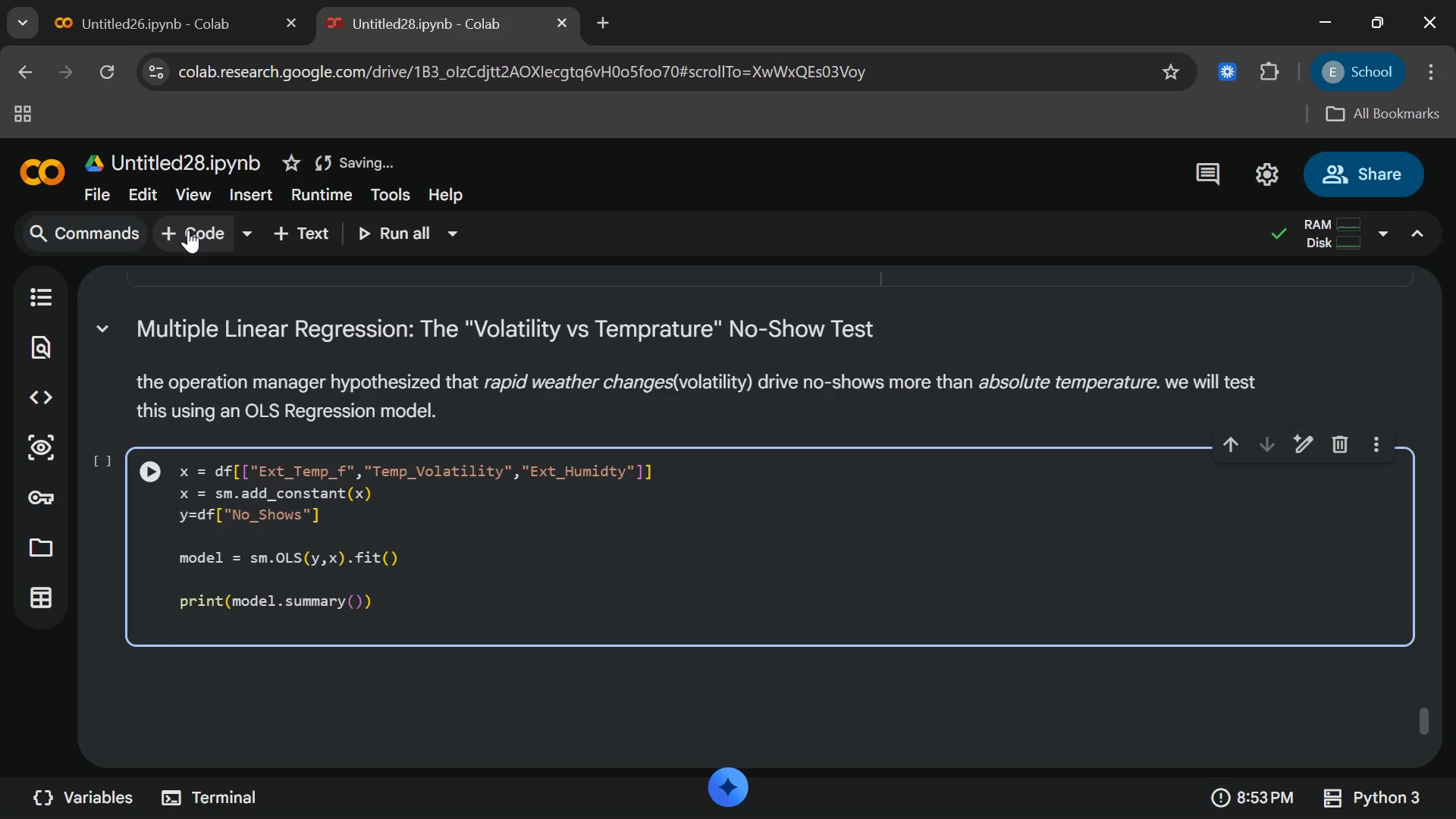 
left_click([300, 237])
 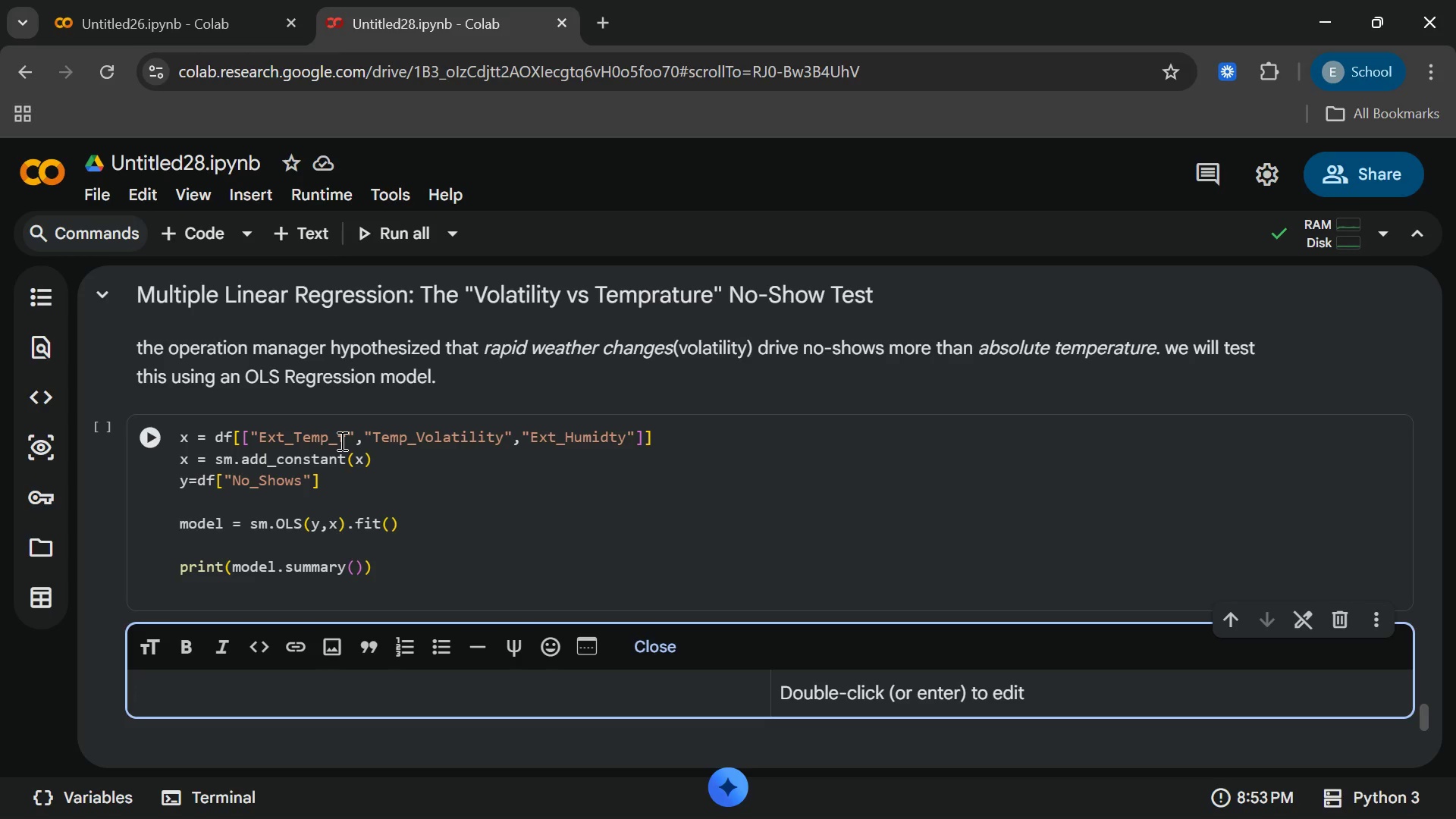 
wait(14.44)
 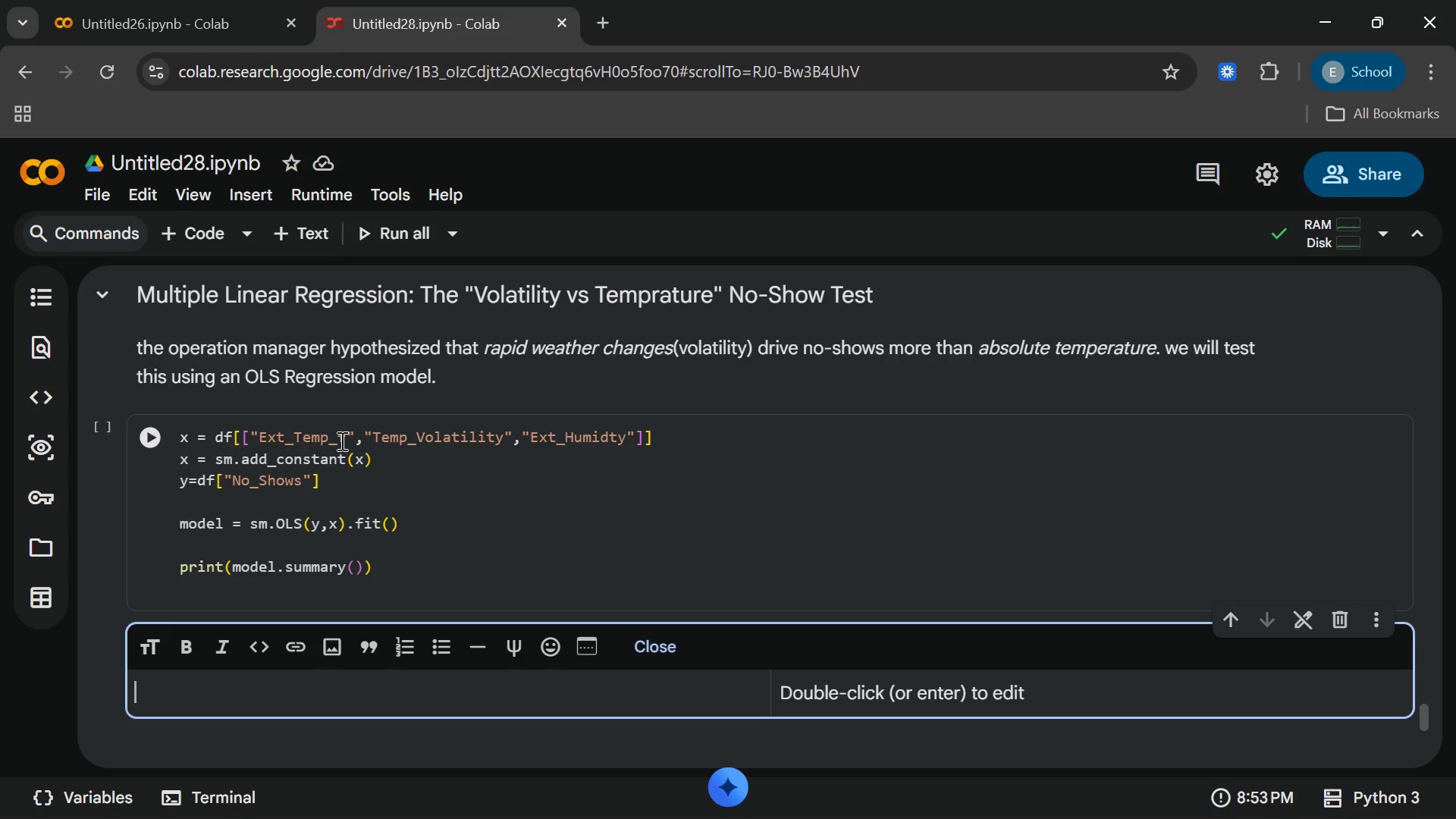 
type(**)
 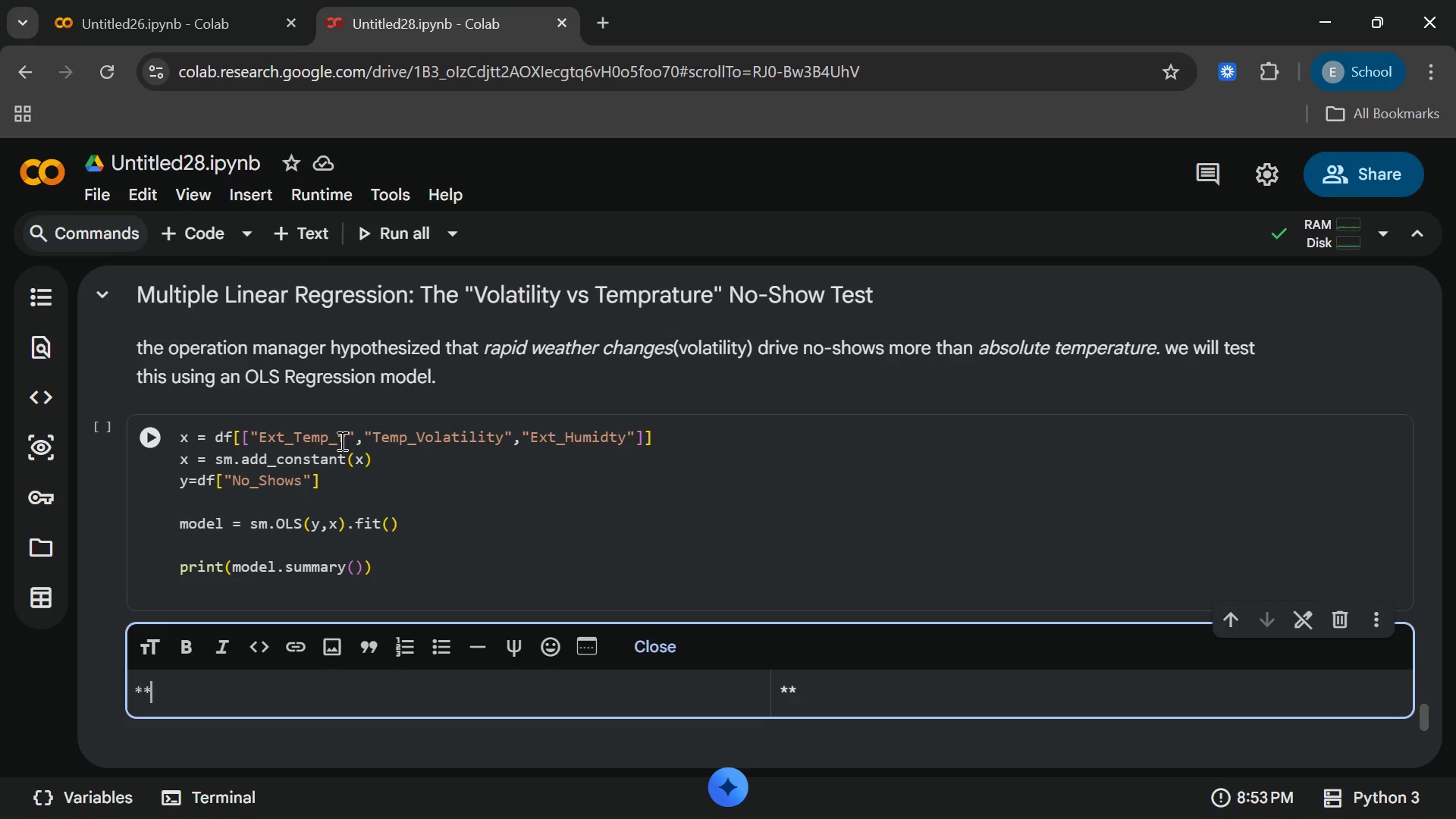 
key(Shift+S)
 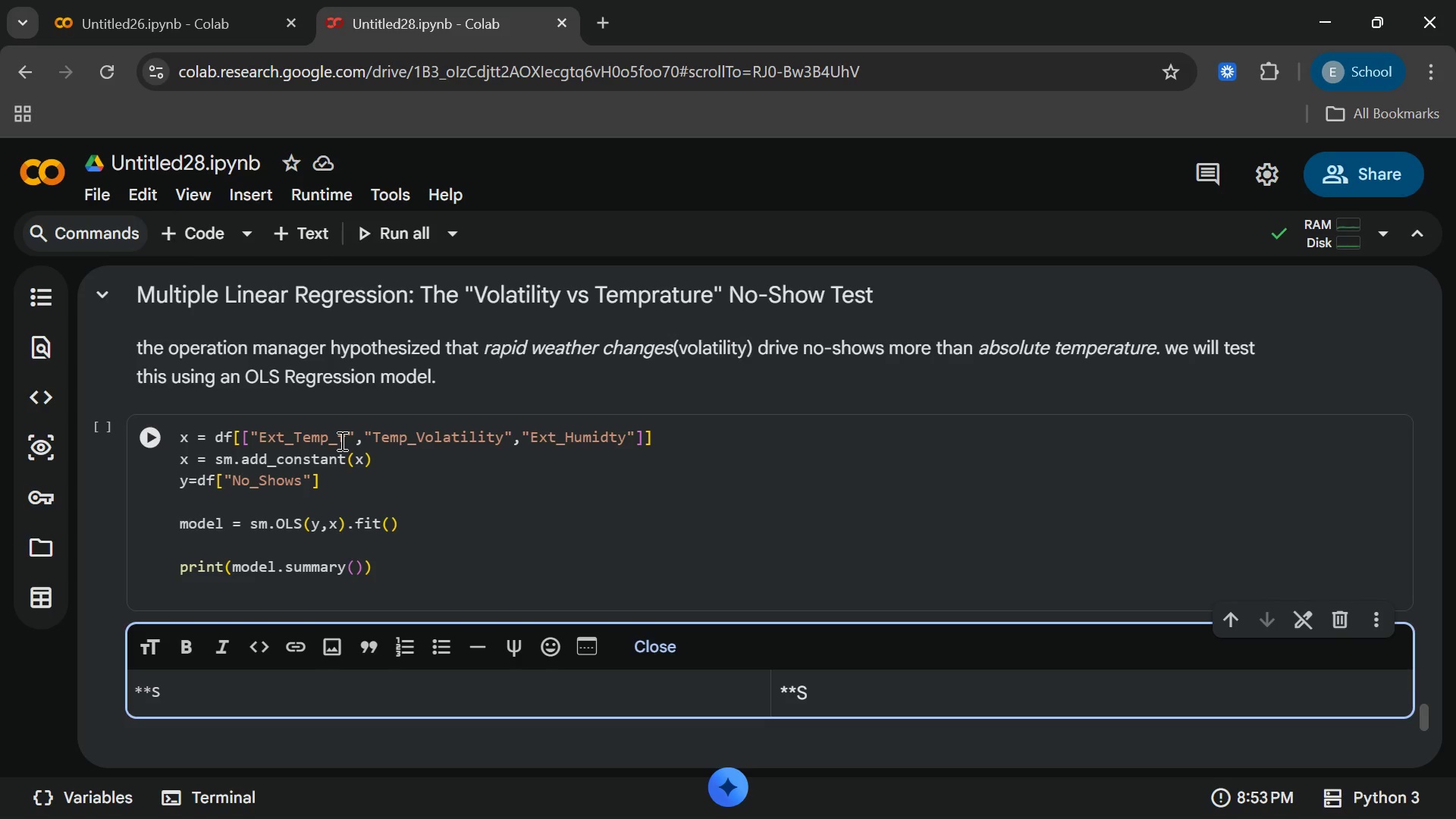 
wait(5.88)
 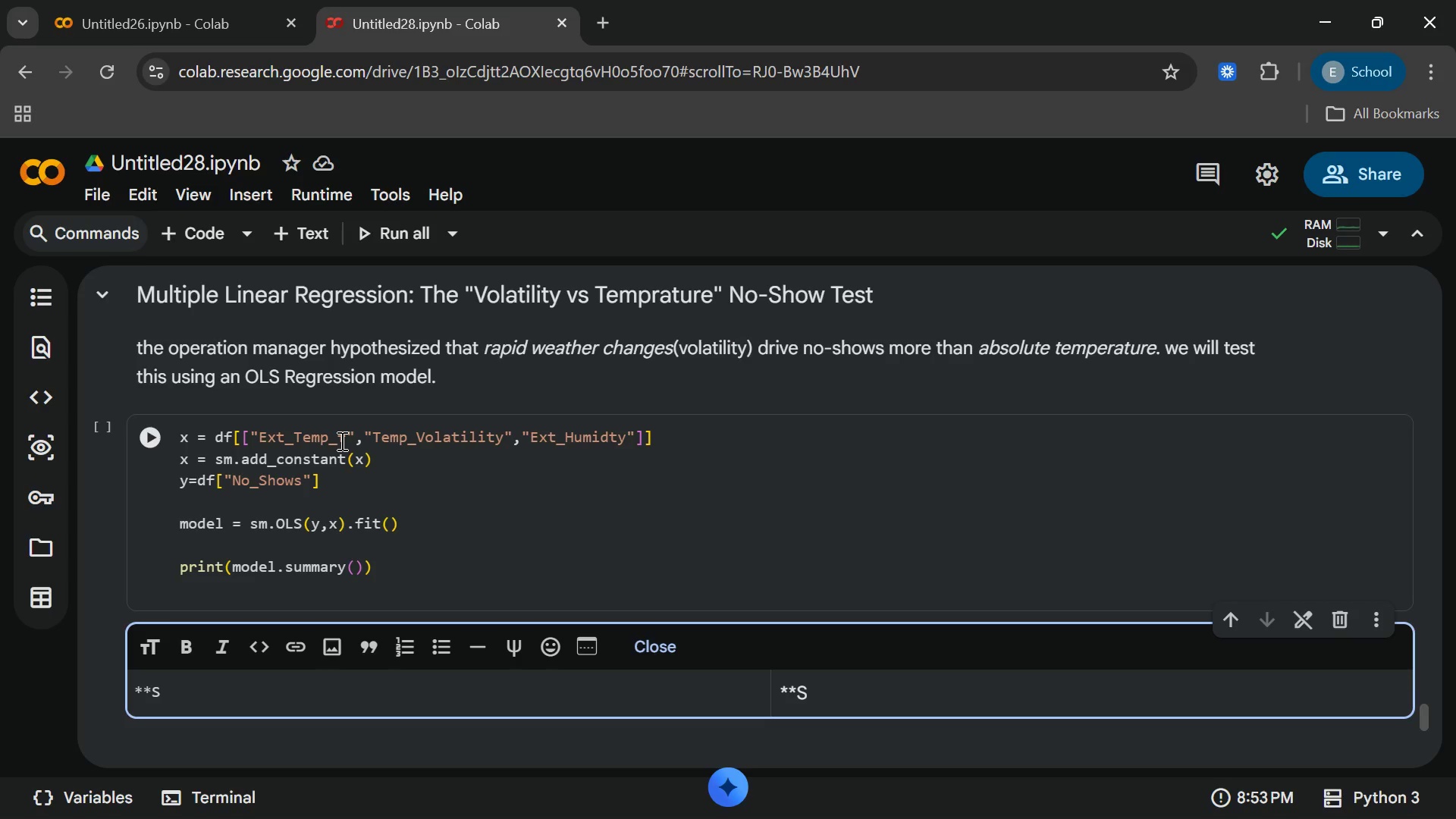 
type(tatistical Interpretation of Regression:**)
 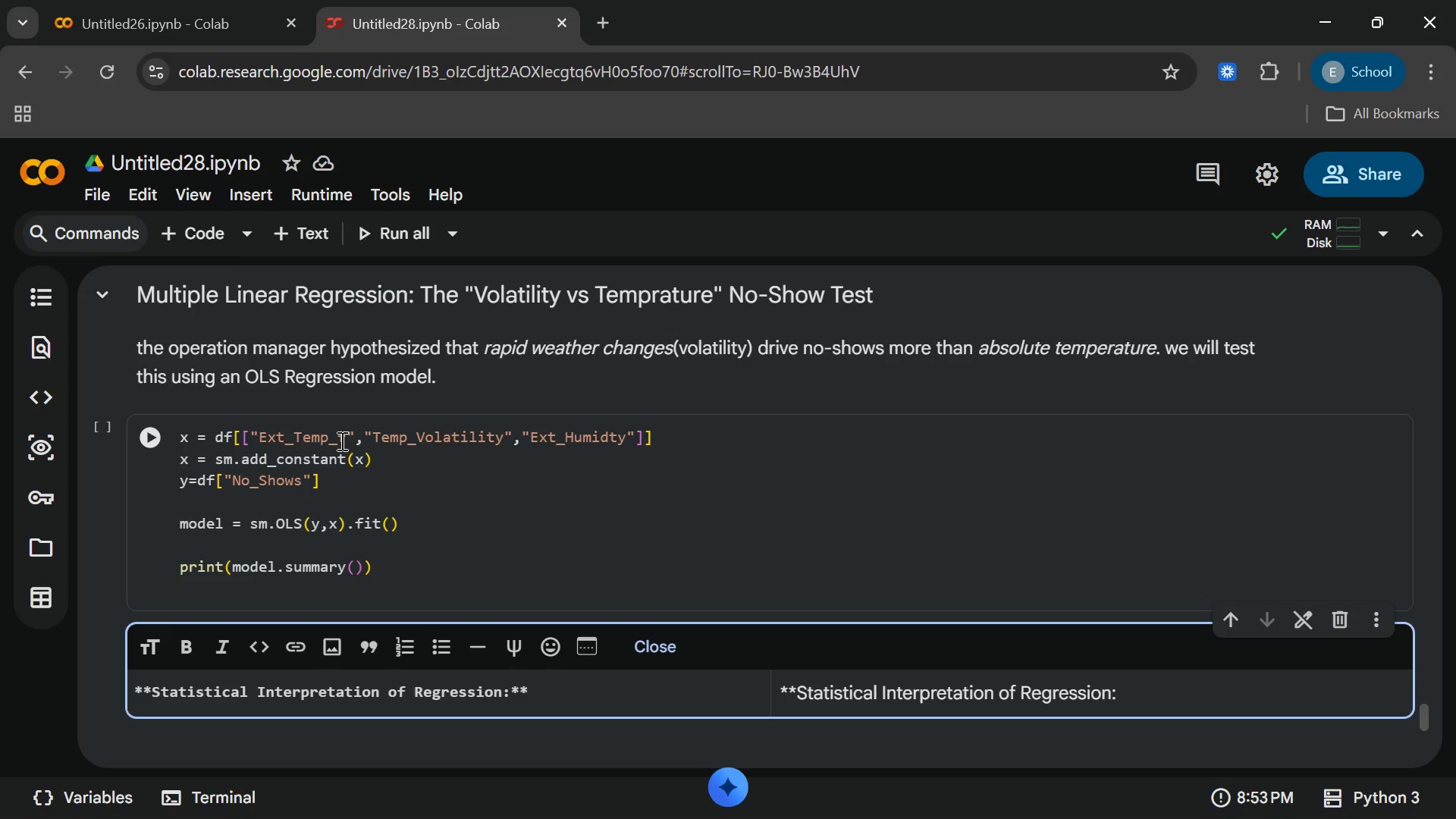 
key(Enter)
 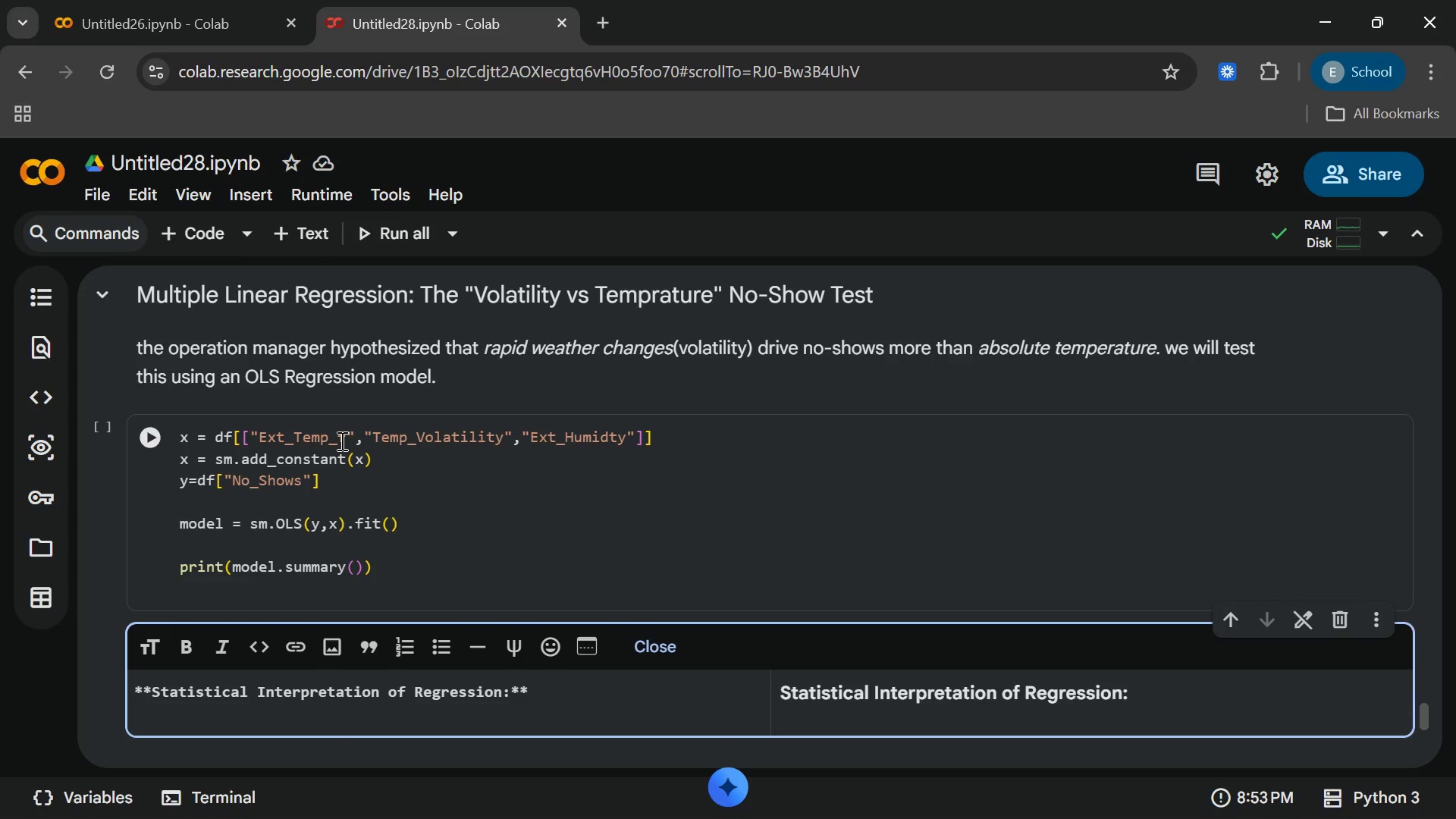 
type(looking at te column int)
key(Backspace)
key(Backspace)
type( the )
 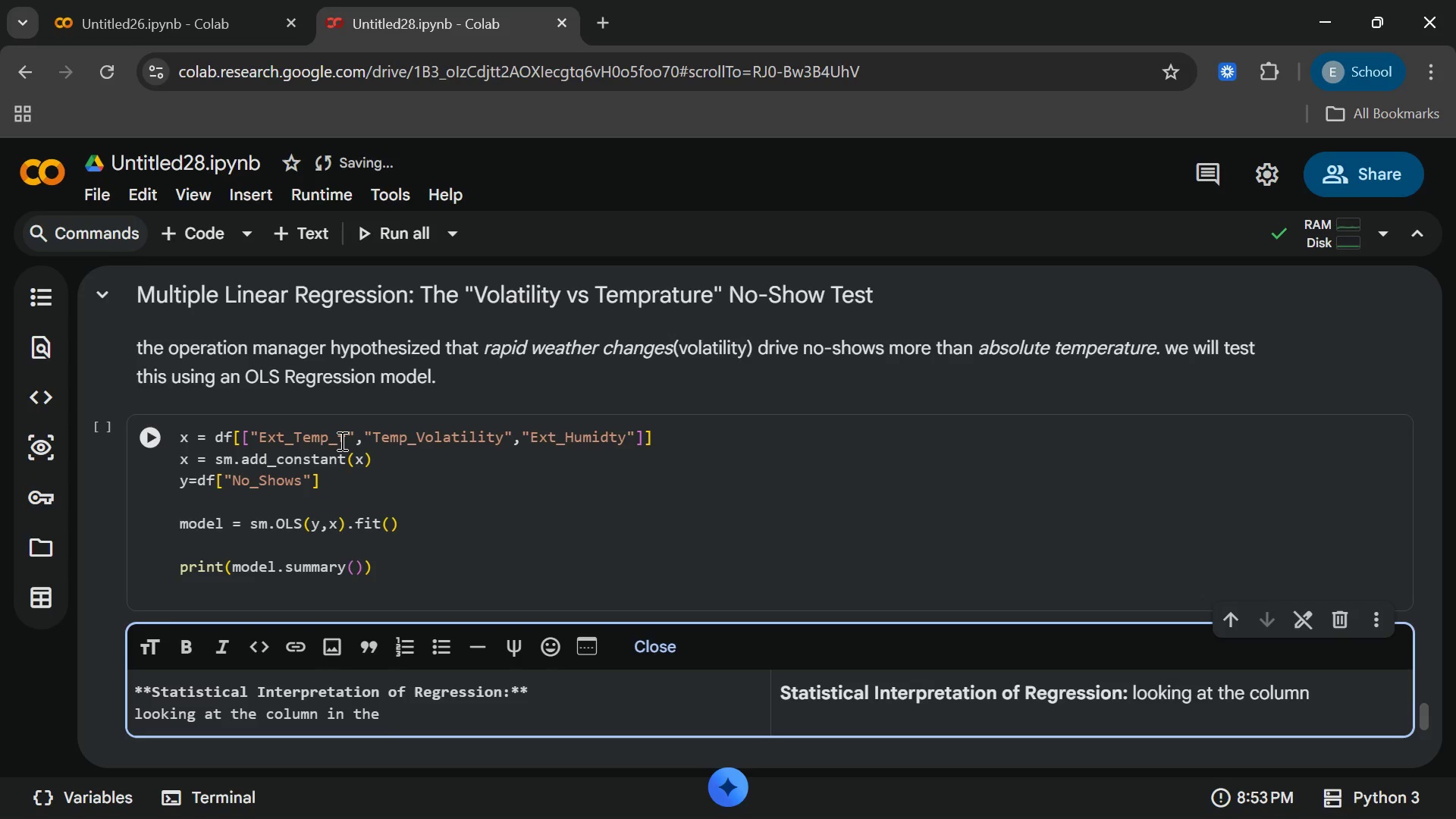 
wait(9.12)
 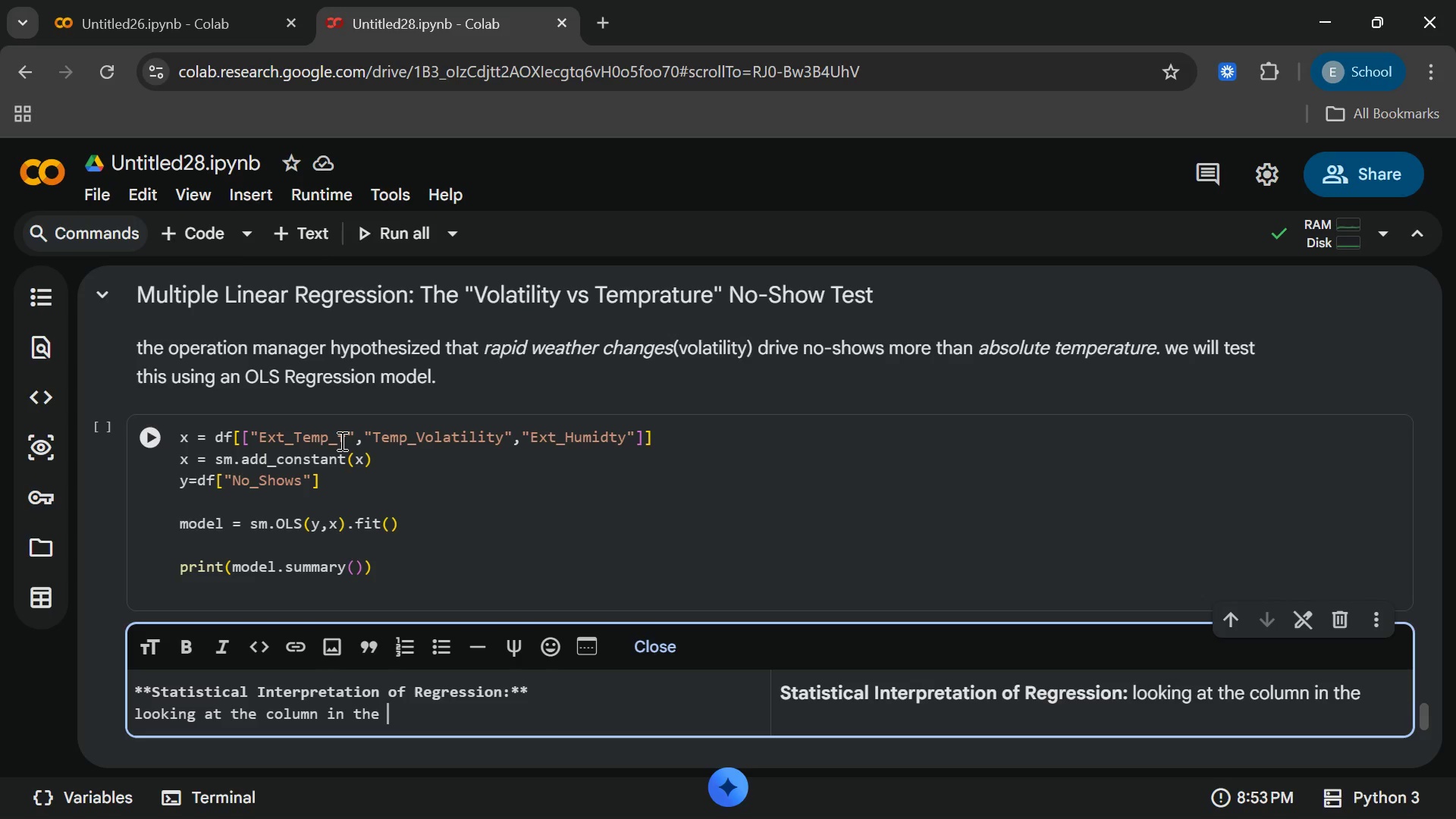 
type(output)
 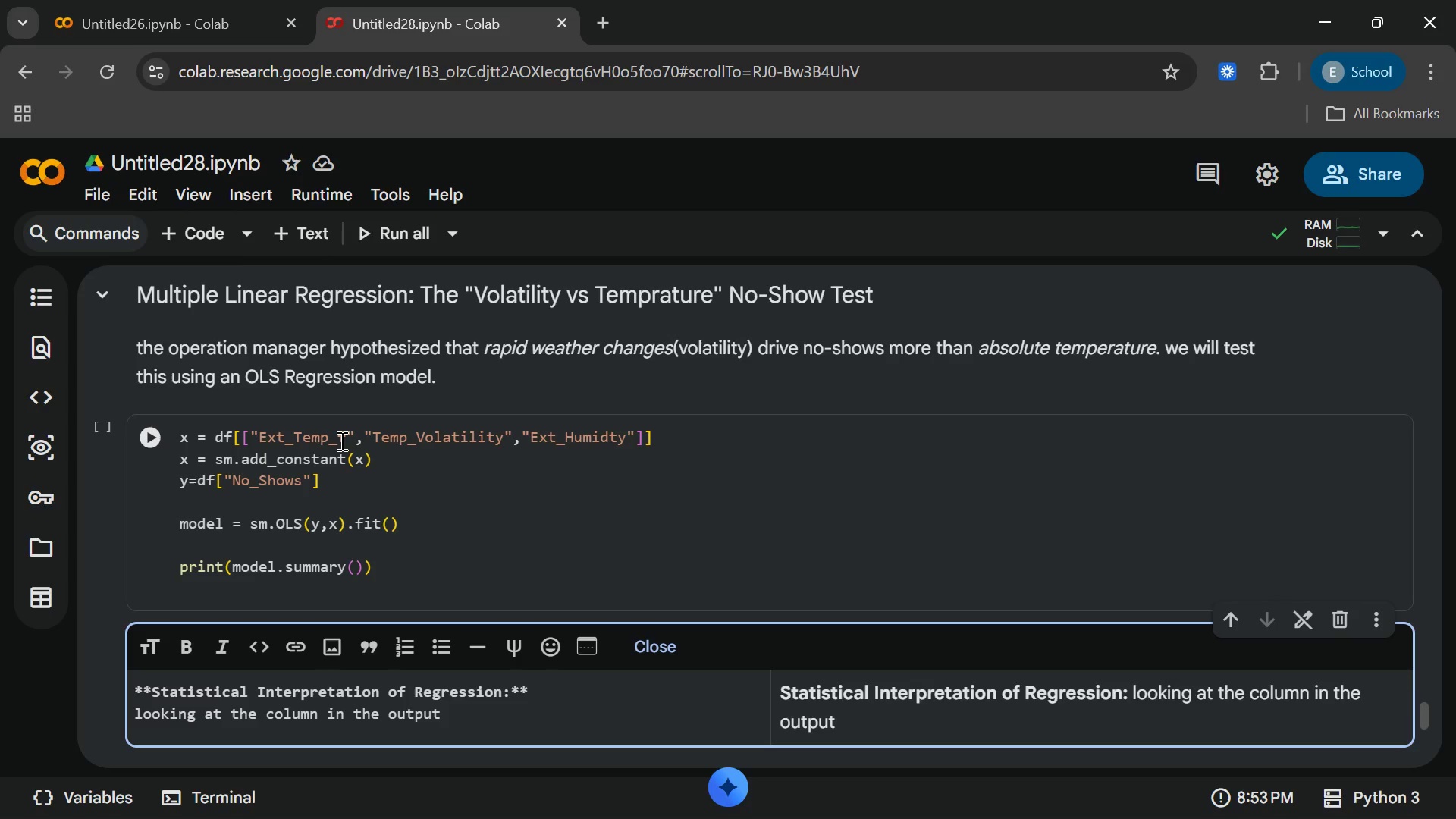 
type(abo)
key(Backspace)
key(Backspace)
key(Backspace)
type( bao)
key(Backspace)
key(Backspace)
key(Backspace)
type(abpve)
key(Backspace)
key(Backspace)
key(Backspace)
type(ove)
 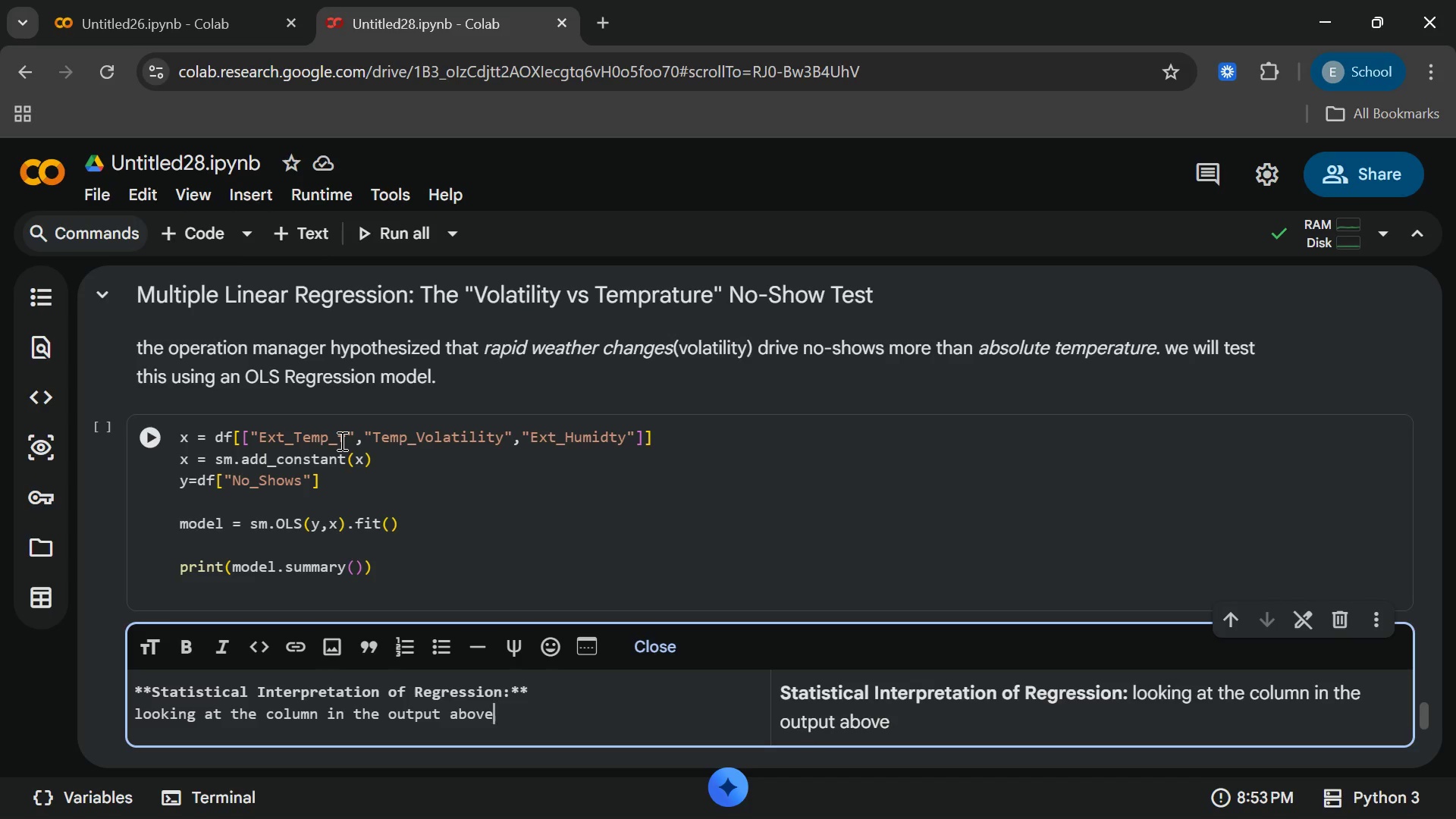 
wait(9.12)
 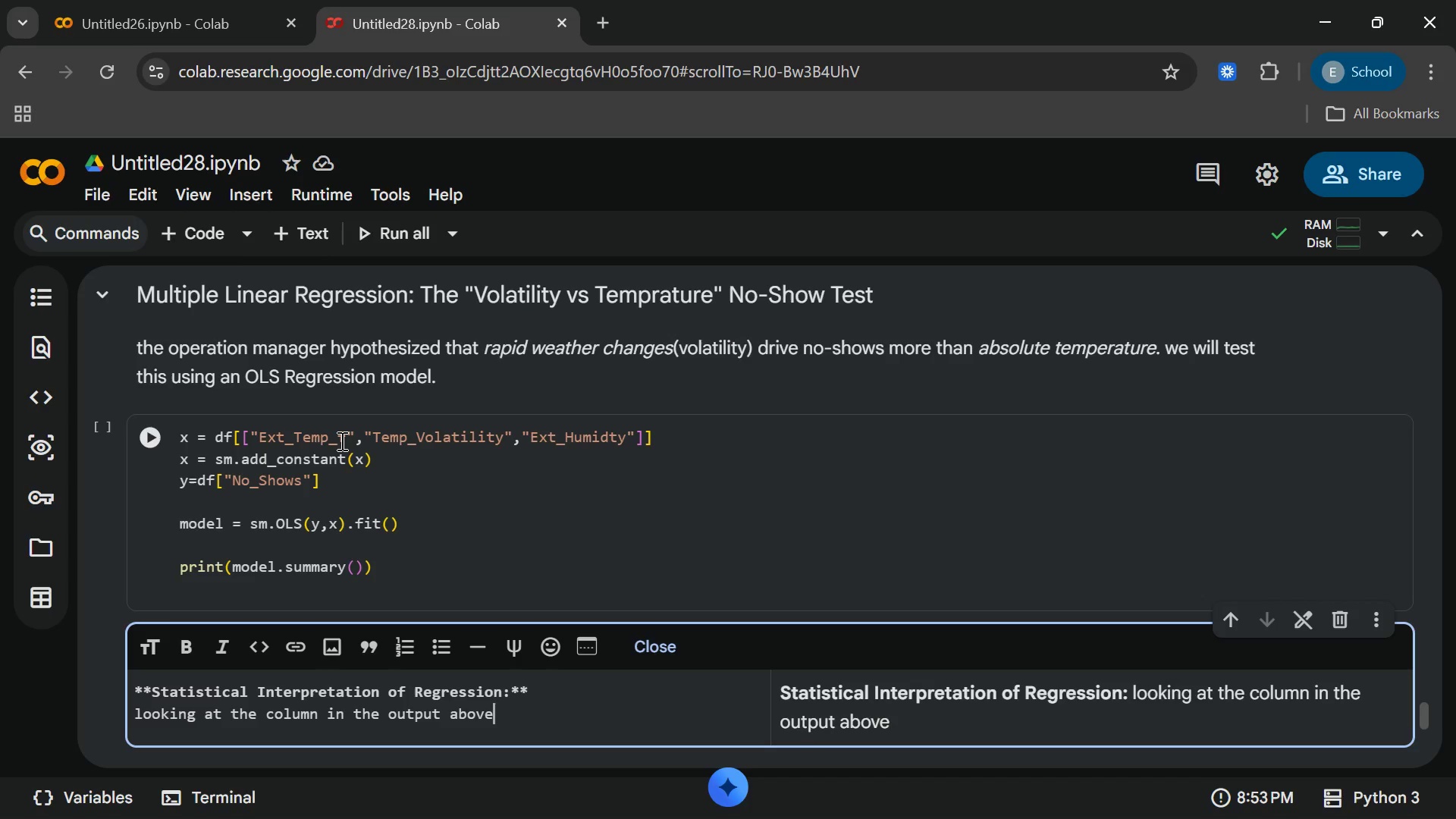 
key(Shift+Semicolon)
 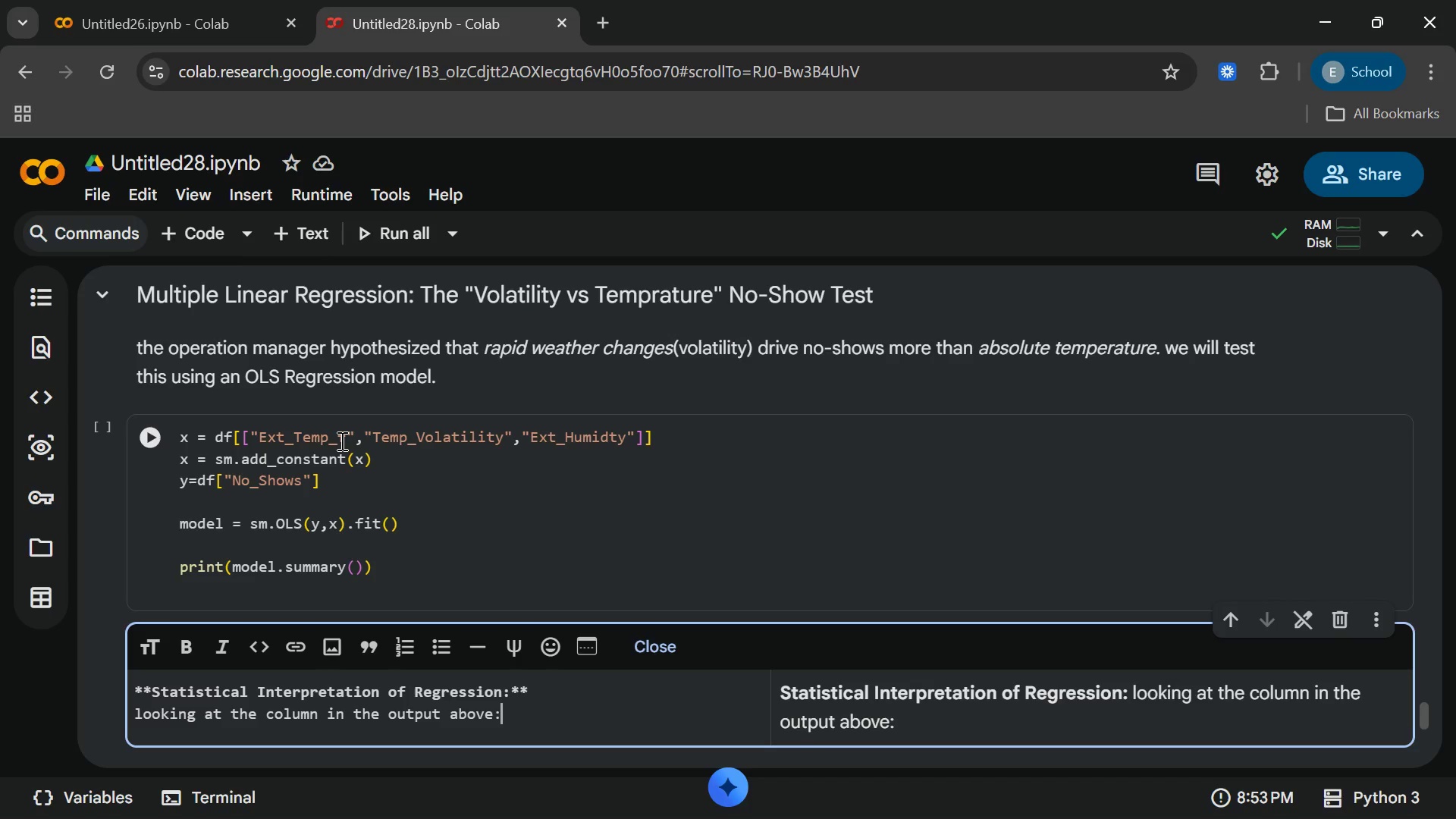 
wait(7.11)
 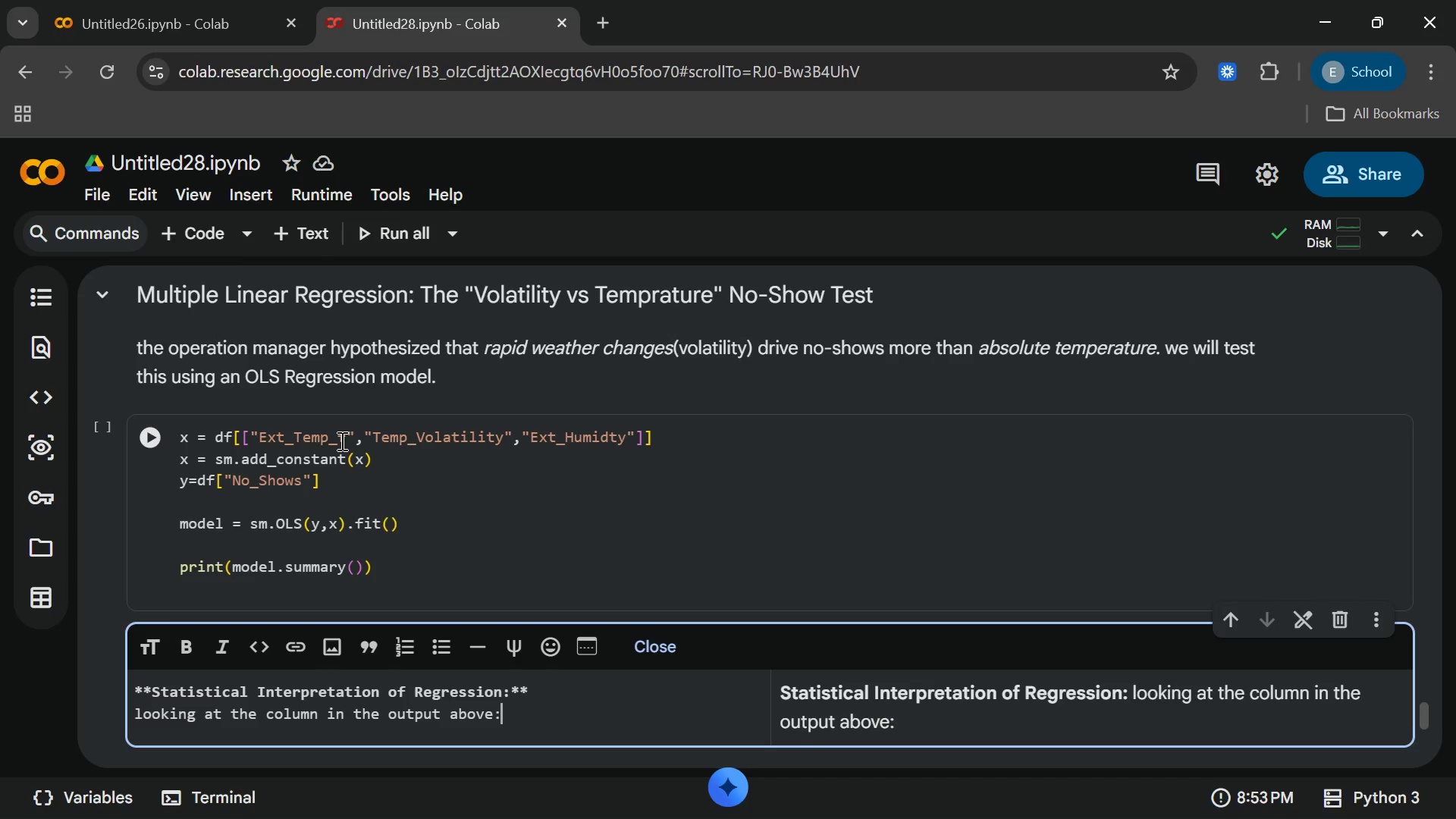 
key(Enter)
 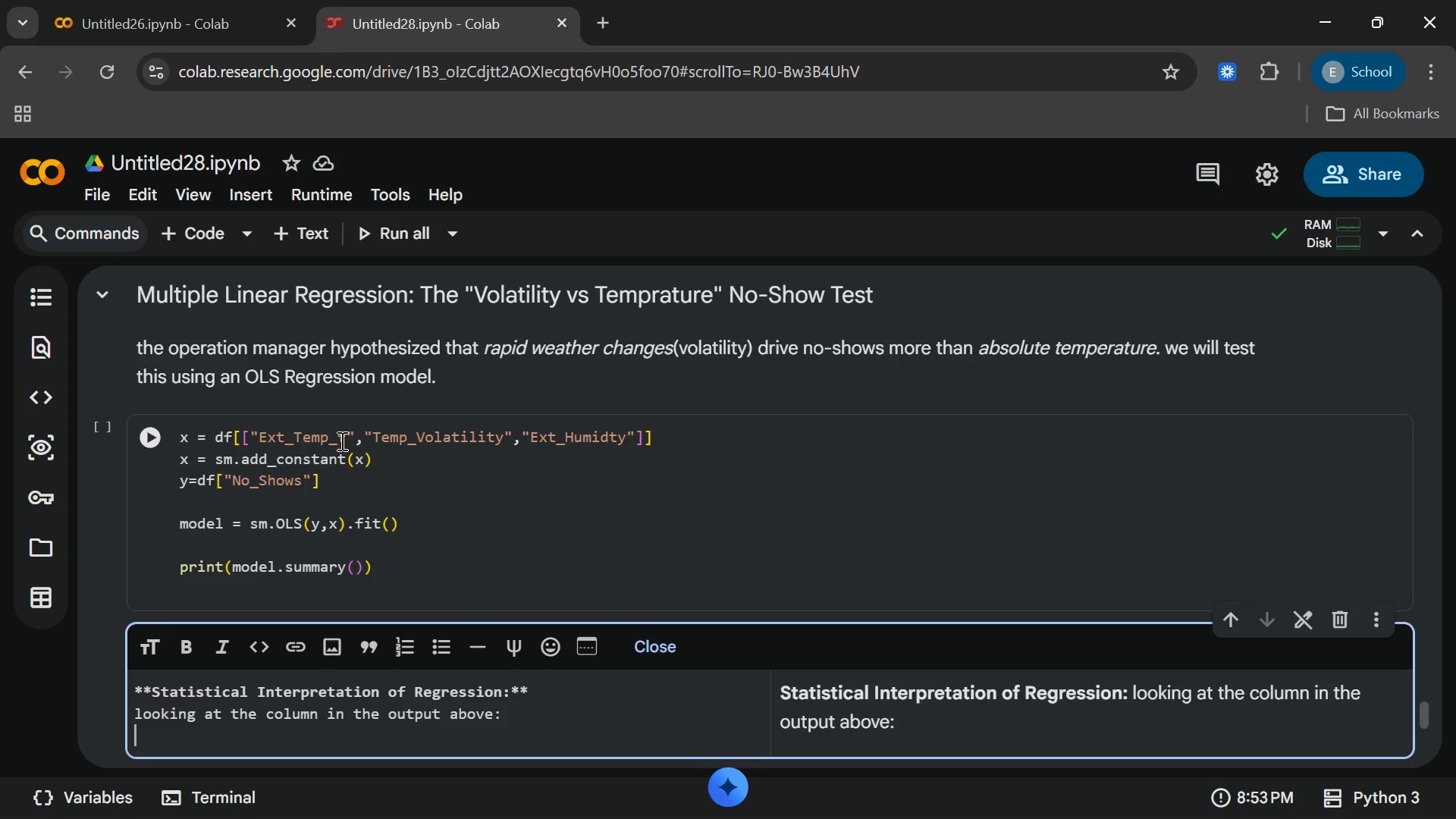 
key(Enter)
 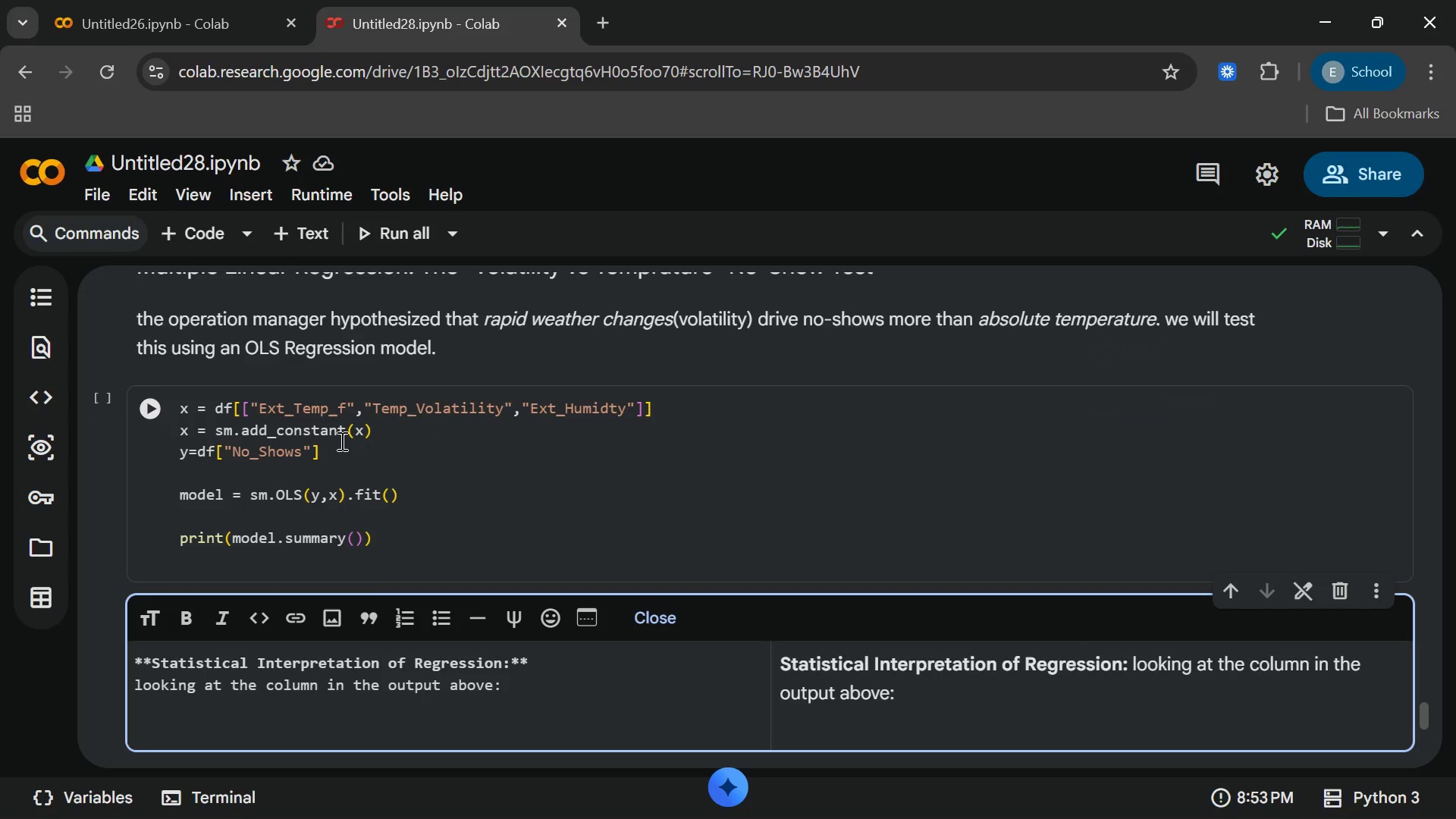 
type(**)
 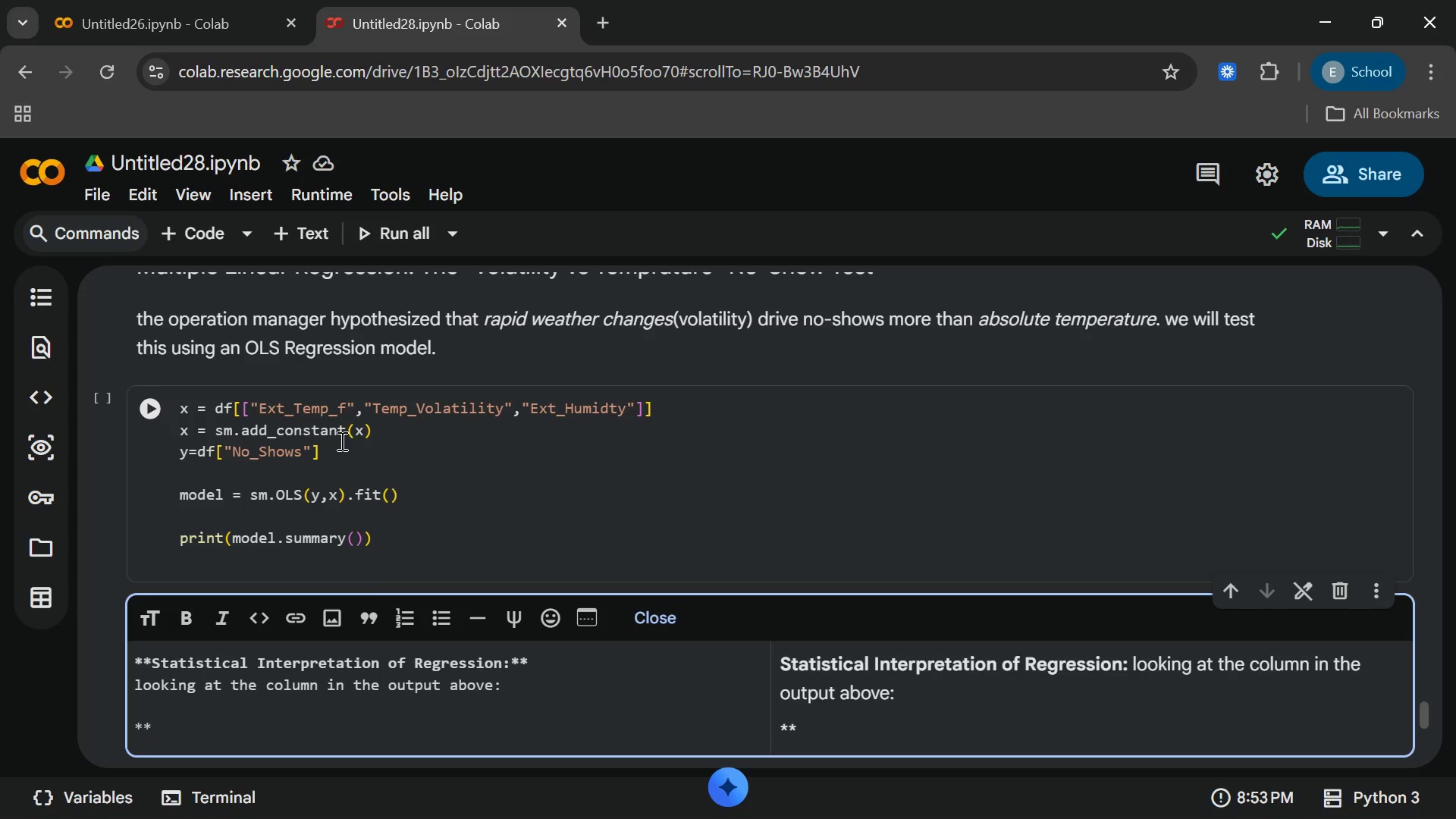 
type(Temp_Volatility)
 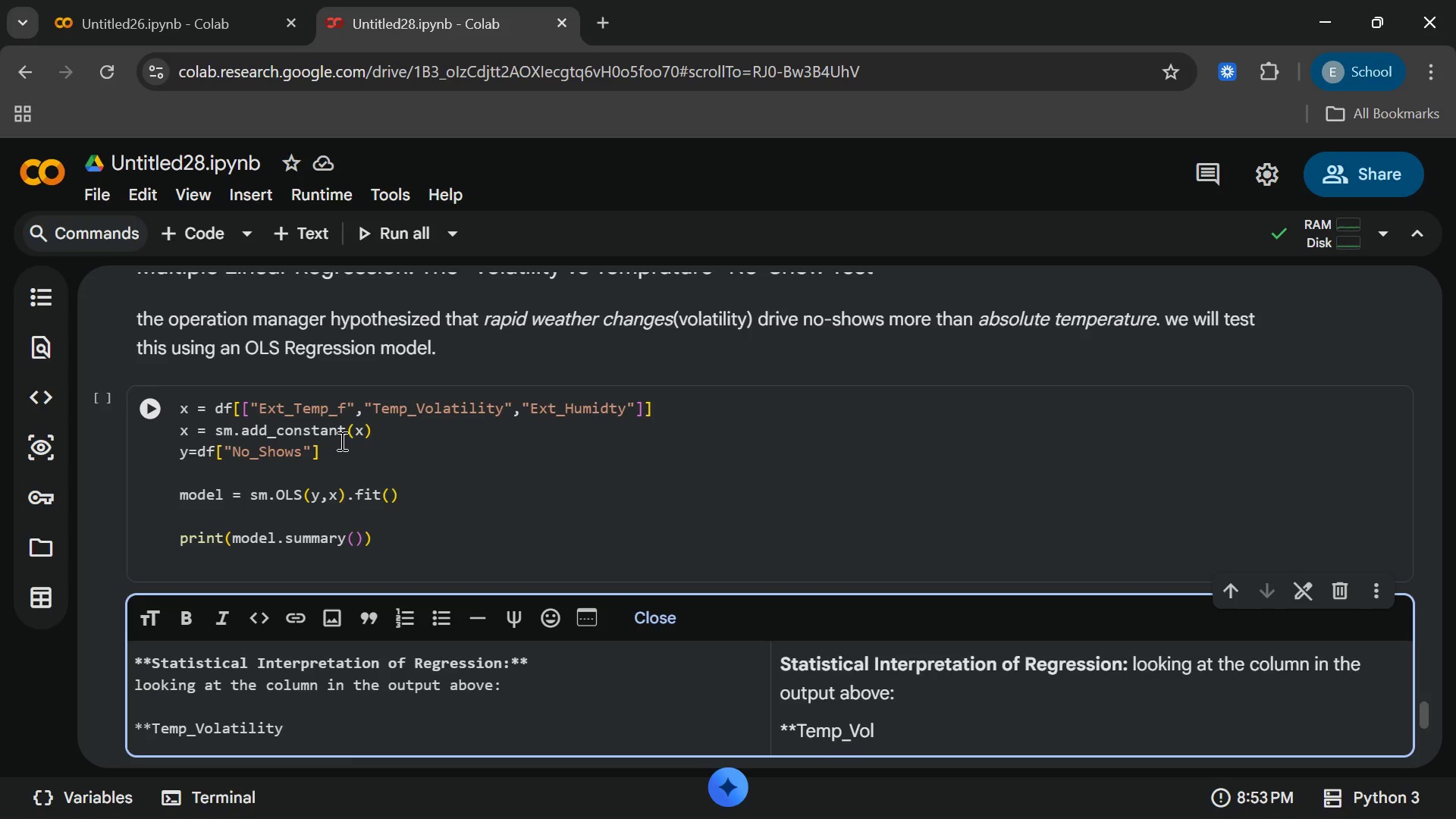 
type( has)
 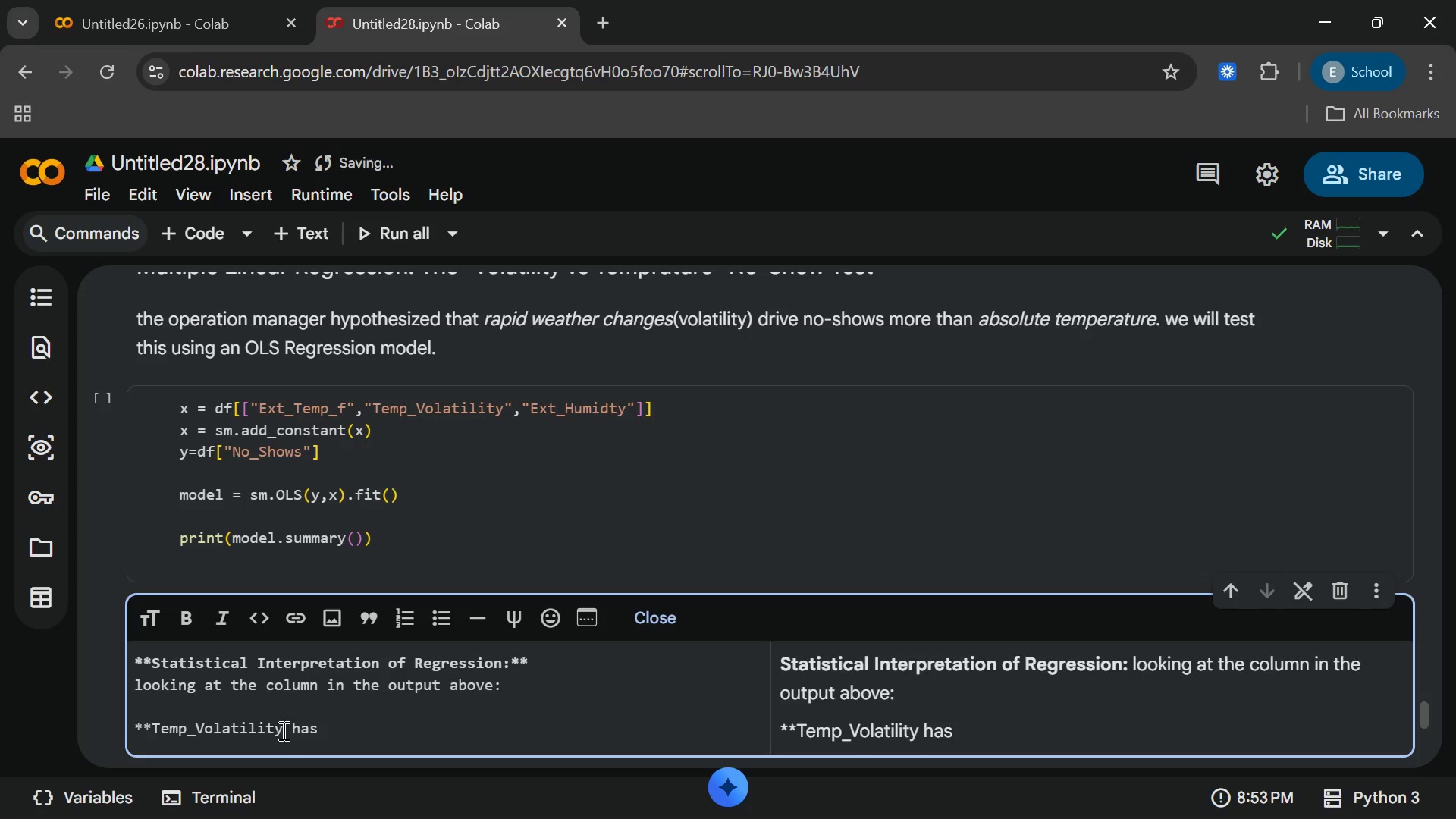 
wait(7.67)
 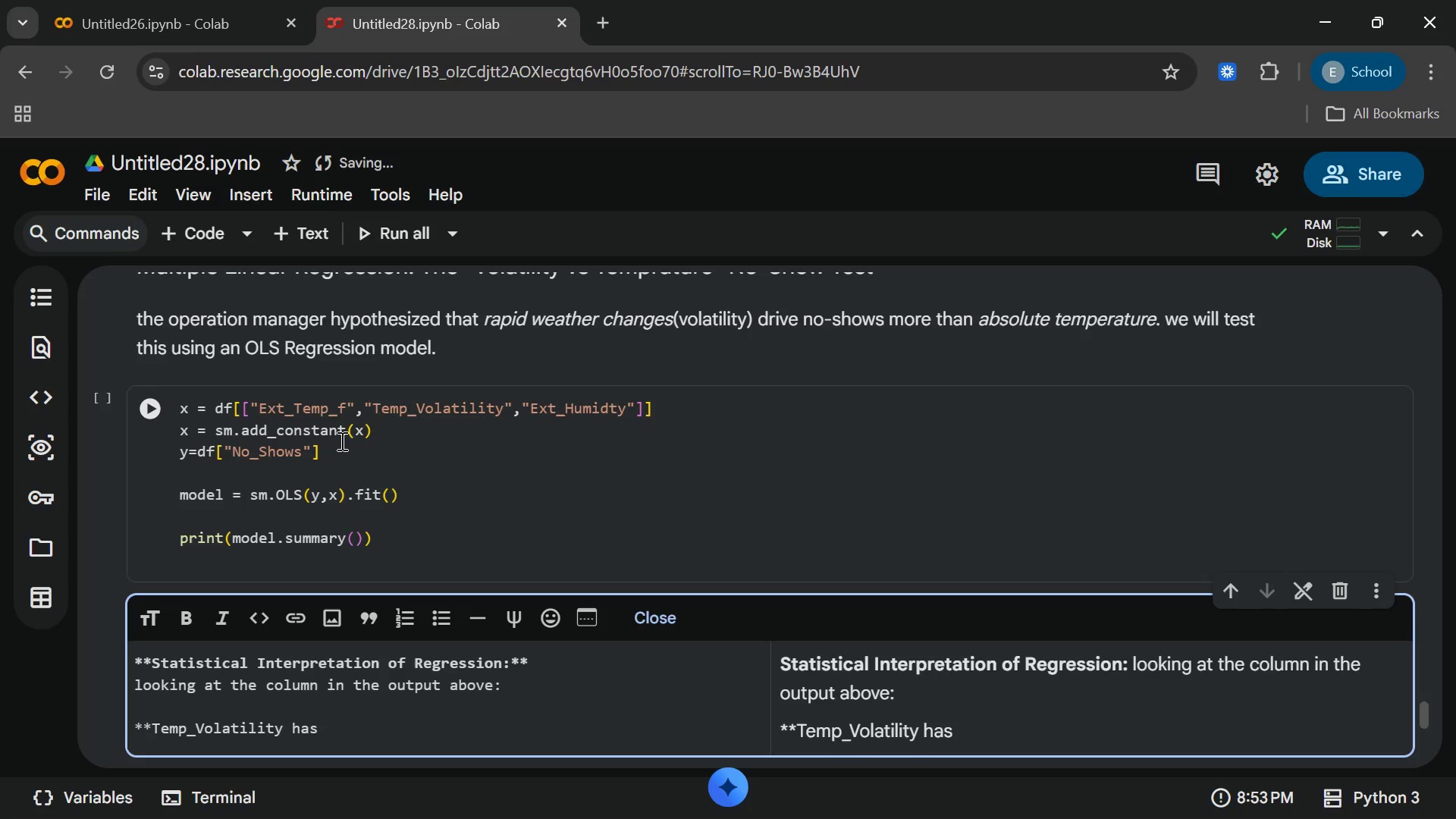 
left_click([282, 730])
 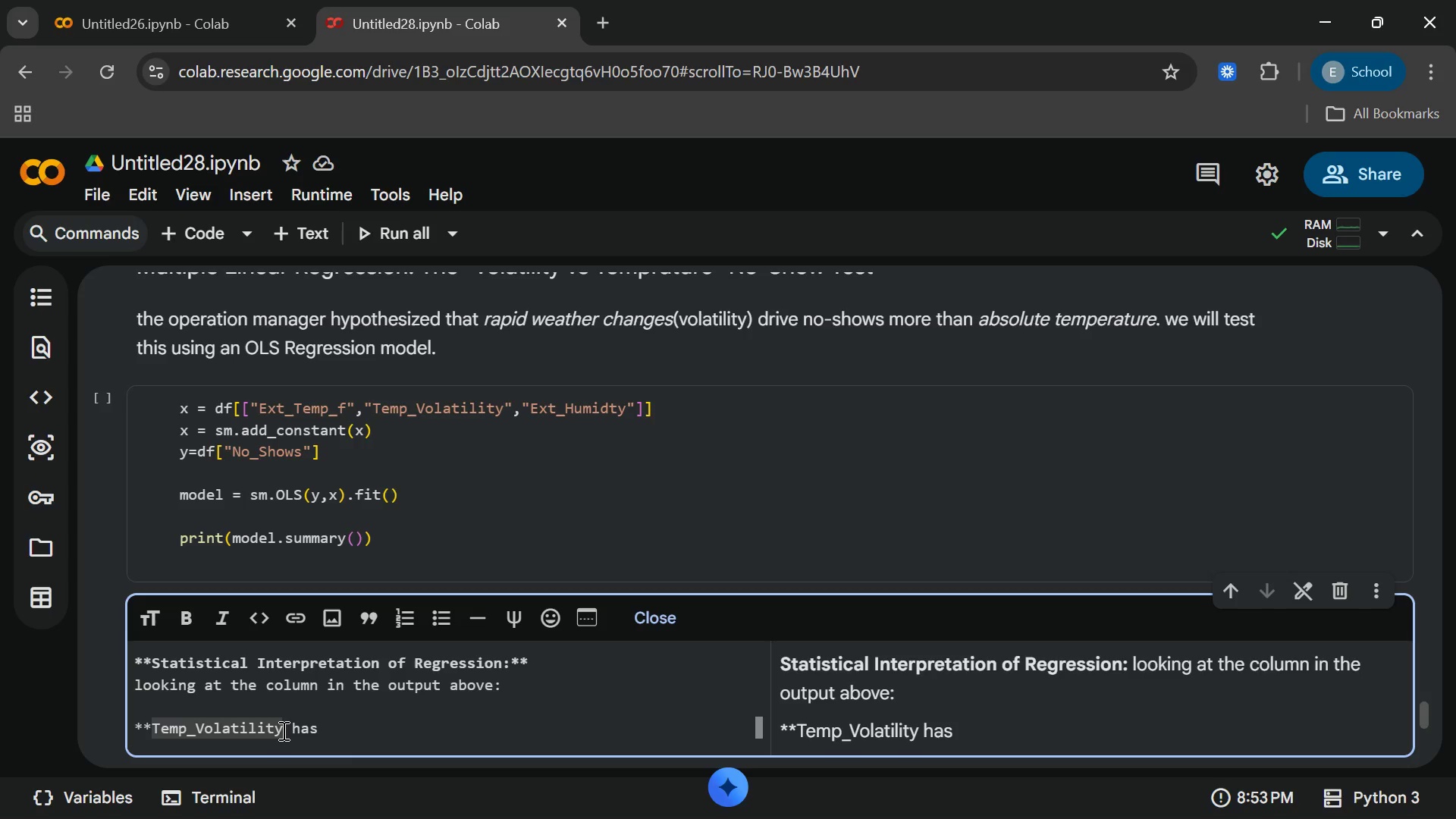 
type(**)
 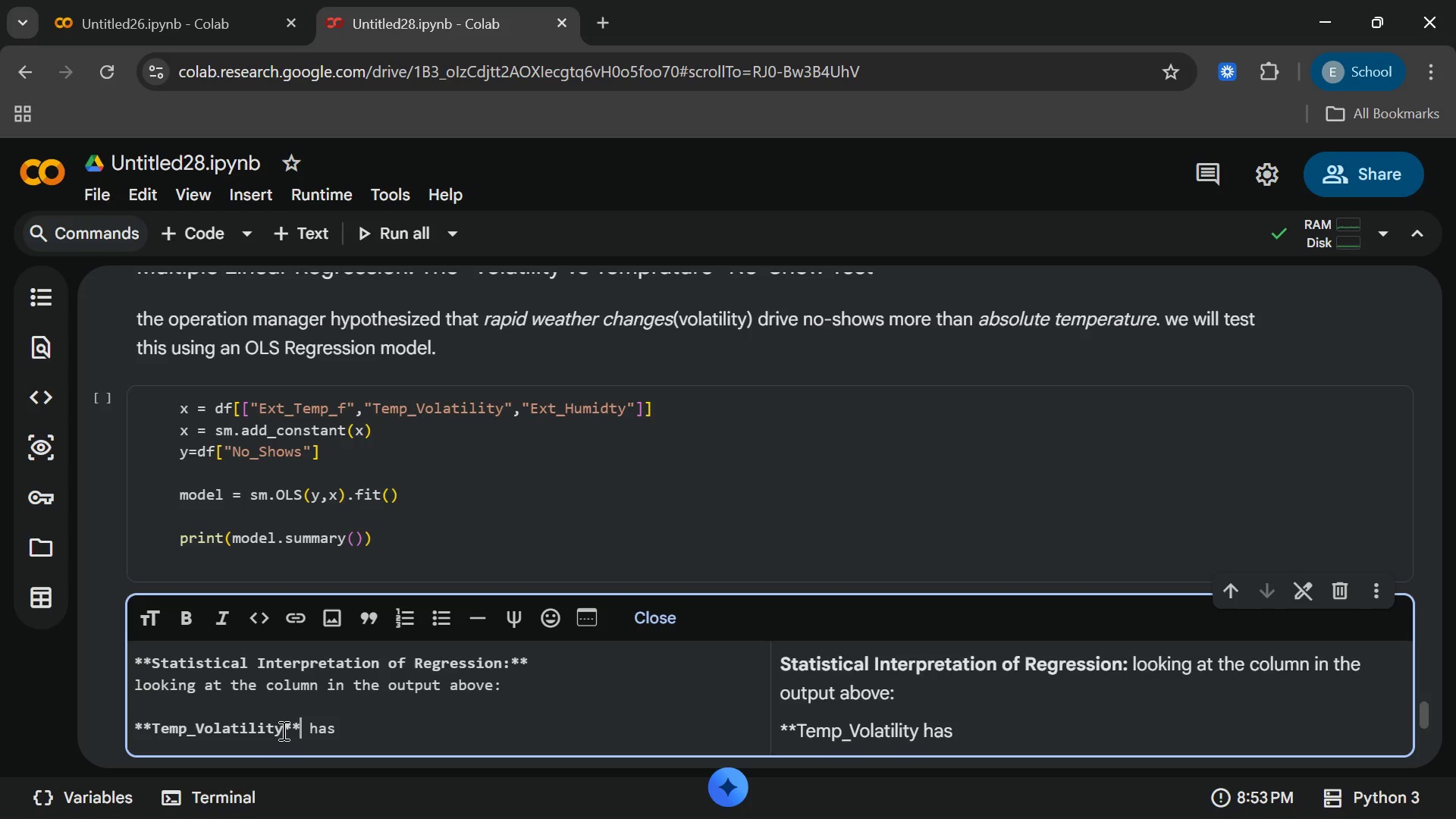 
key(ArrowRight)
 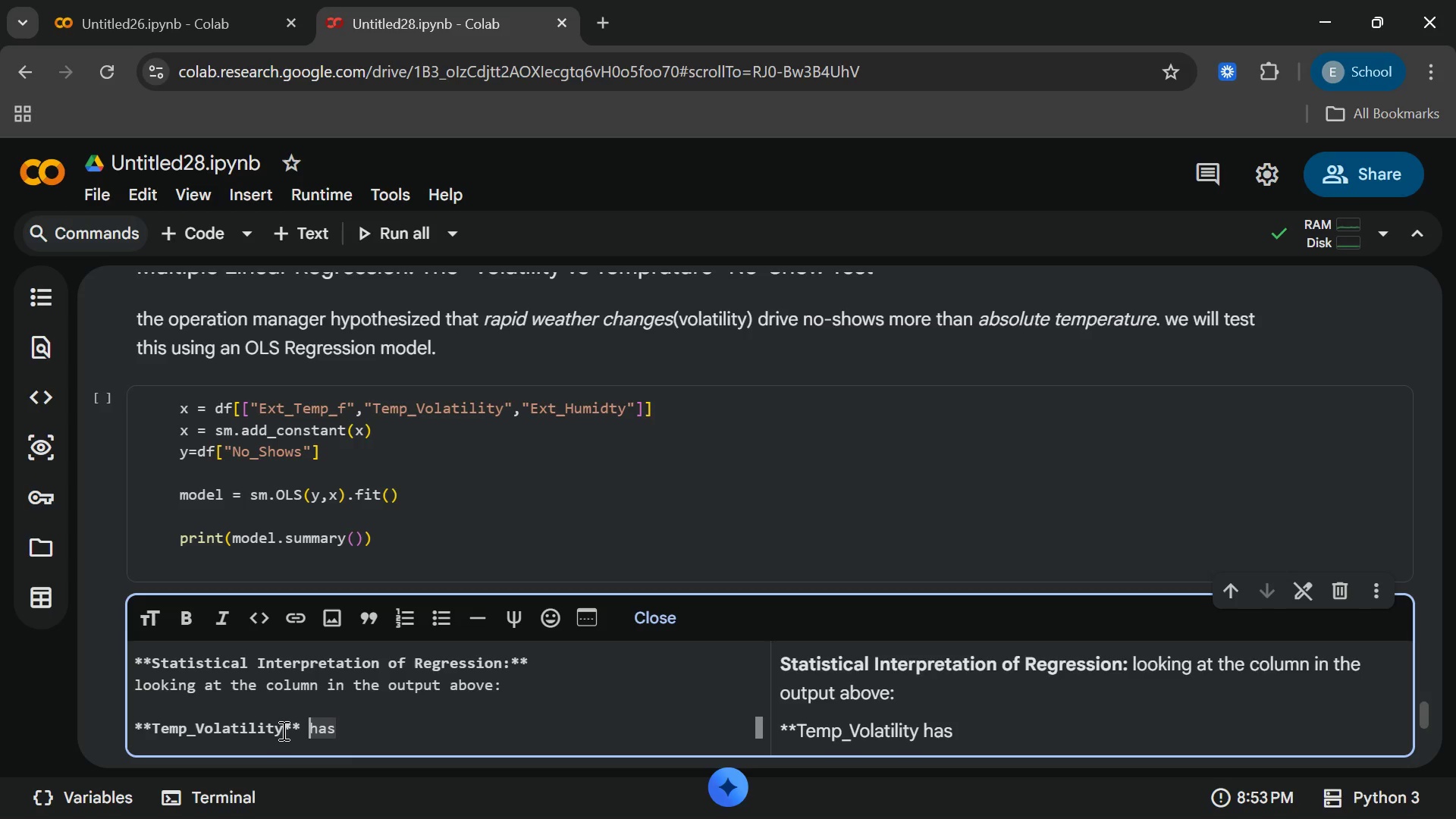 
key(ArrowRight)
 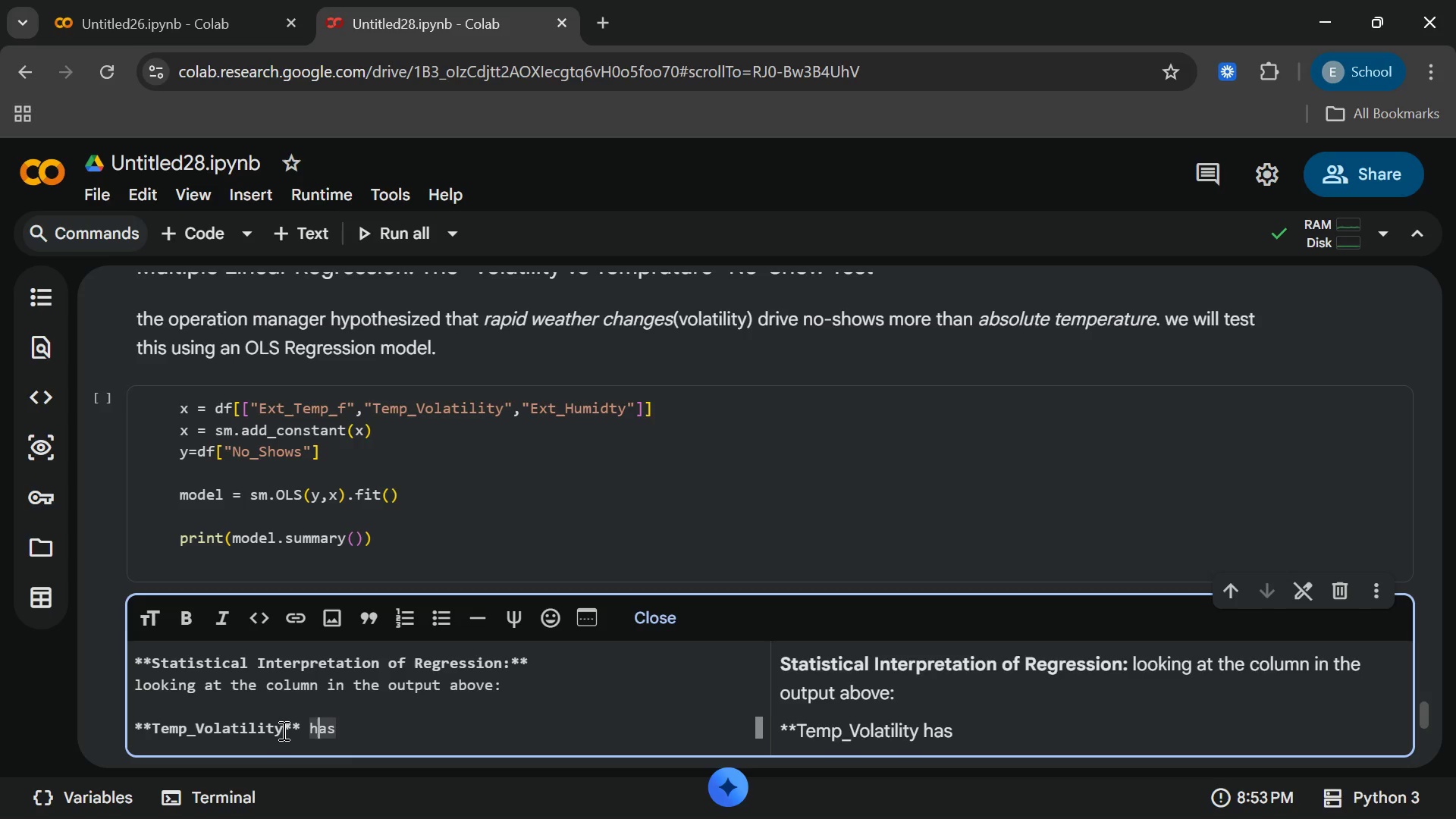 
key(ArrowRight)
 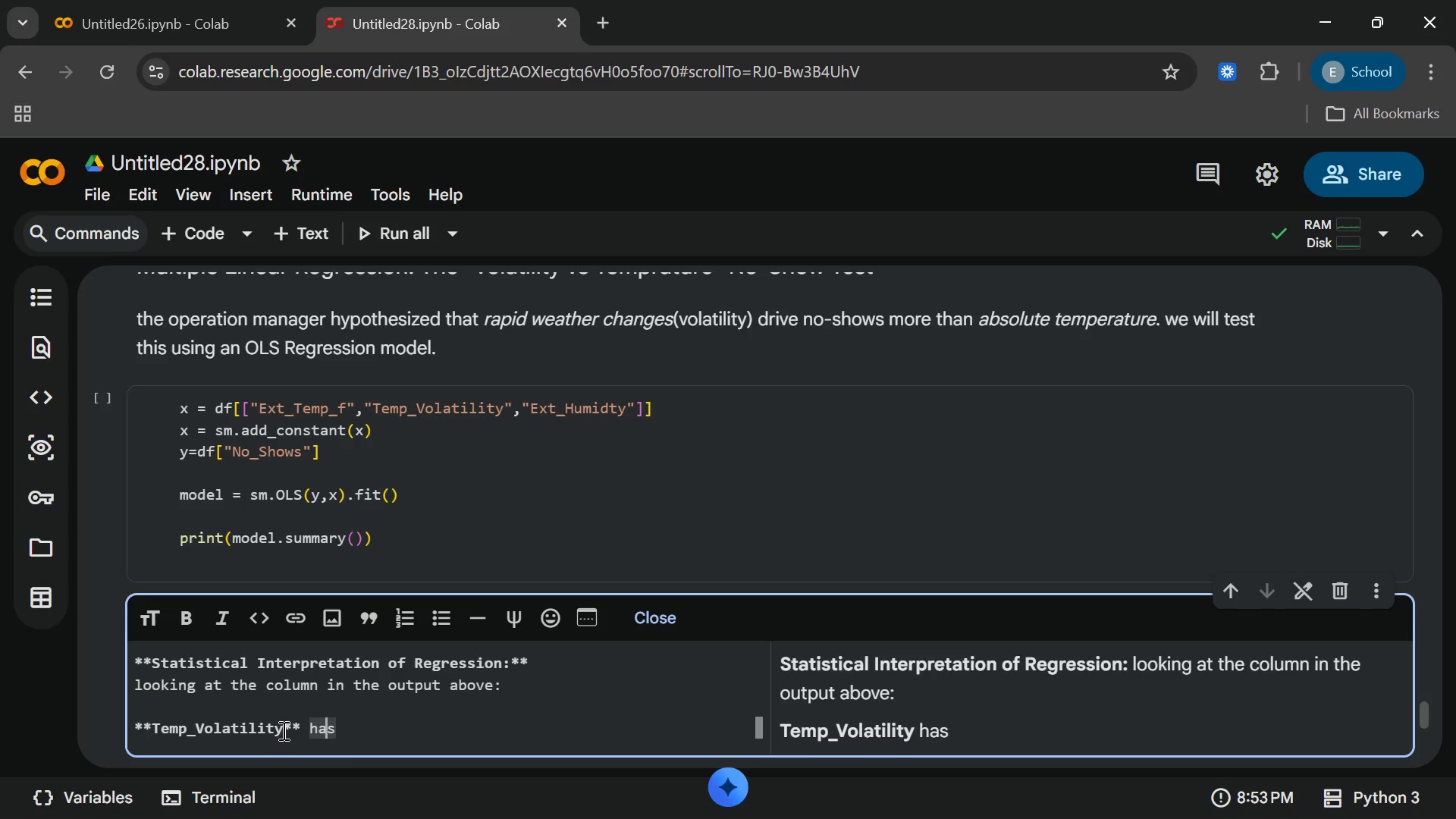 
key(ArrowRight)
 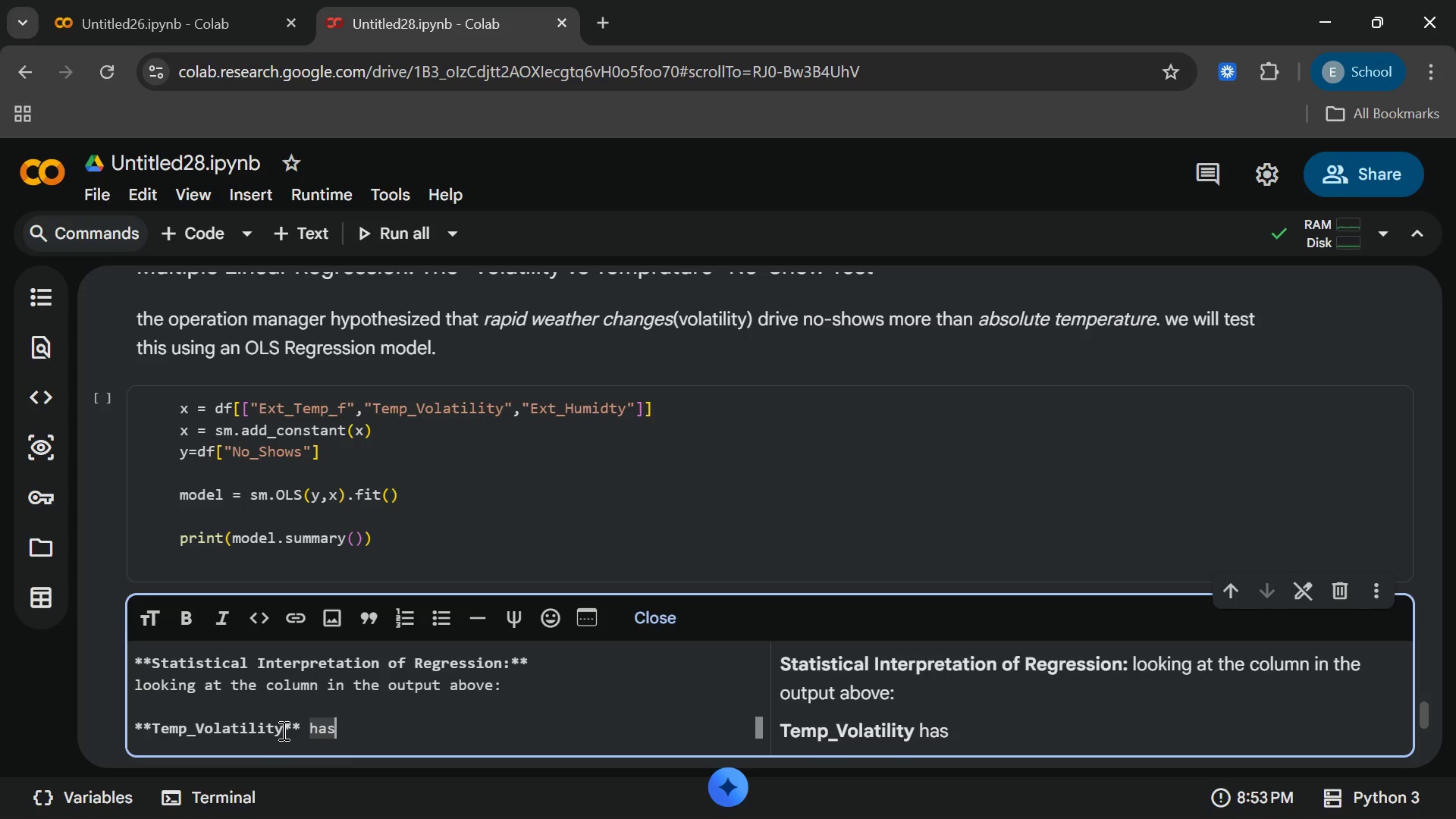 
type( a high;)
key(Backspace)
type(ly)
 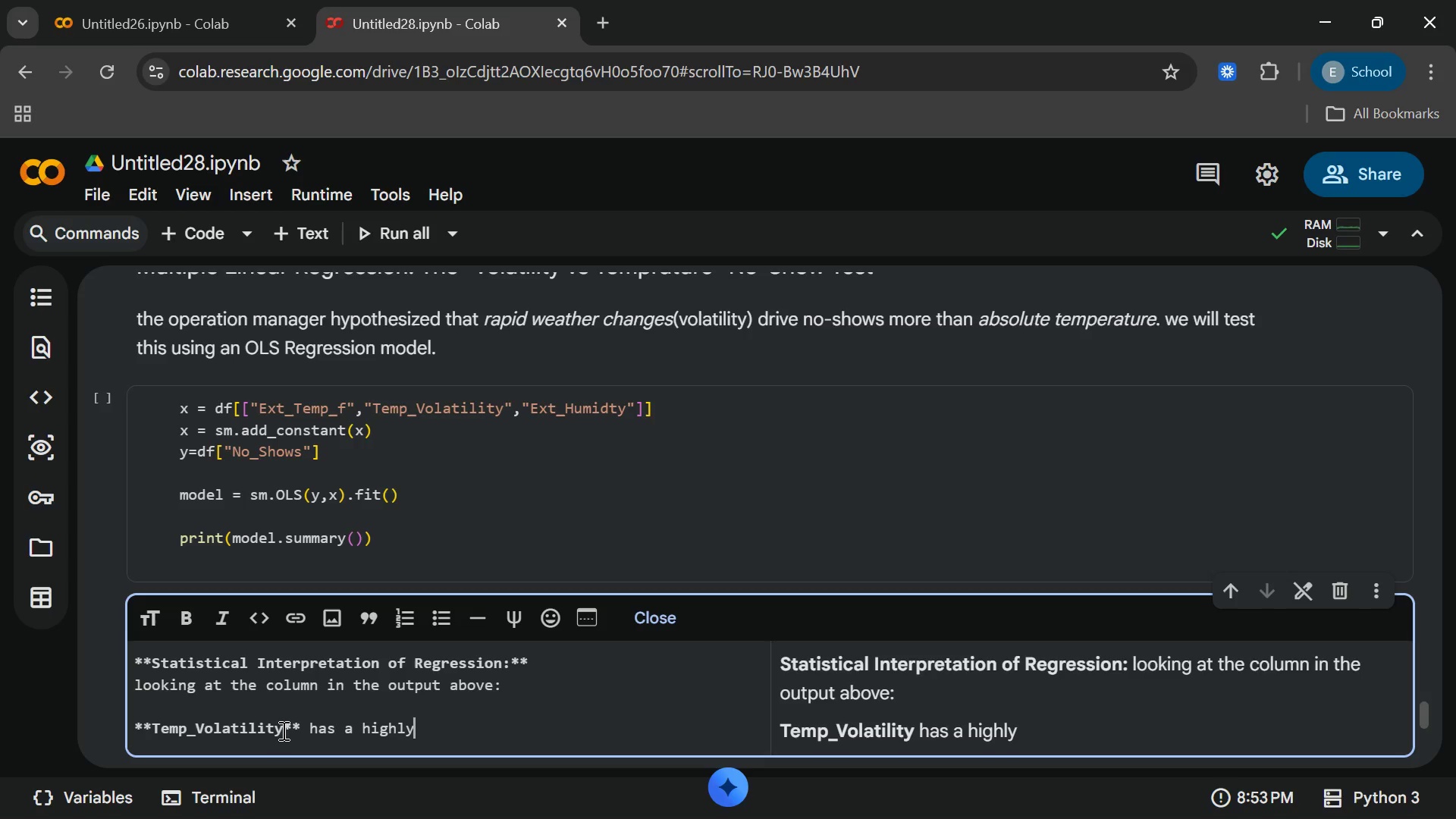 
type( significant)
 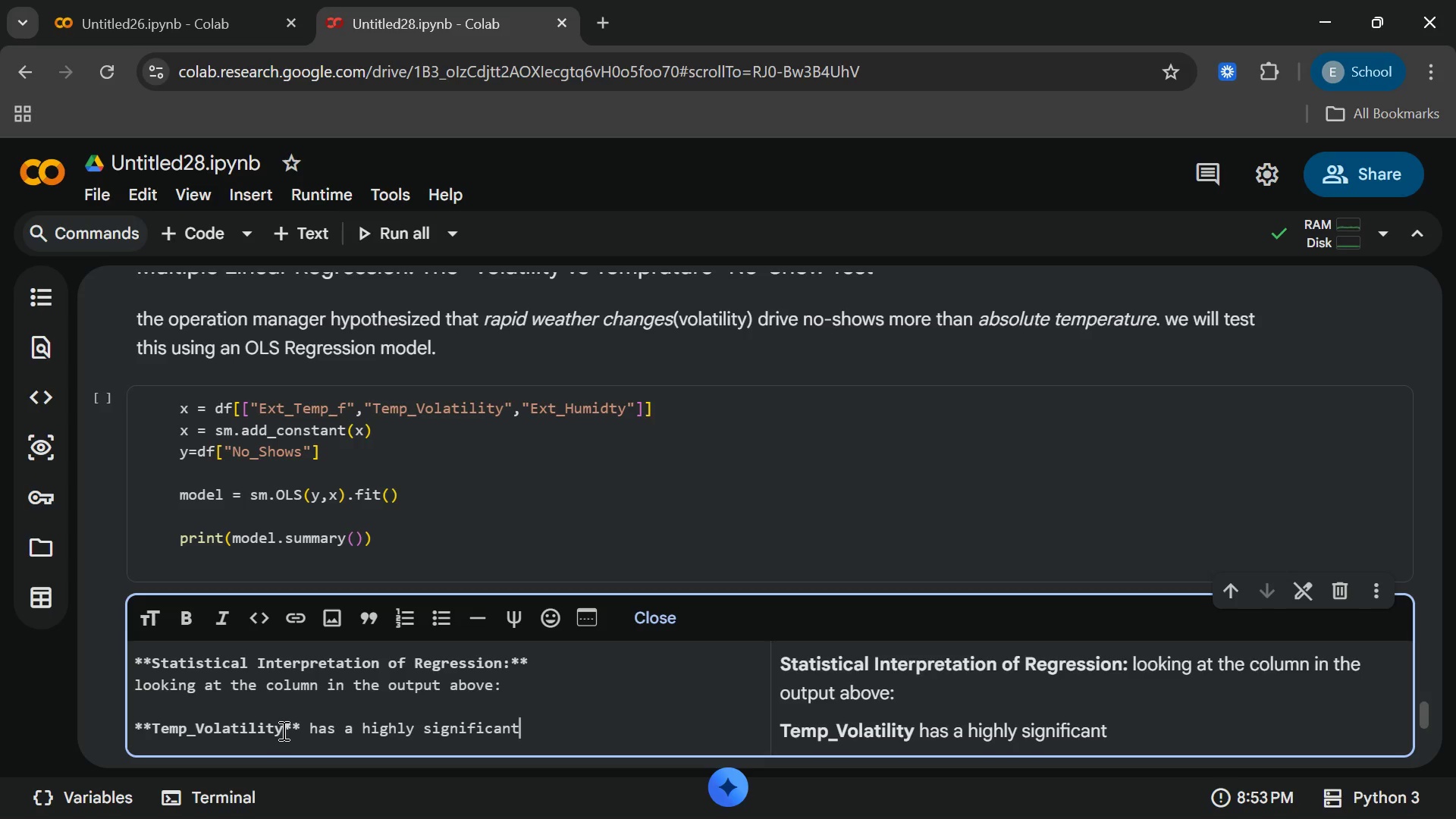 
wait(6.53)
 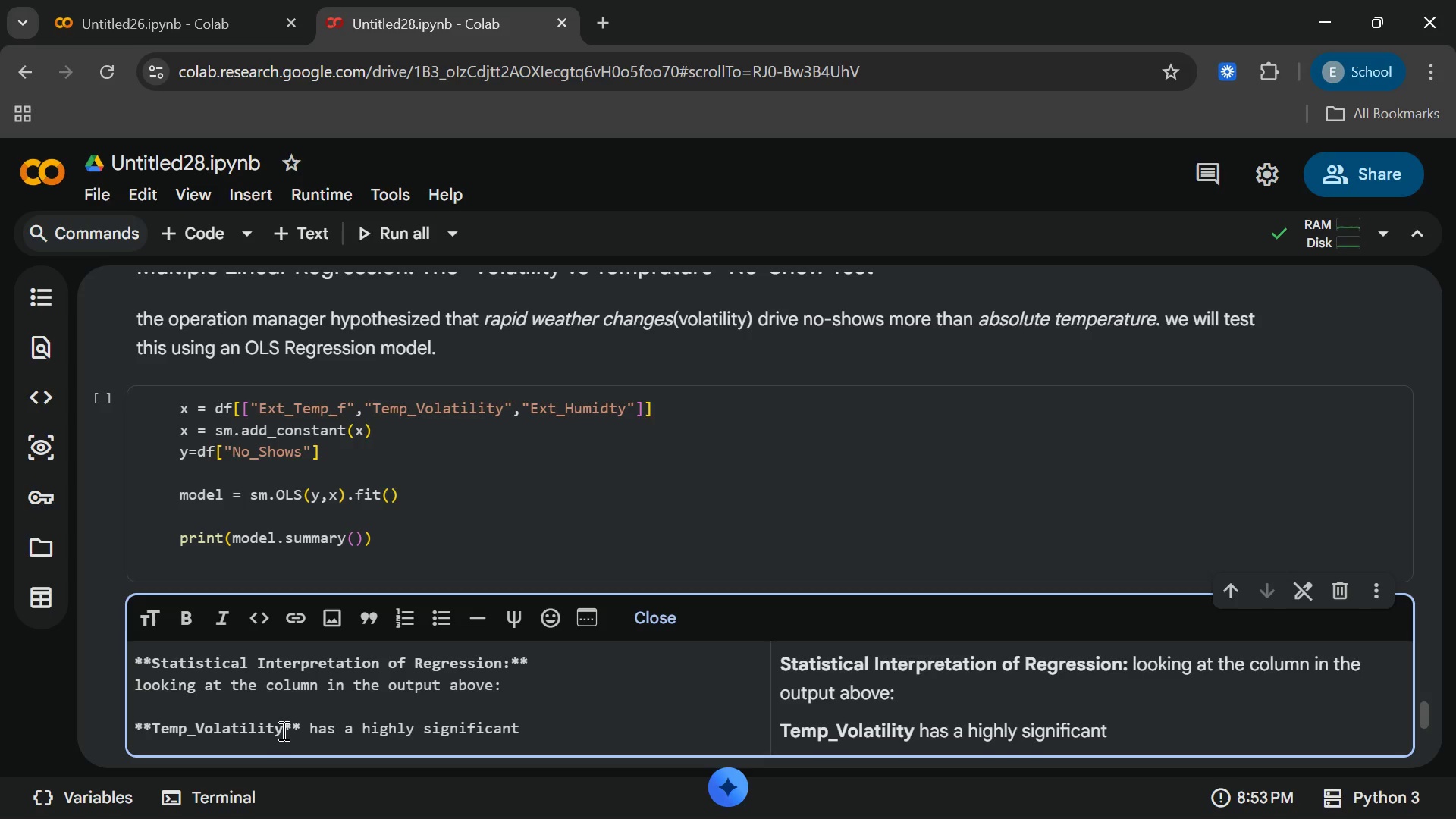 
type( positivw\)
key(Backspace)
key(Backspace)
type(e coefficient)
 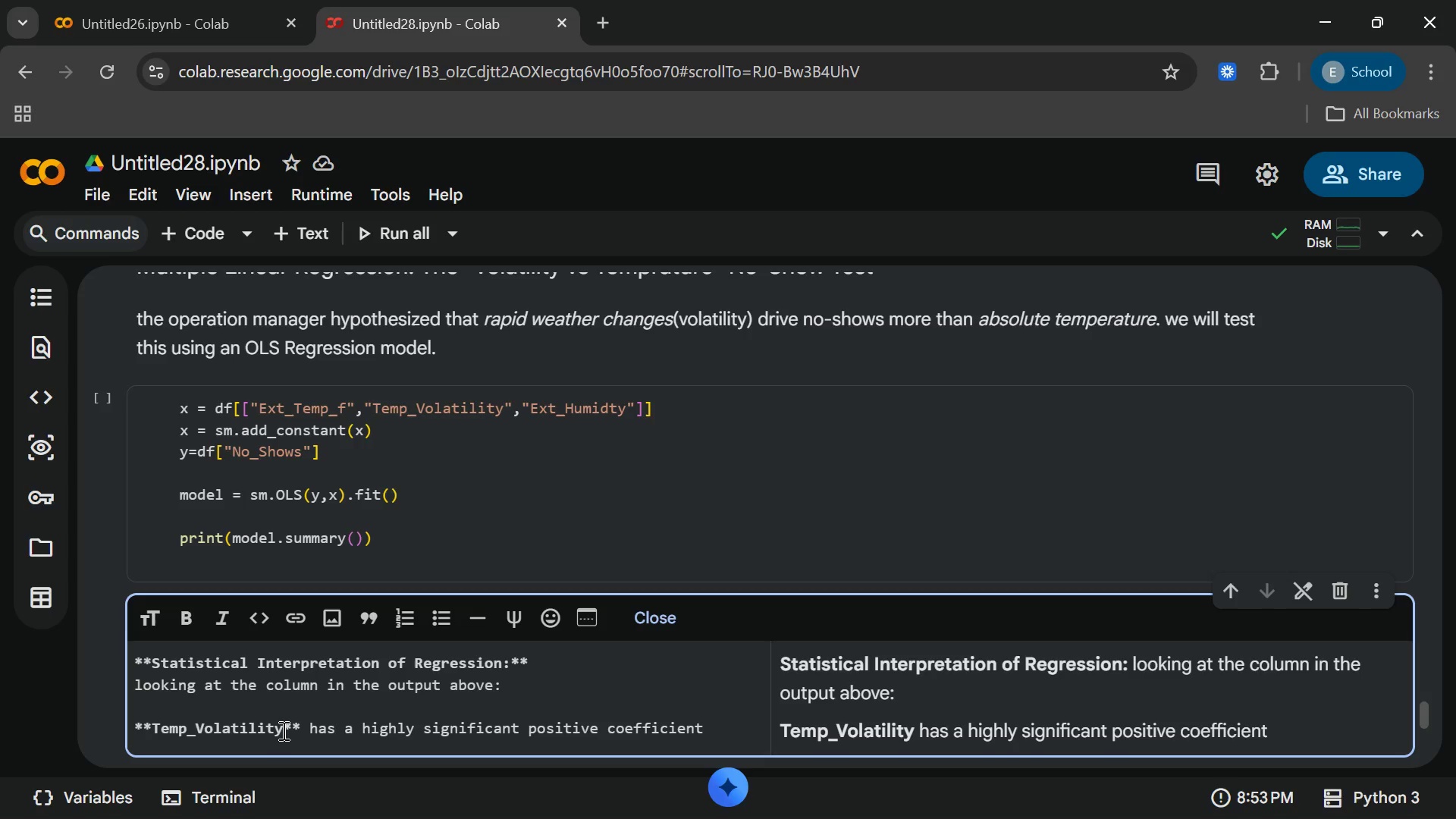 
type(.for every)
 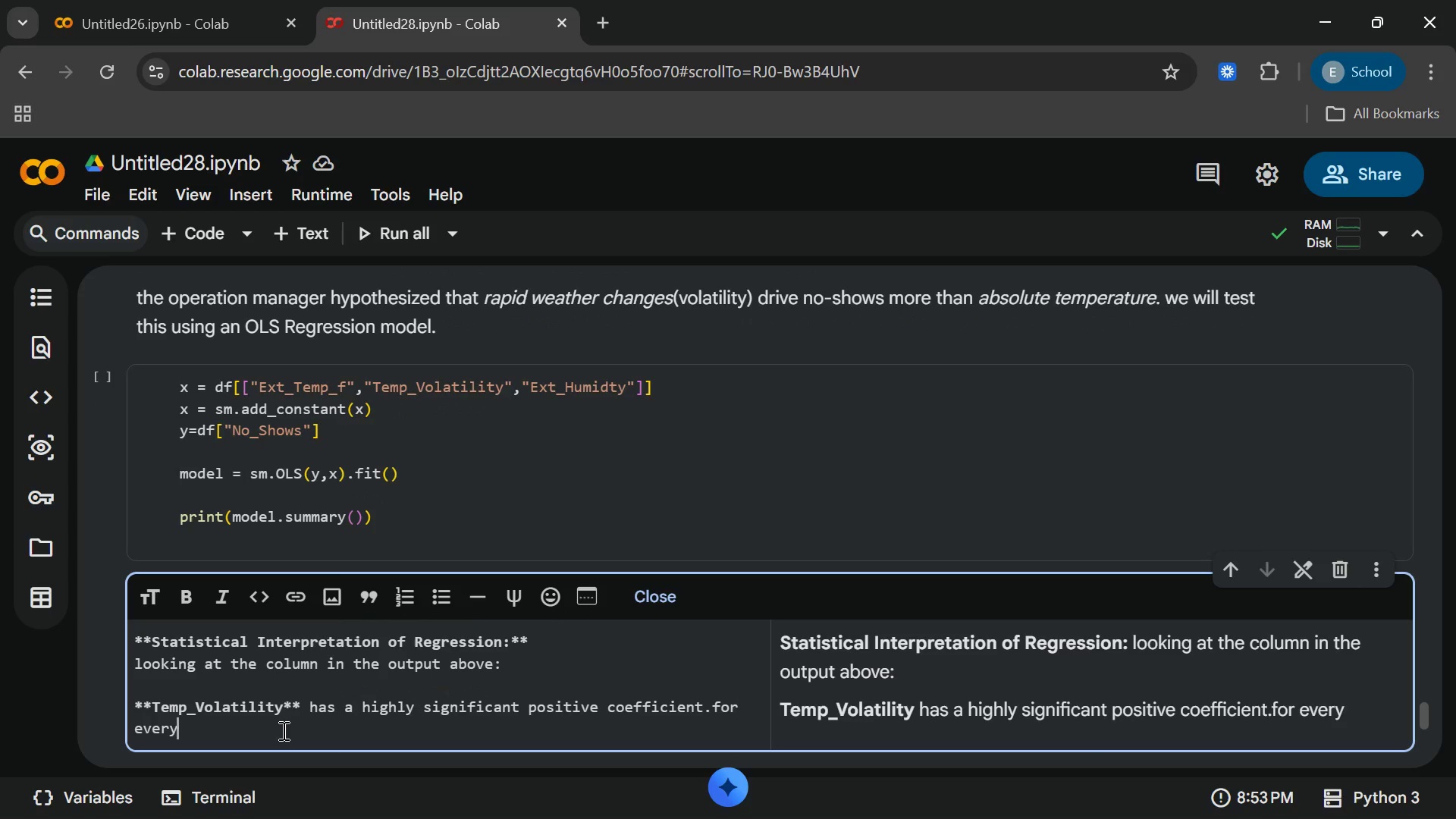 
type( 1-deree shift in day )
key(Backspace)
type(-over-day temperature)
 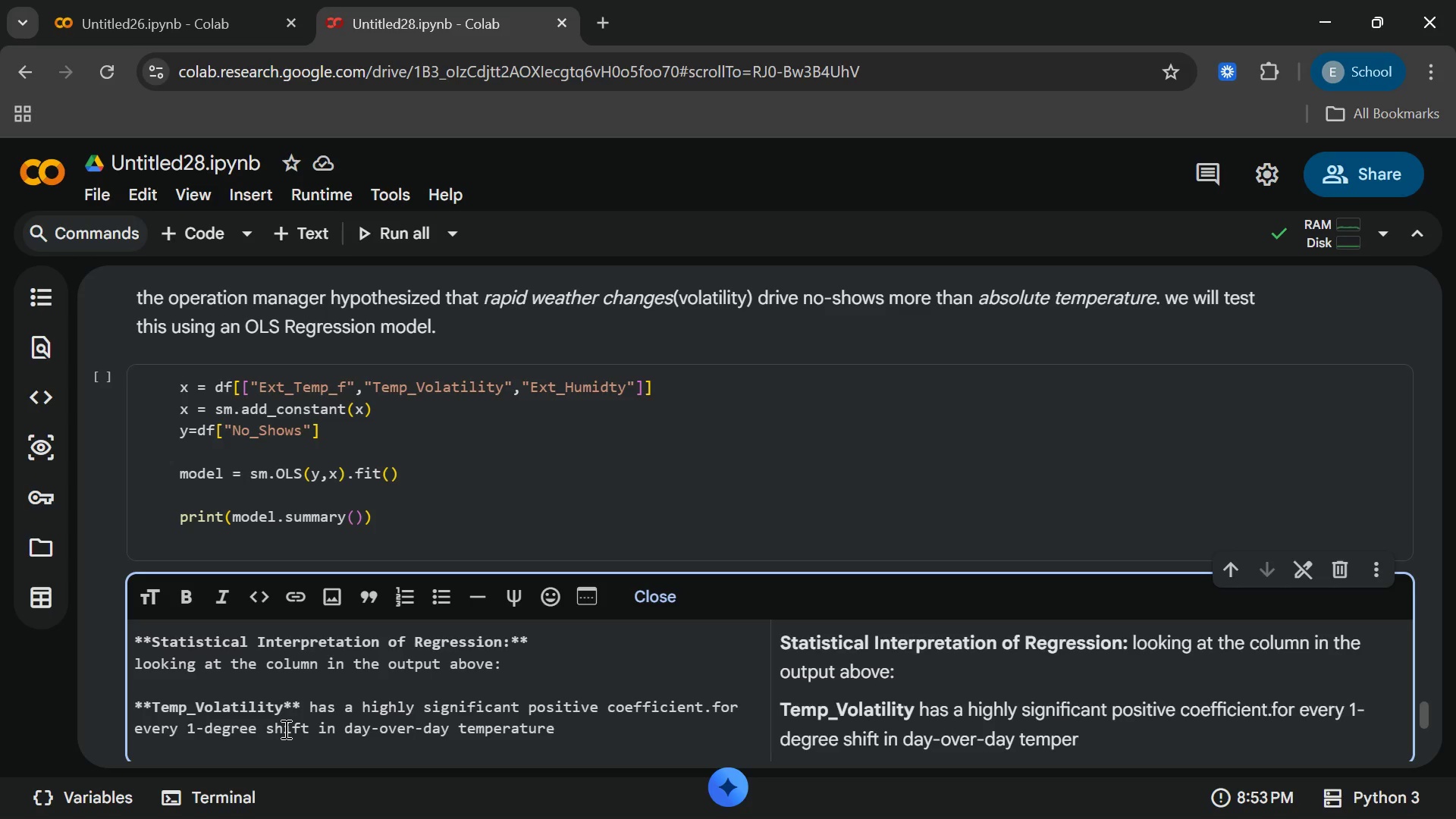 
type(,no)
 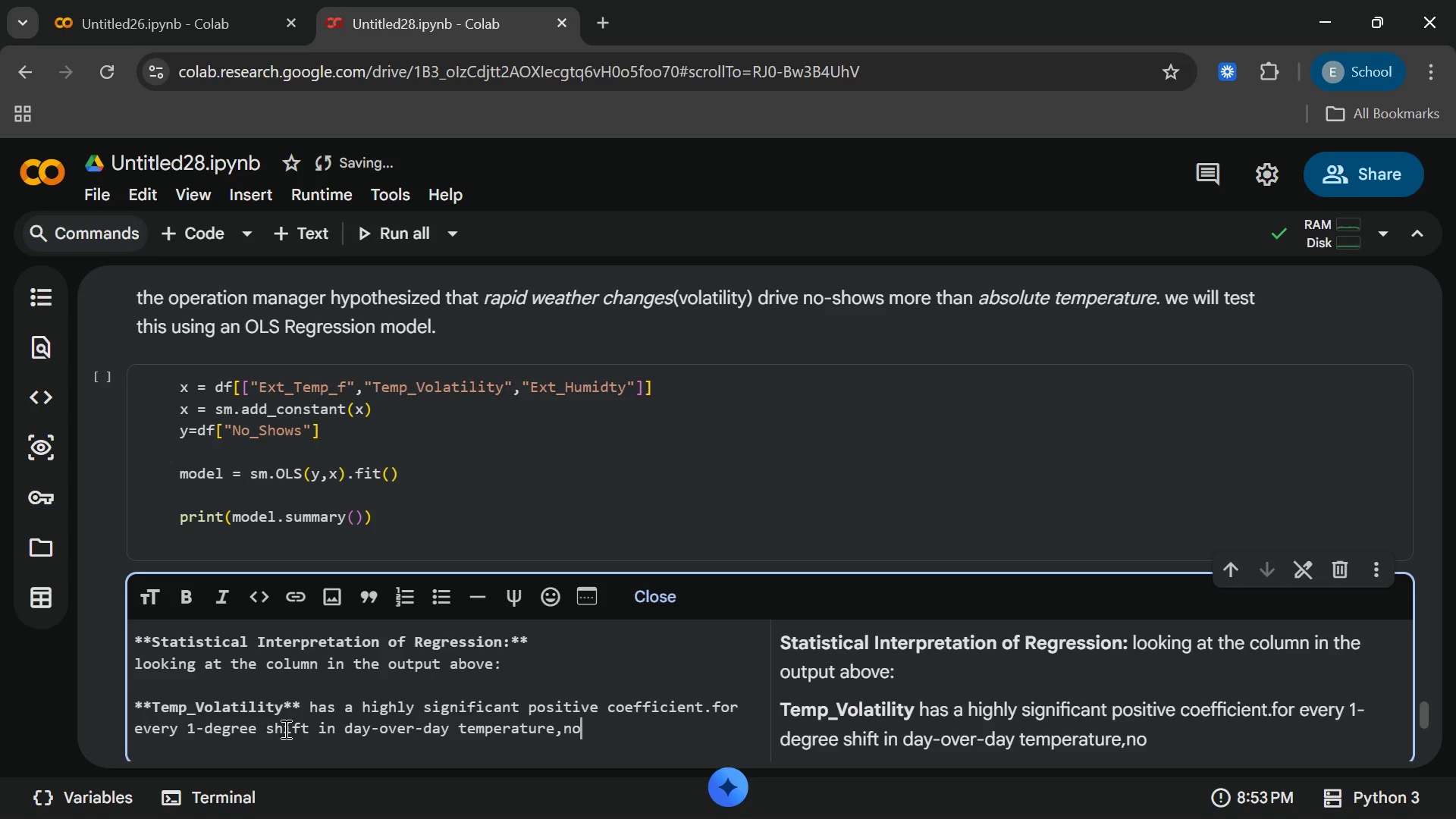 
type(-shows)
 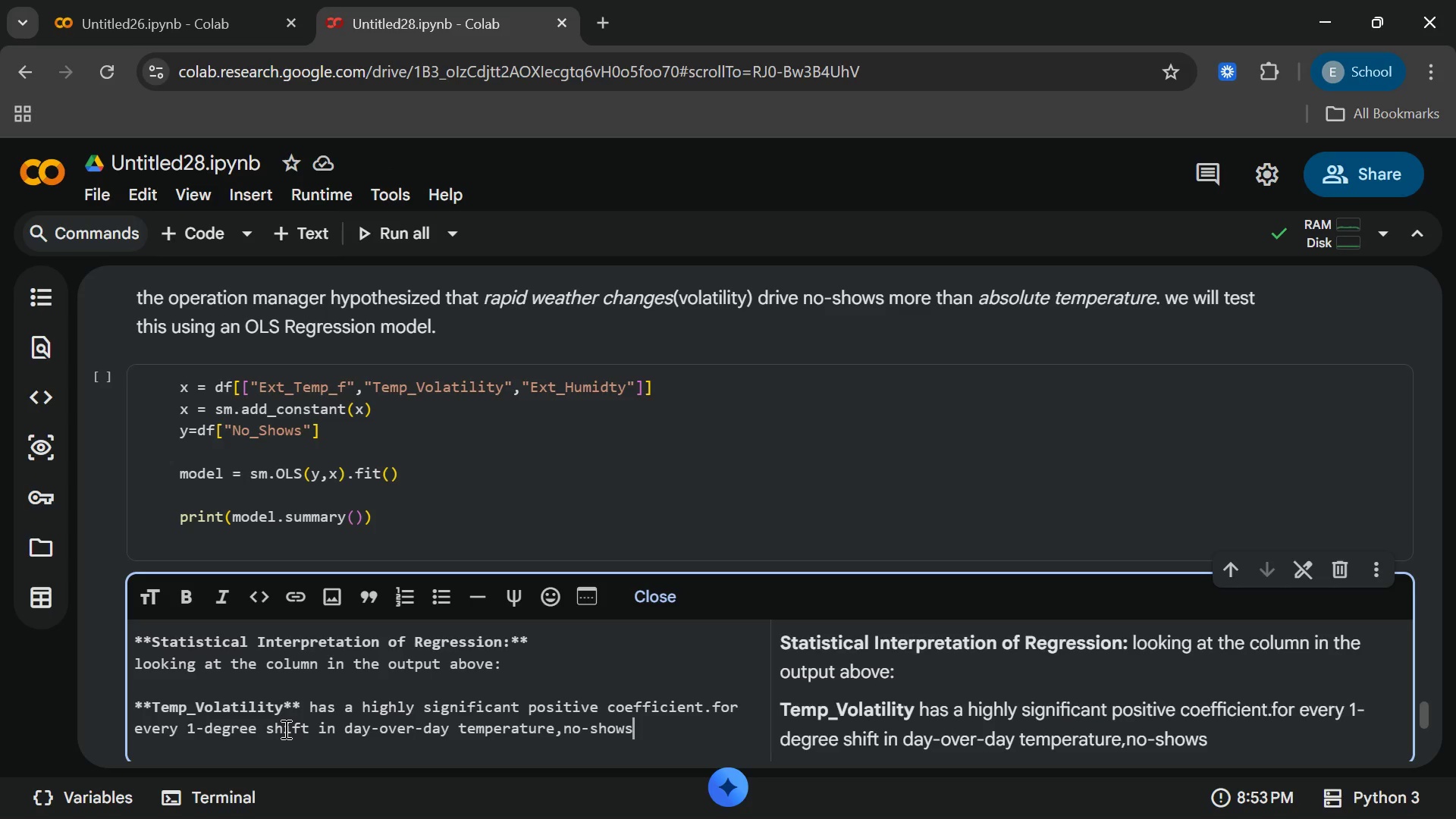 
type( increase significant)
 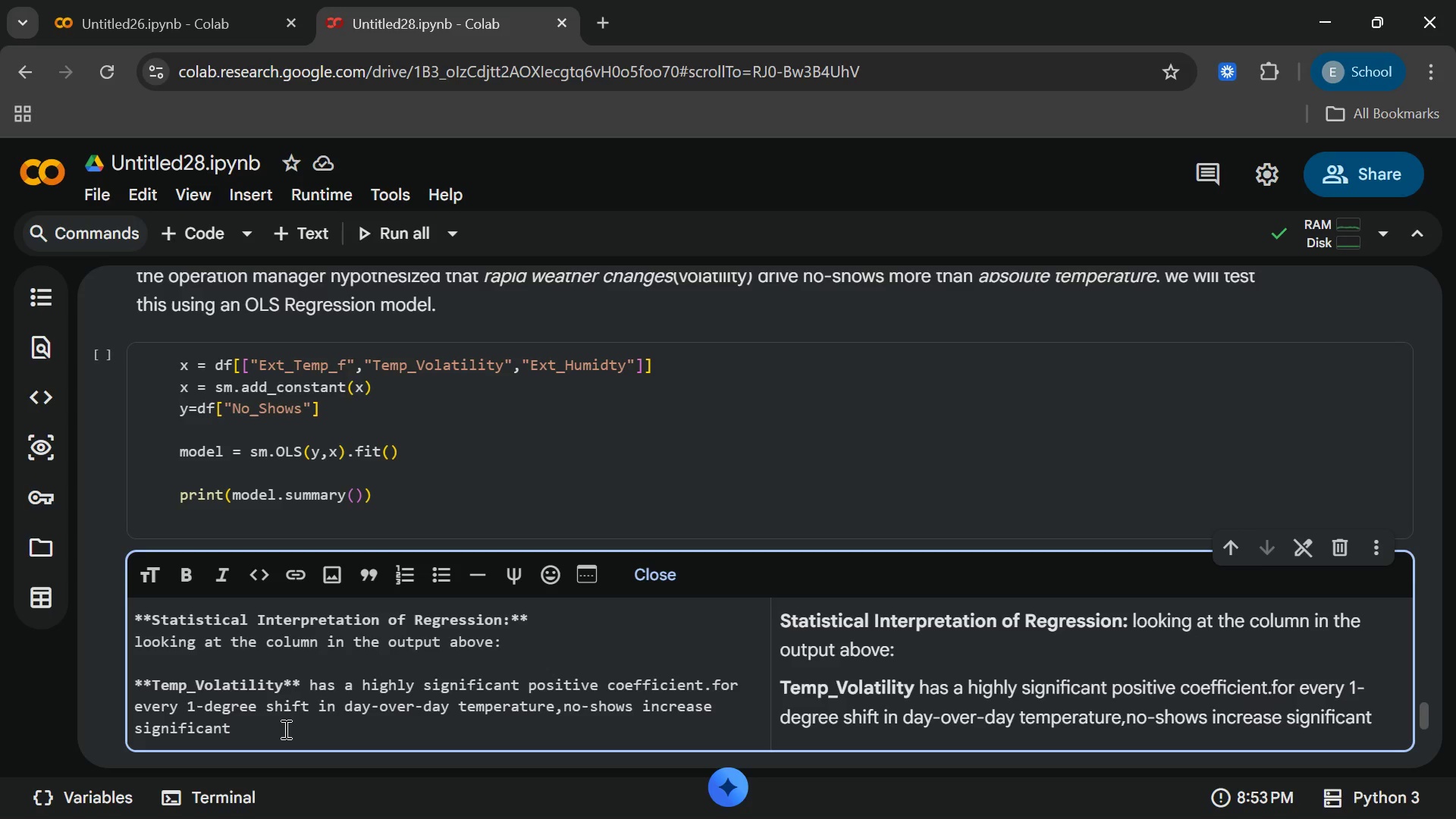 
type(ly)
 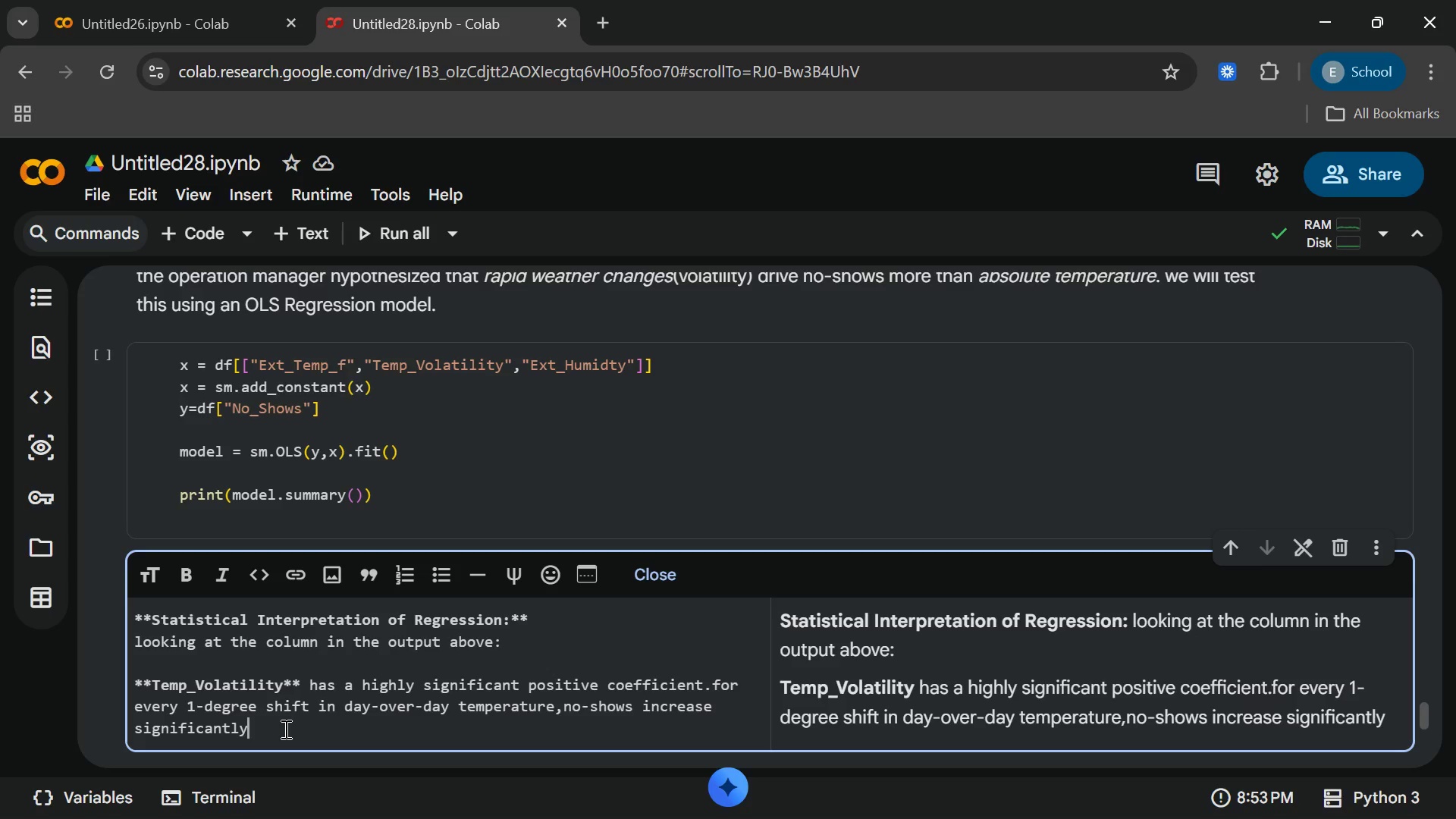 
key(Enter)
 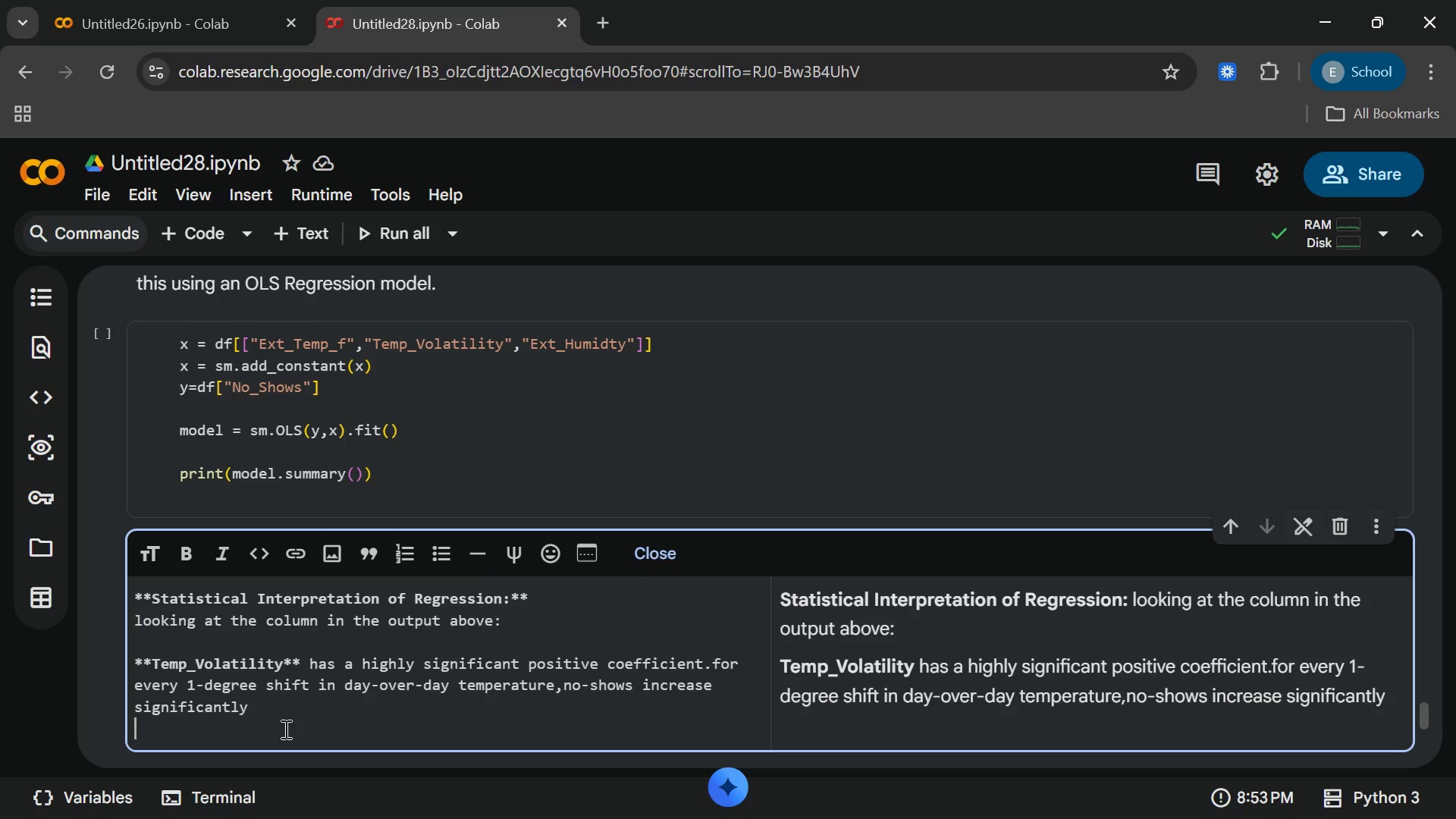 
key(Enter)
 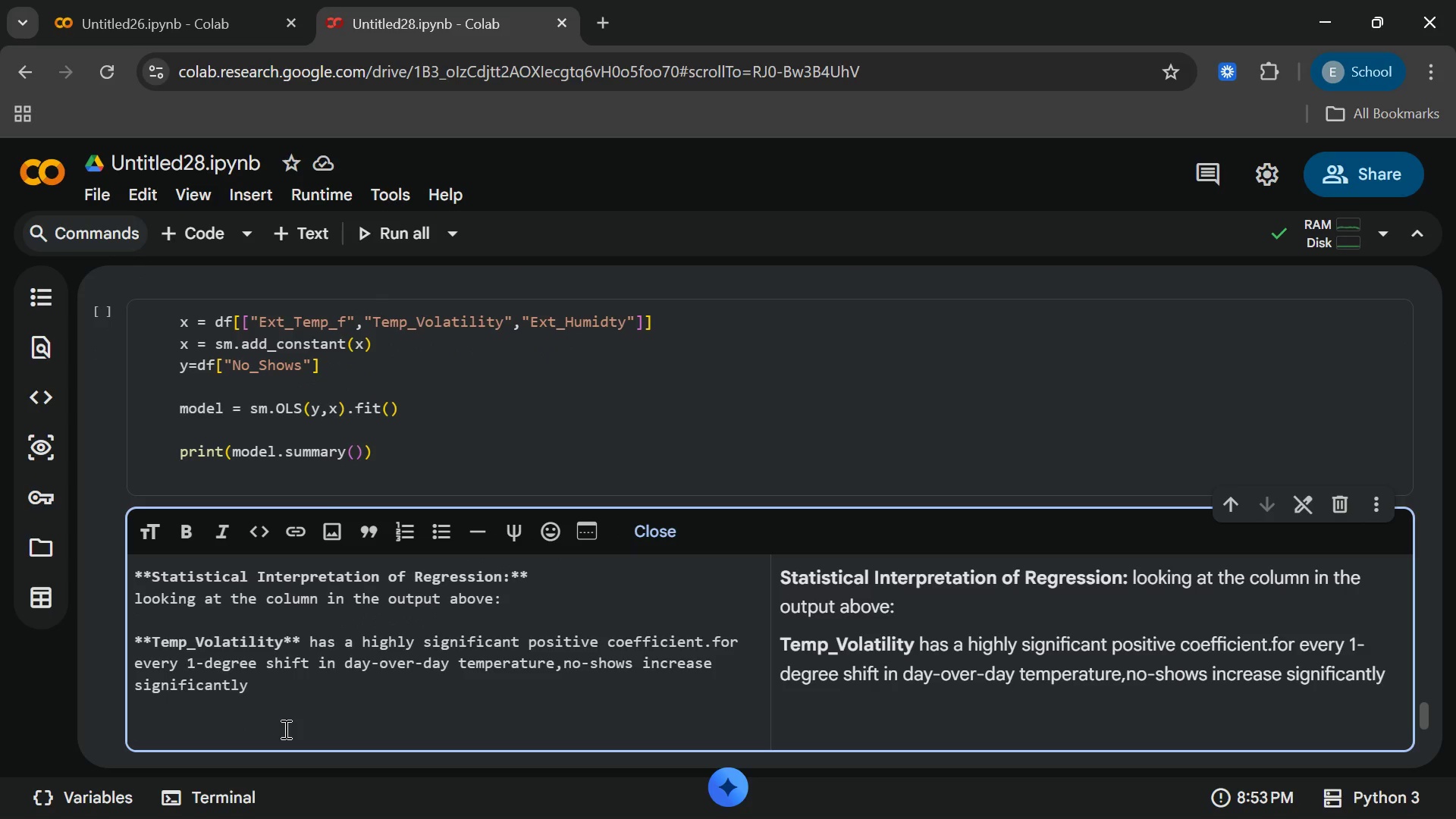 
hold_key(key=ShiftLeft, duration=1.17)
 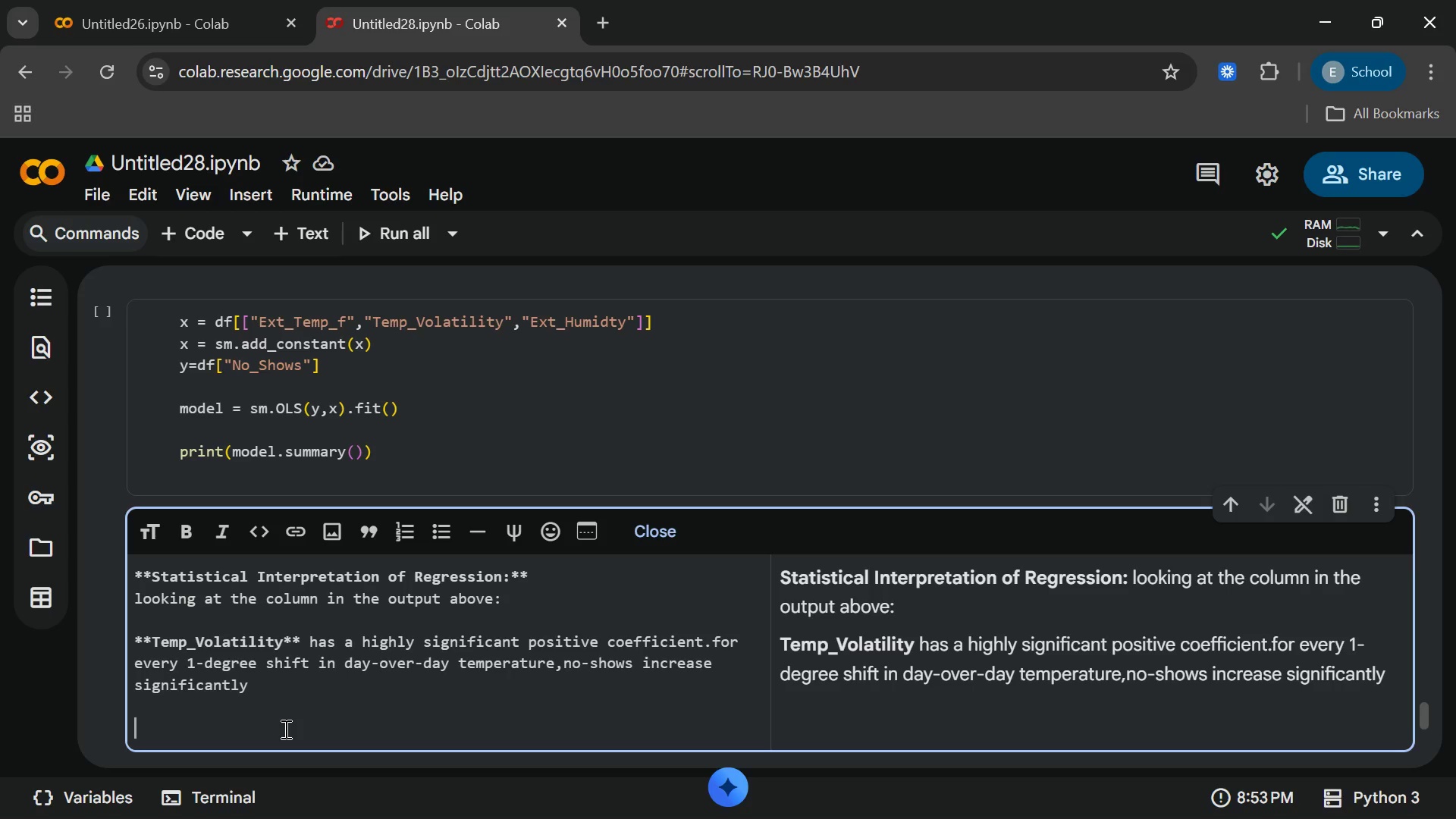 
type(**)
 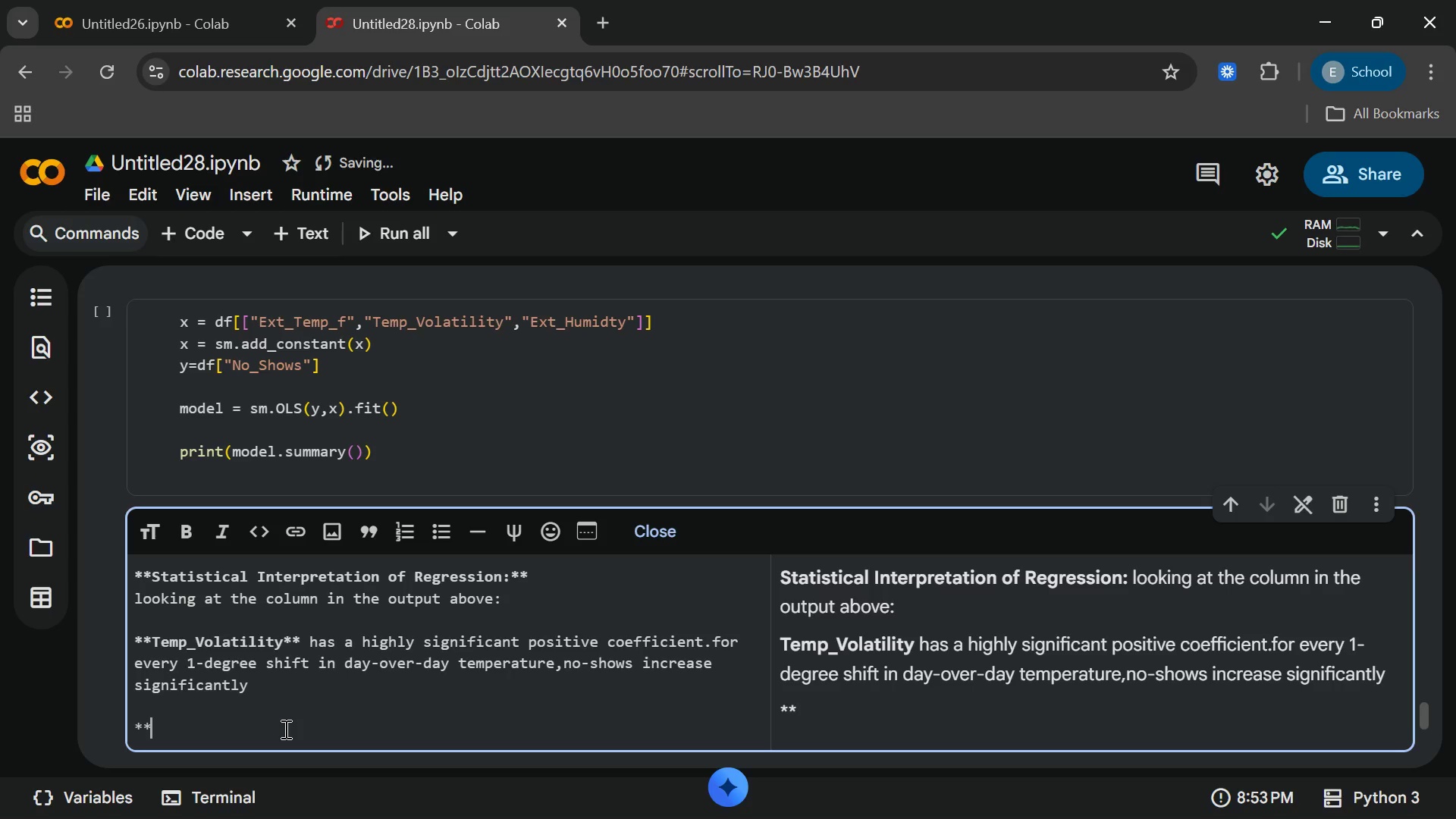 
wait(5.42)
 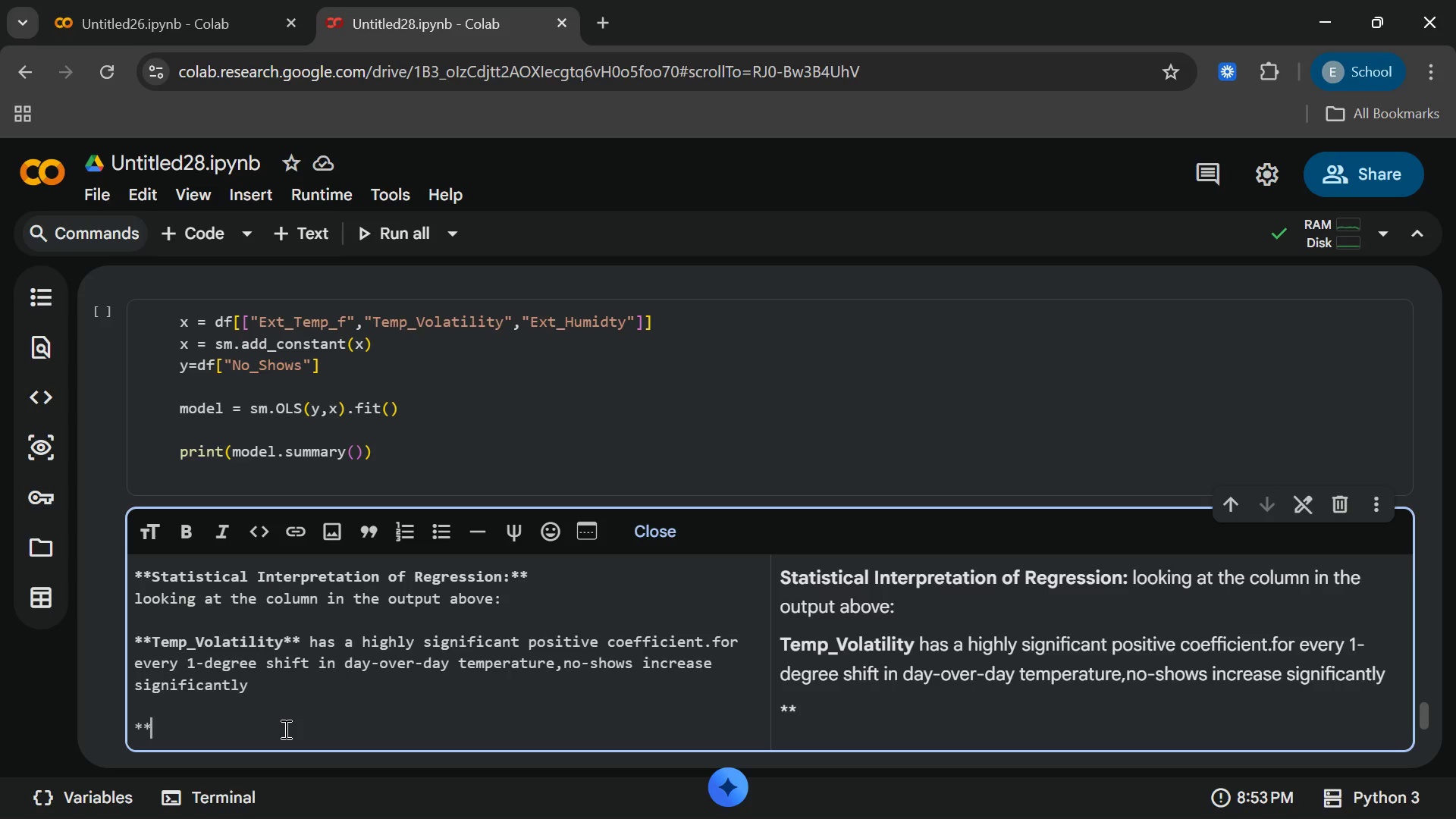 
type(Absolute )
key(Backspace)
type( tem)
key(Backspace)
key(Backspace)
key(Backspace)
type(Tempera)
 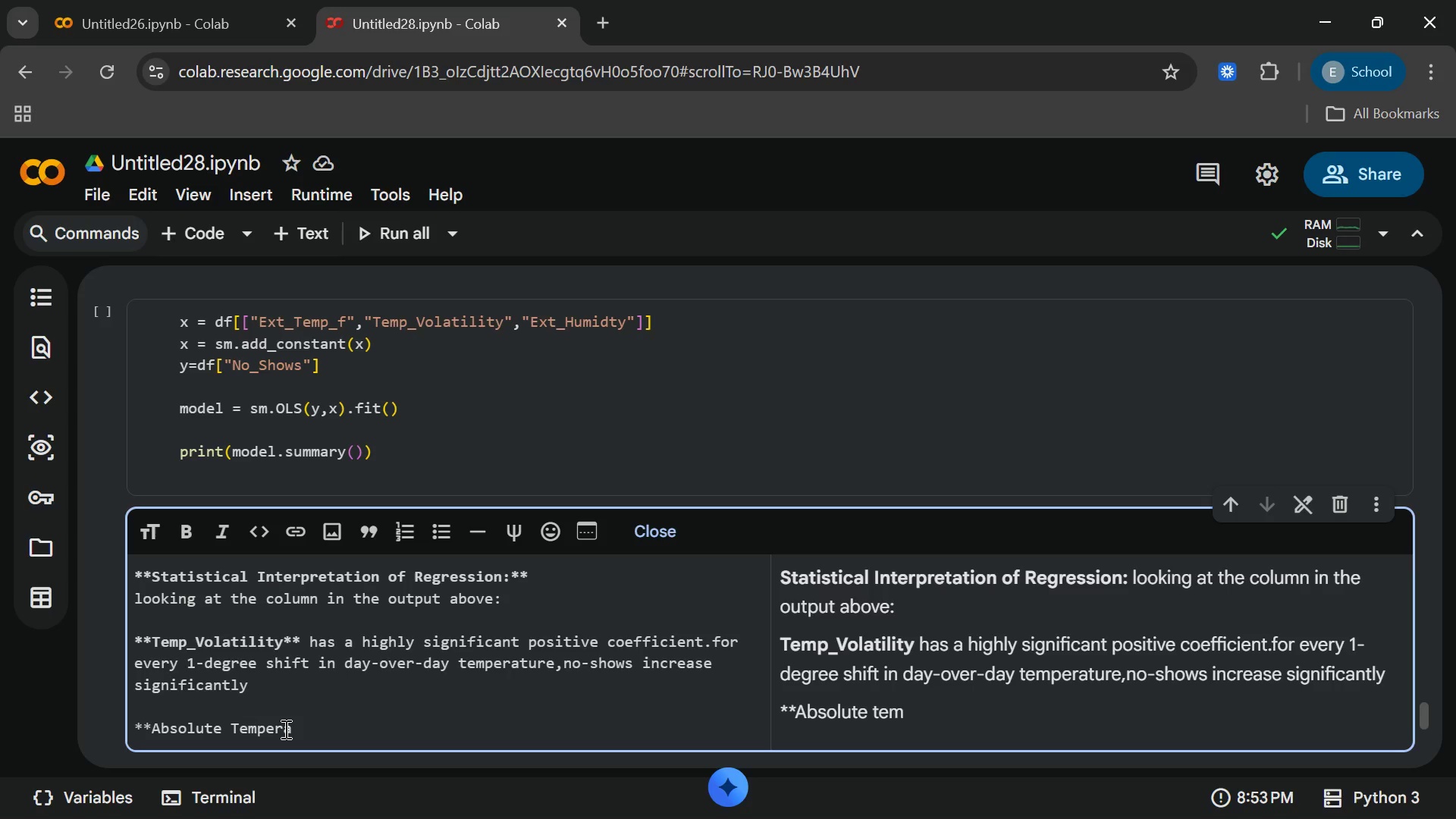 
type(ture)
 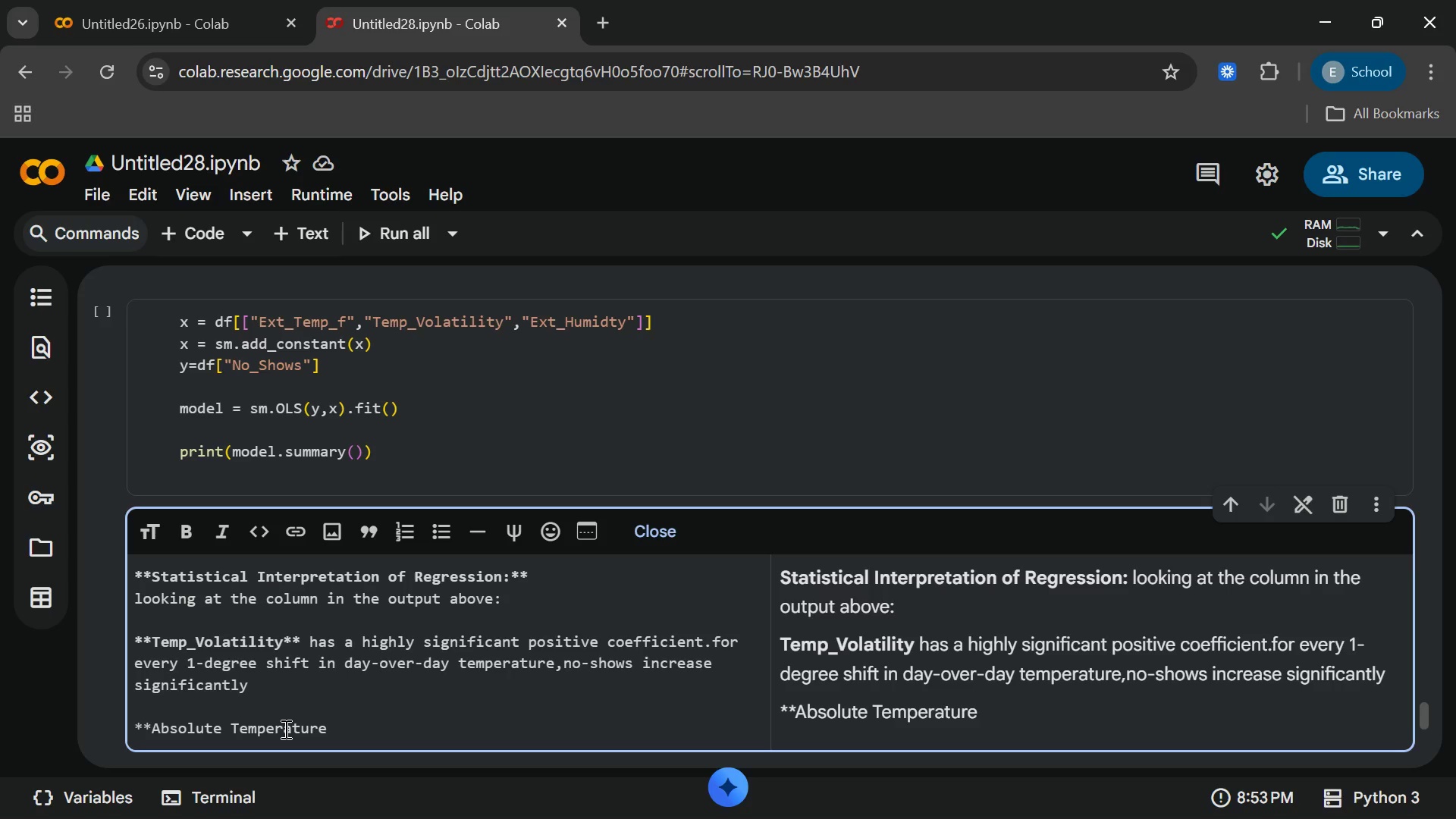 
type((ext)
key(Backspace)
key(Backspace)
key(Backspace)
type(Ext_T)
 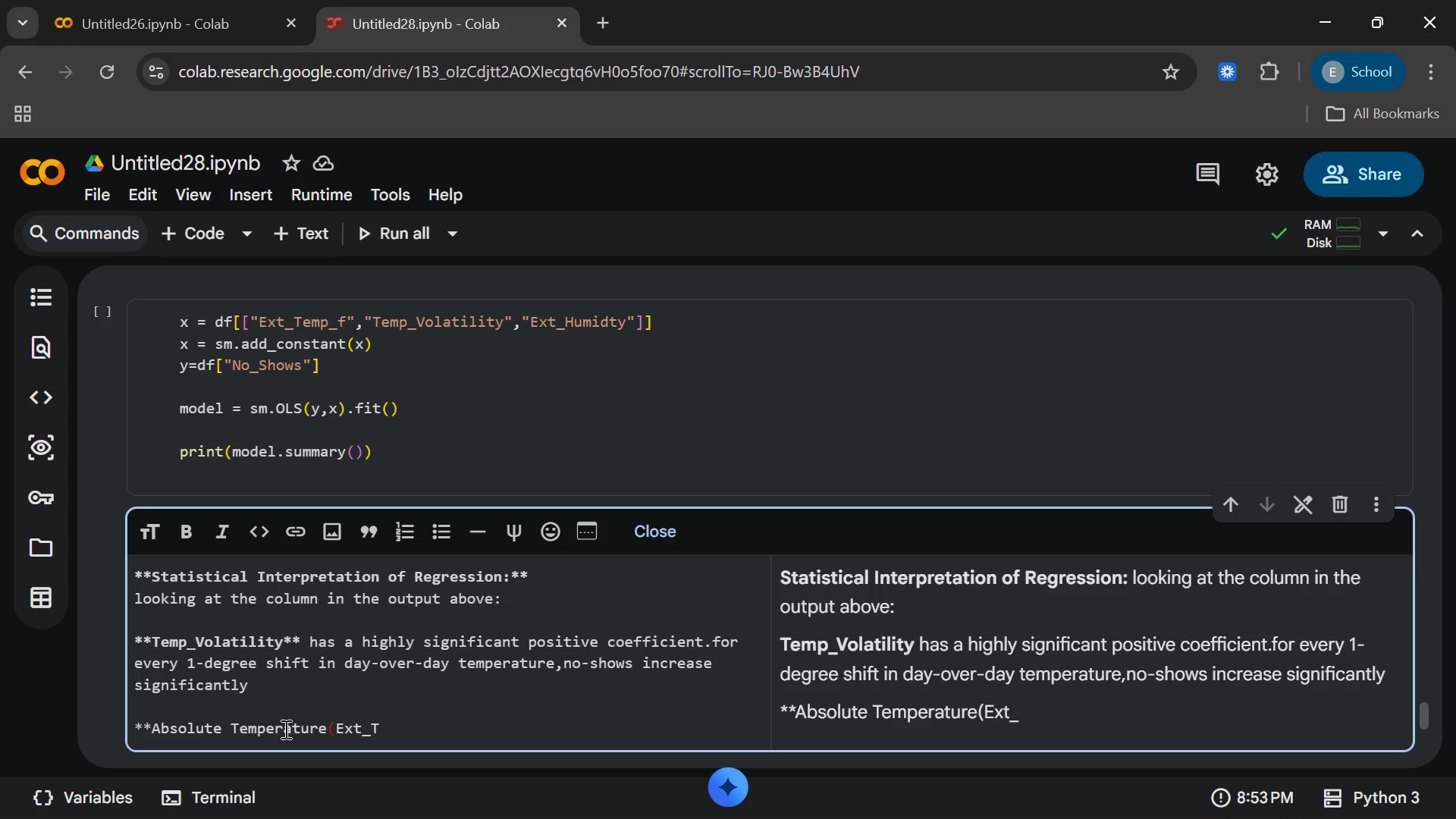 
type(emp_f)
key(Backspace)
type(F))
 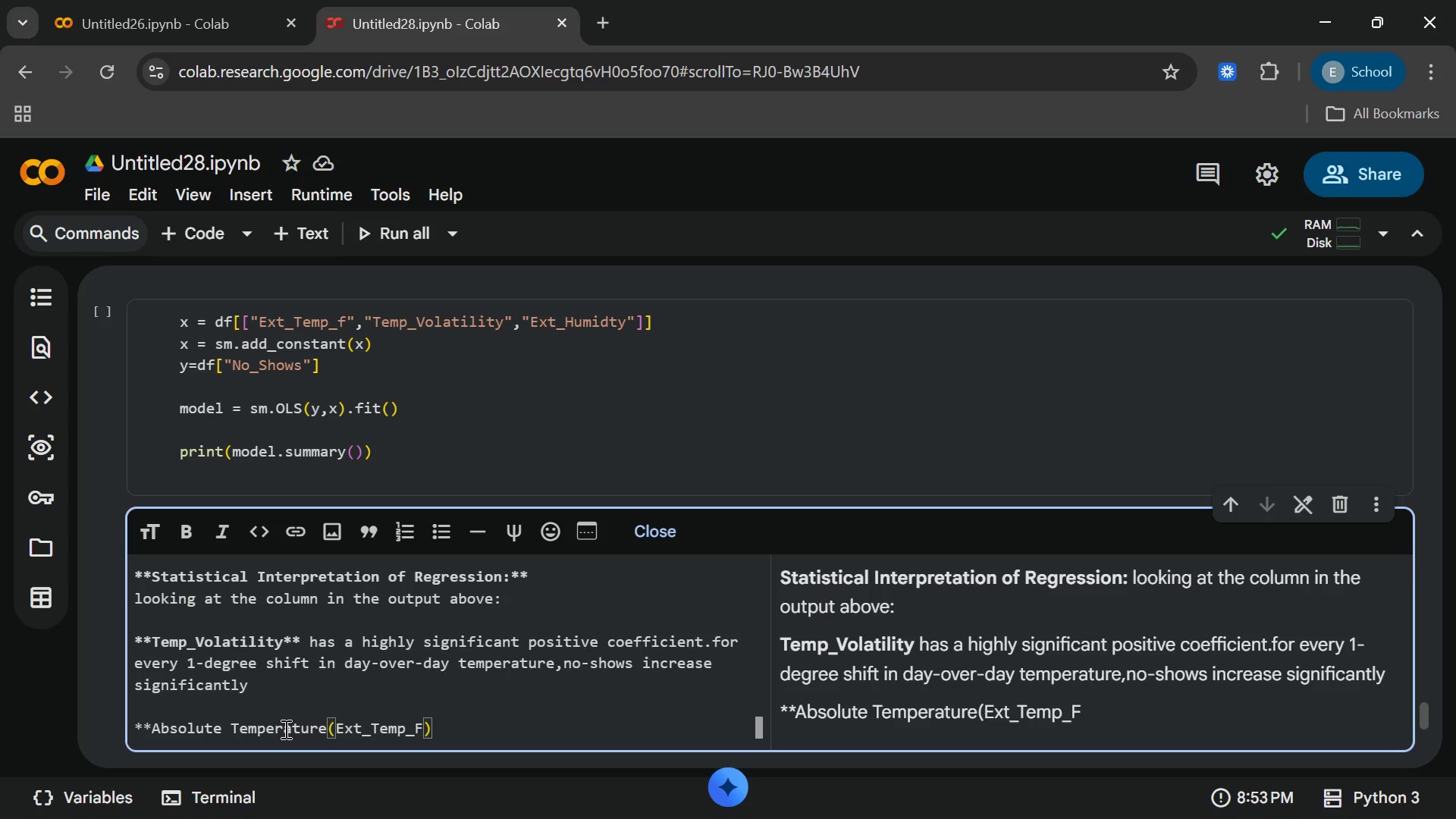 
wait(5.48)
 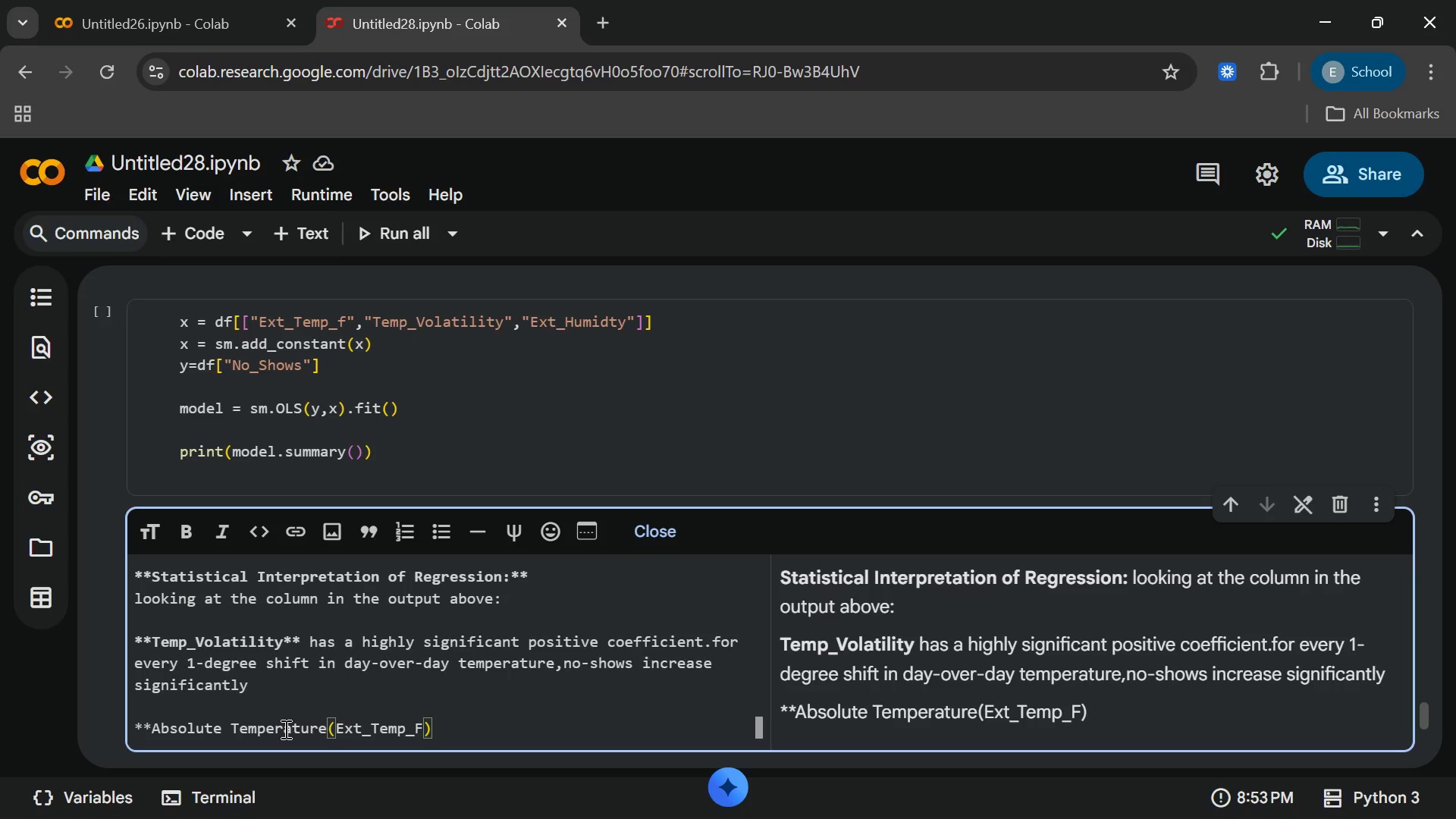 
type(**)
 